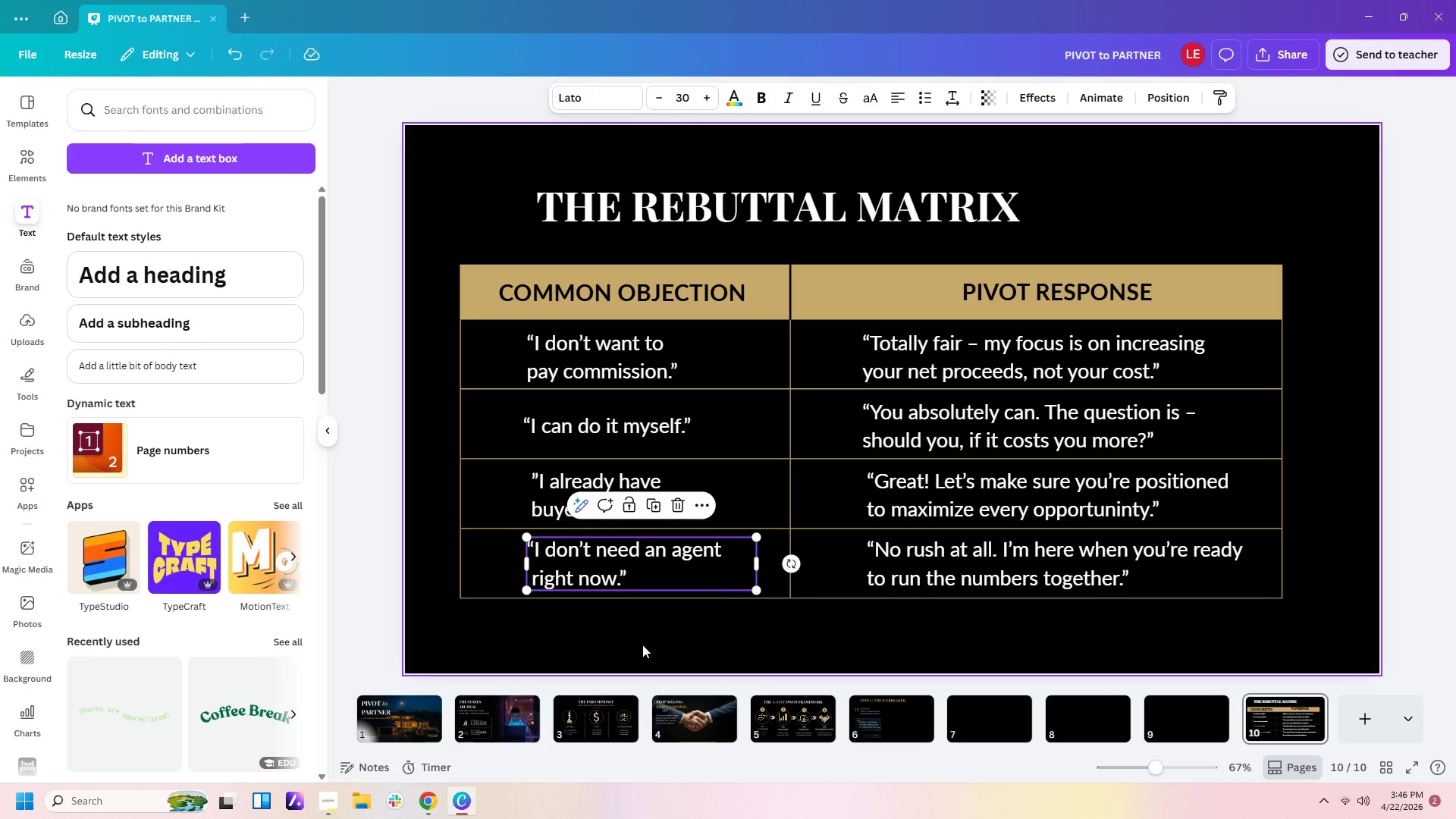 
left_click([642, 645])
 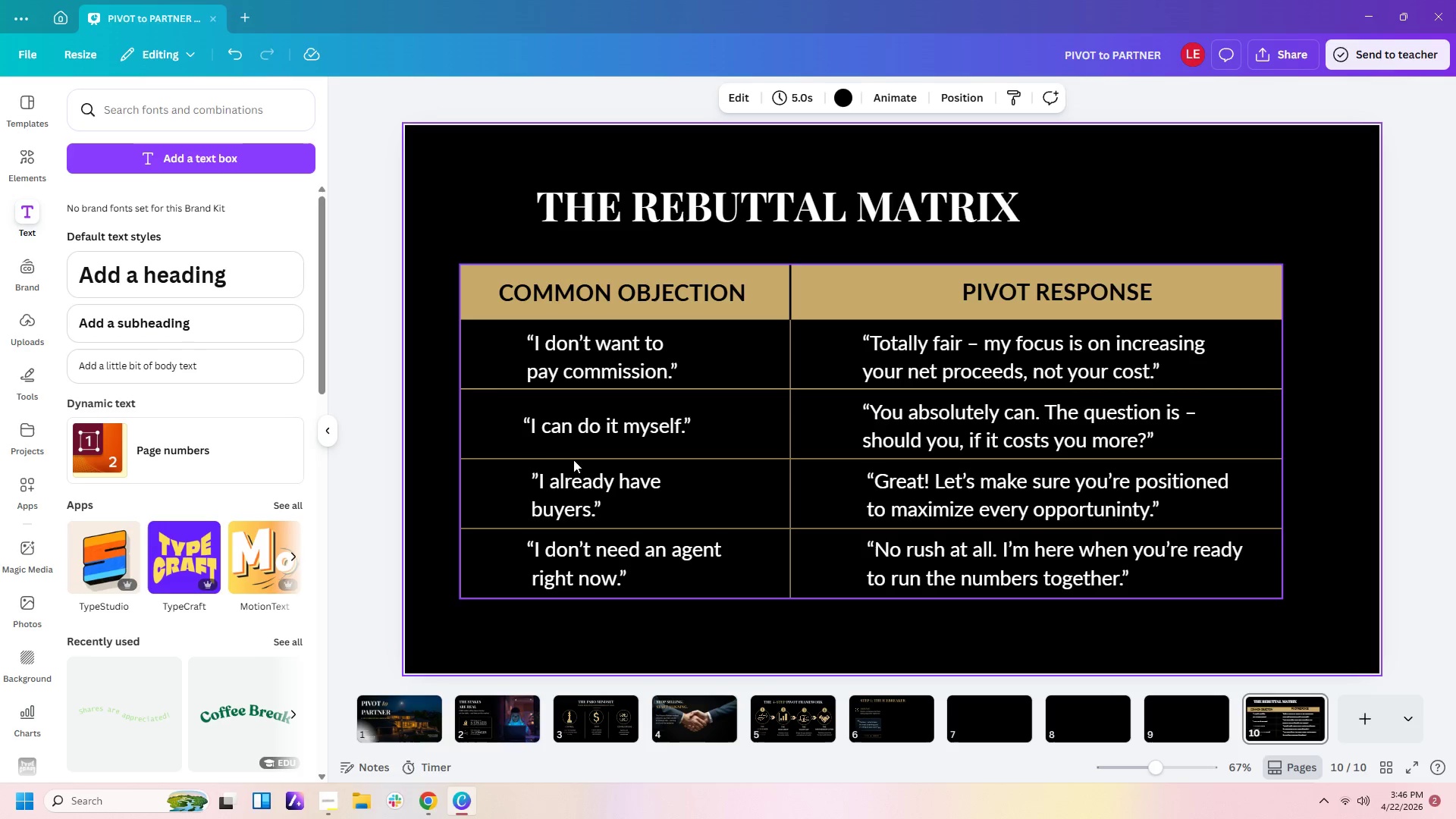 
left_click([573, 475])
 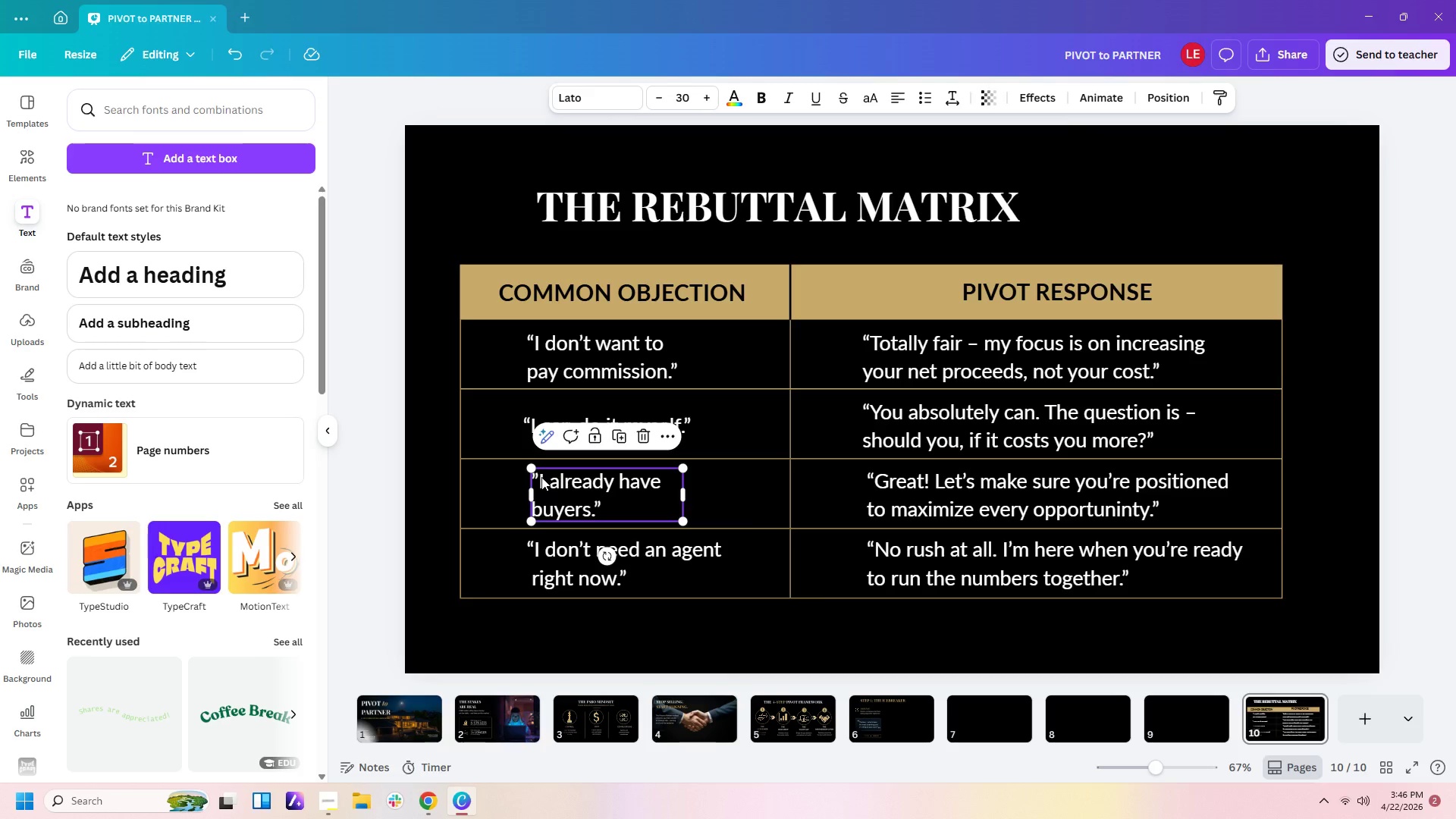 
double_click([541, 477])
 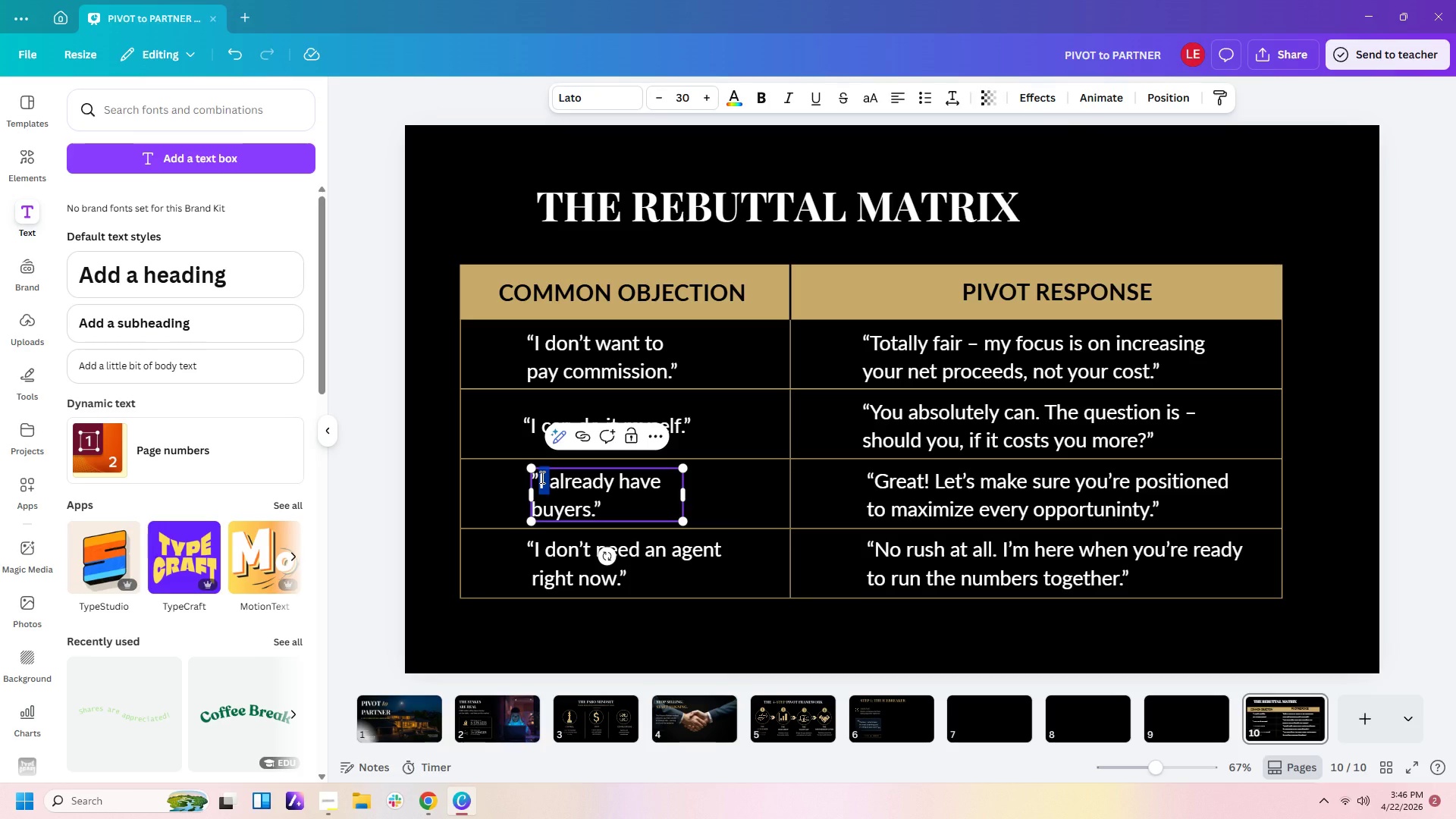 
key(ArrowLeft)
 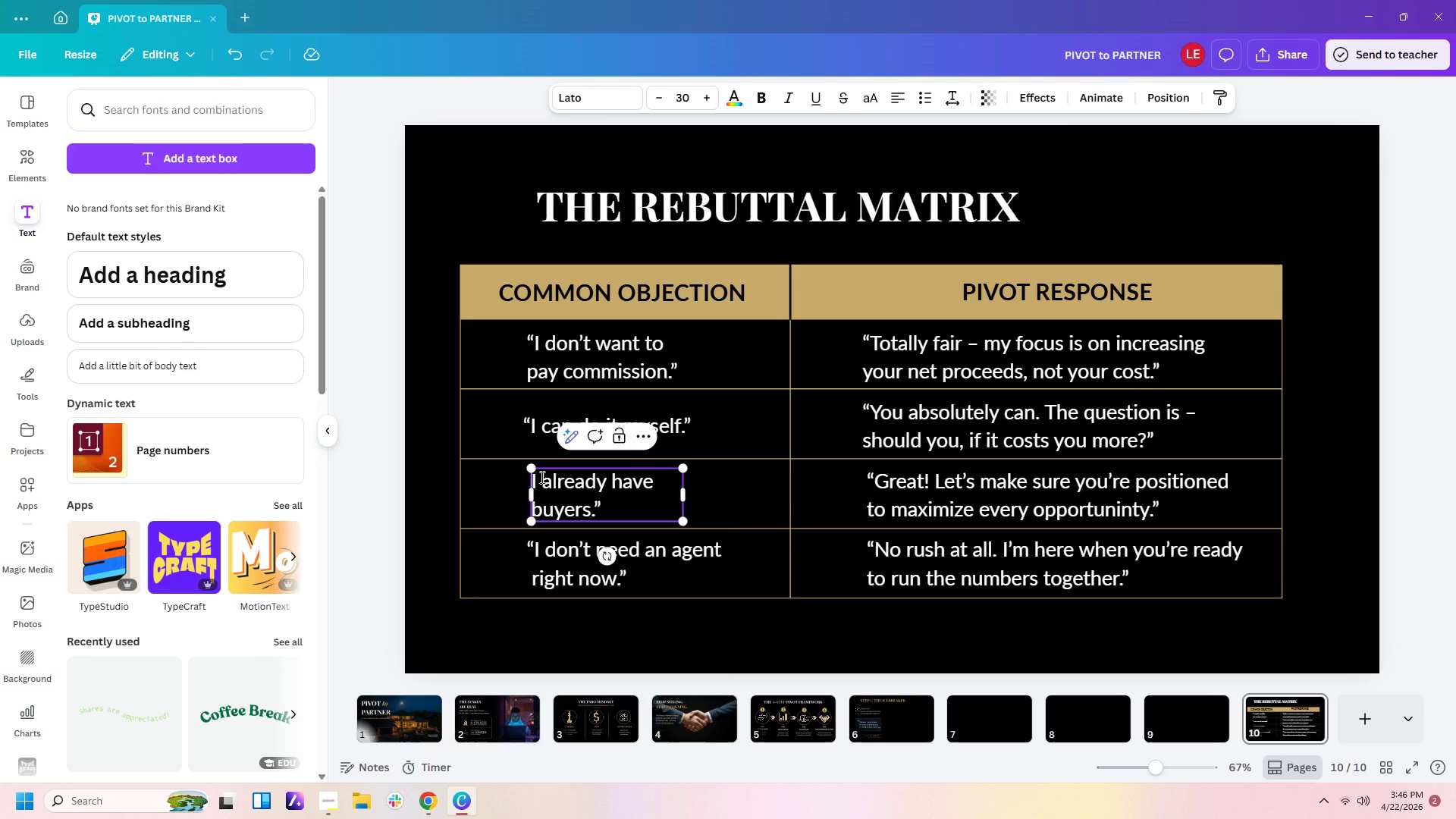 
key(Backspace)
 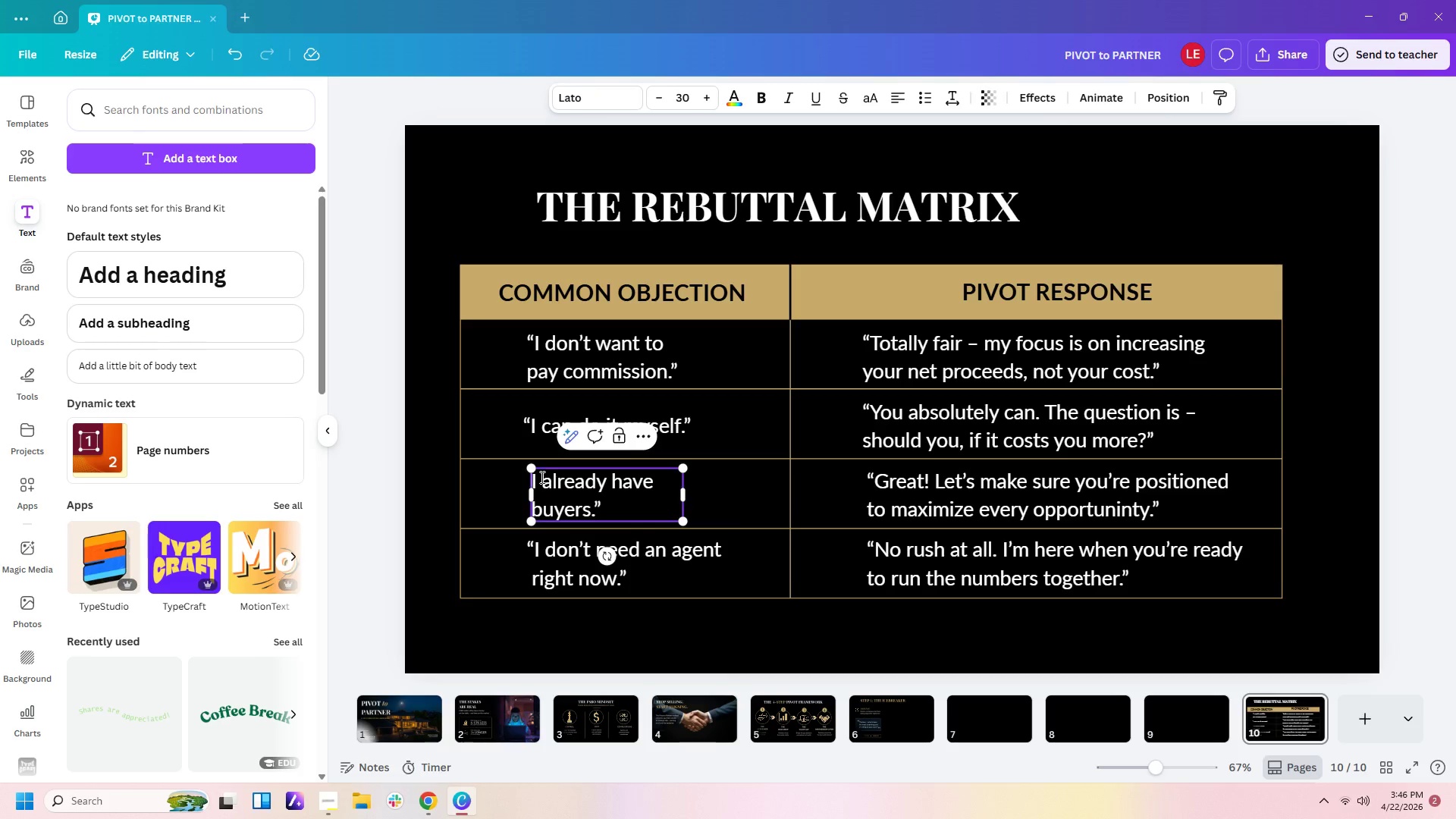 
key(Shift+ShiftLeft)
 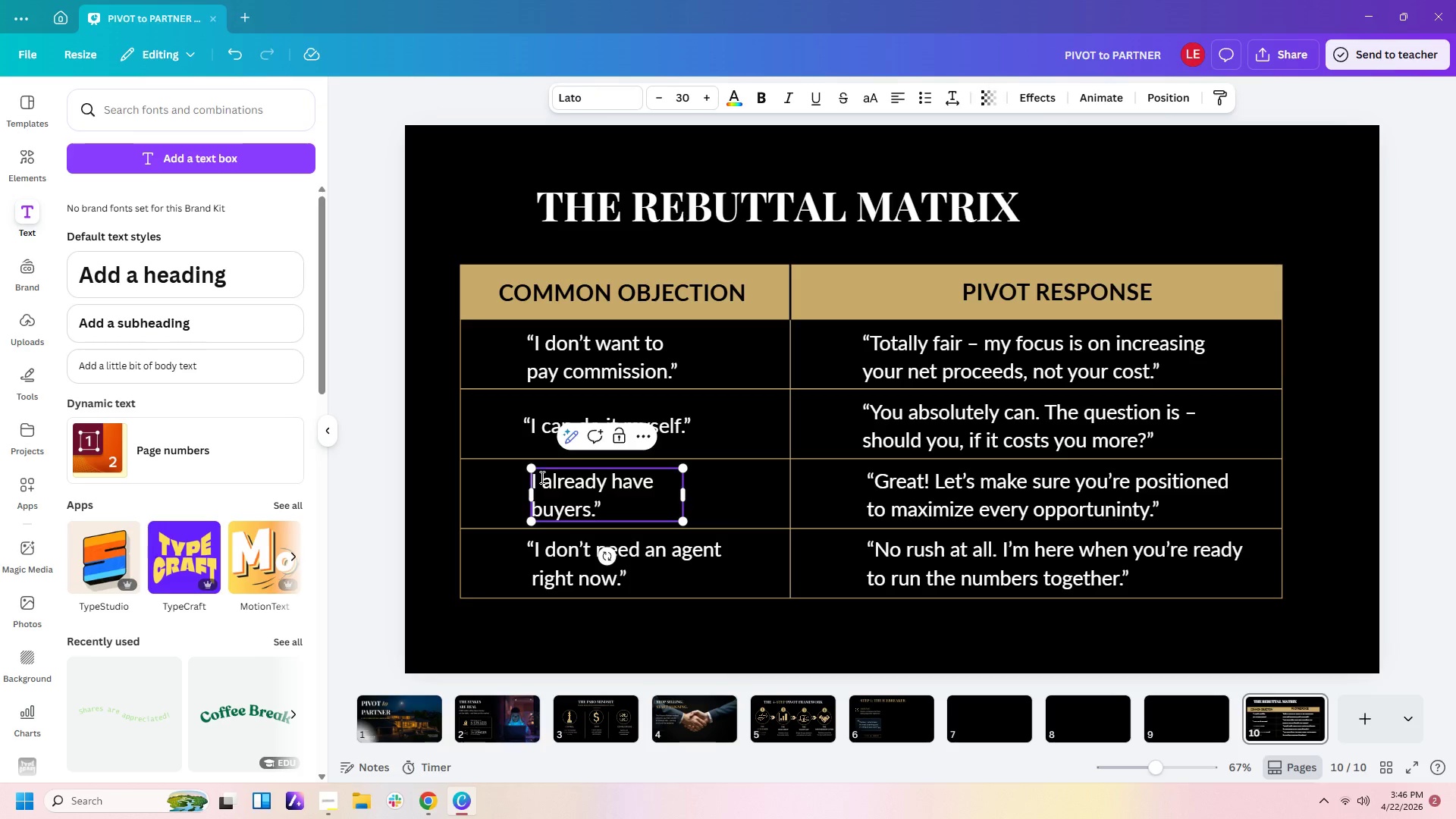 
key(Shift+Quote)
 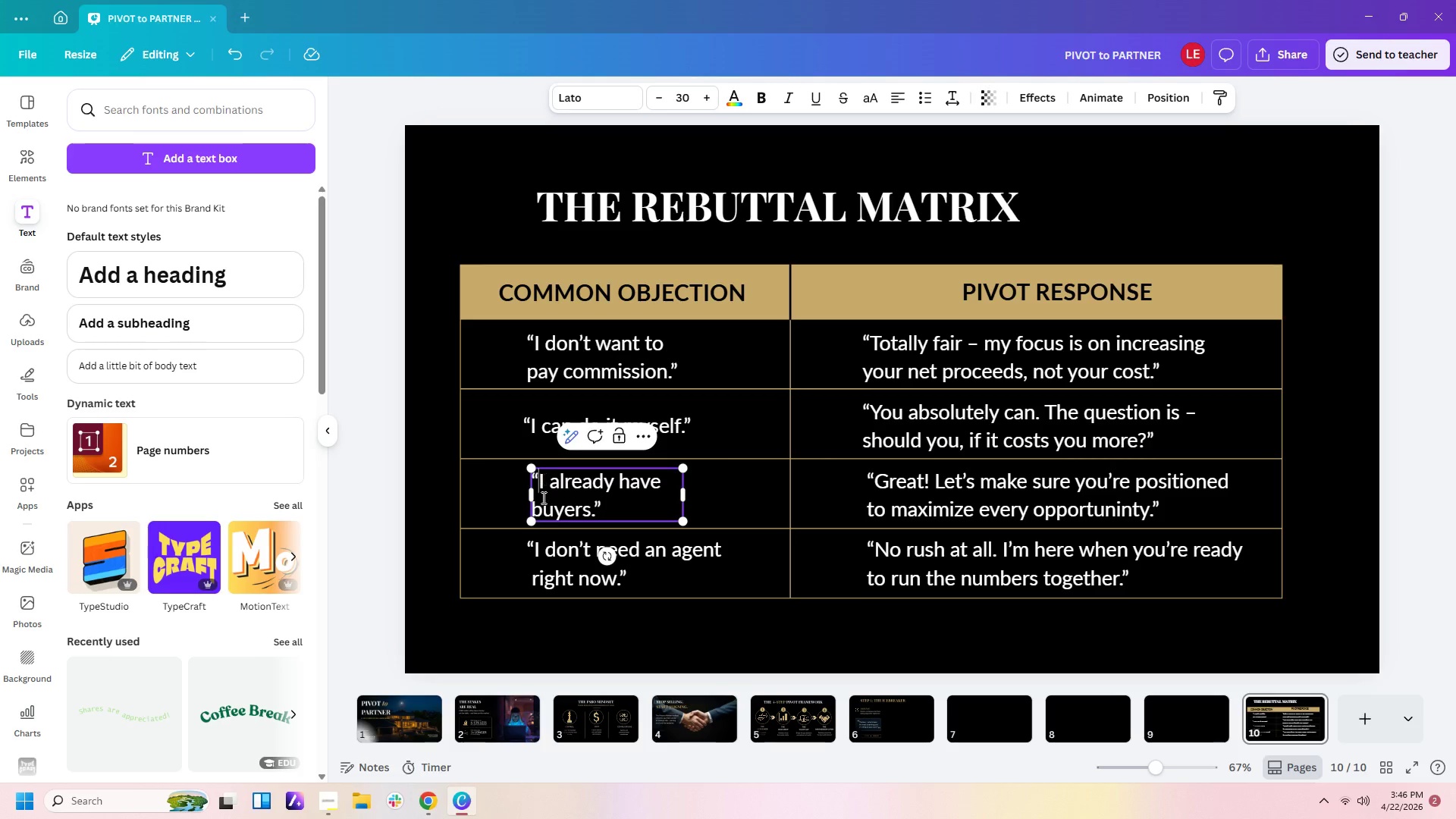 
left_click([660, 511])
 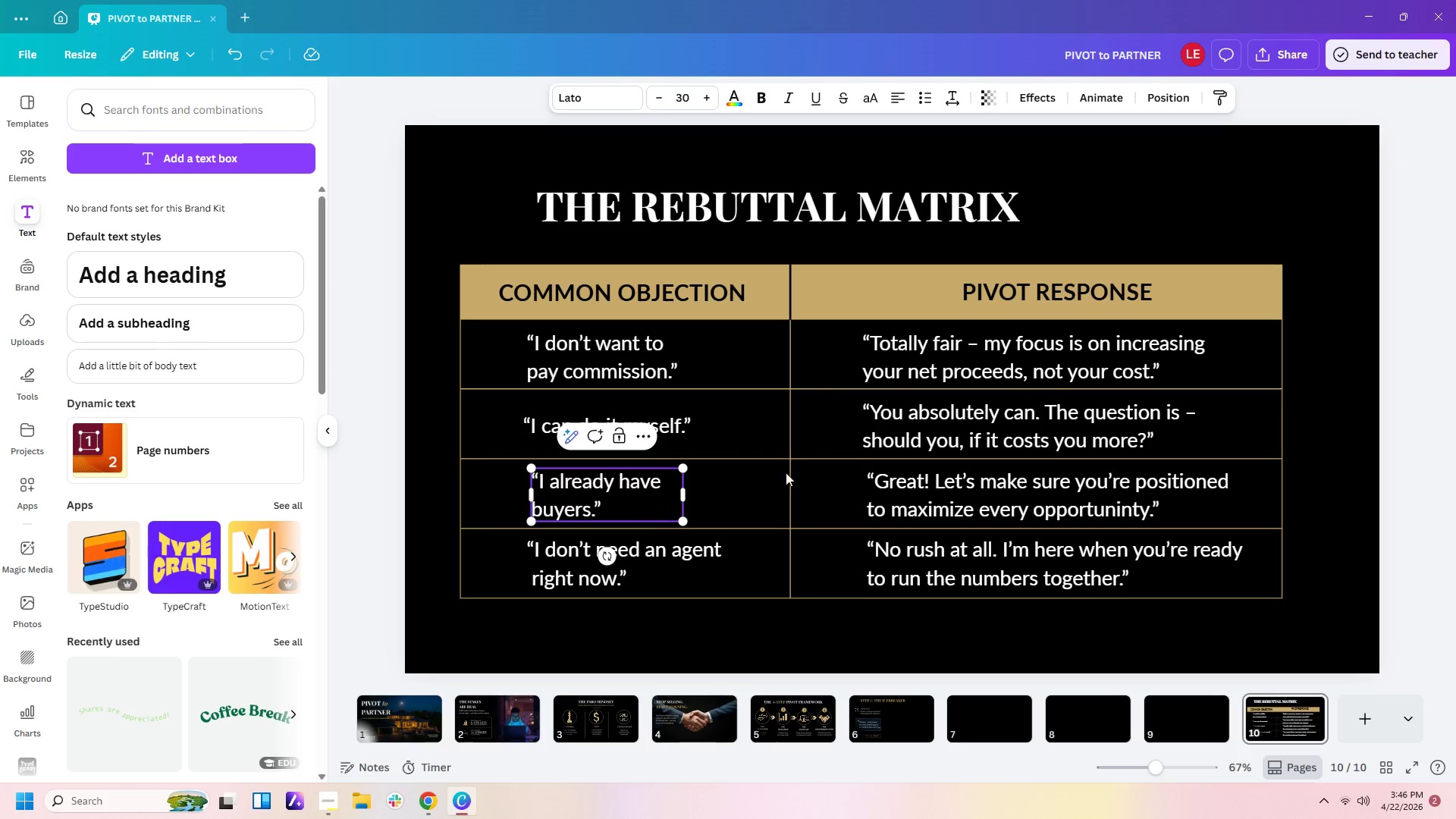 
left_click([804, 457])
 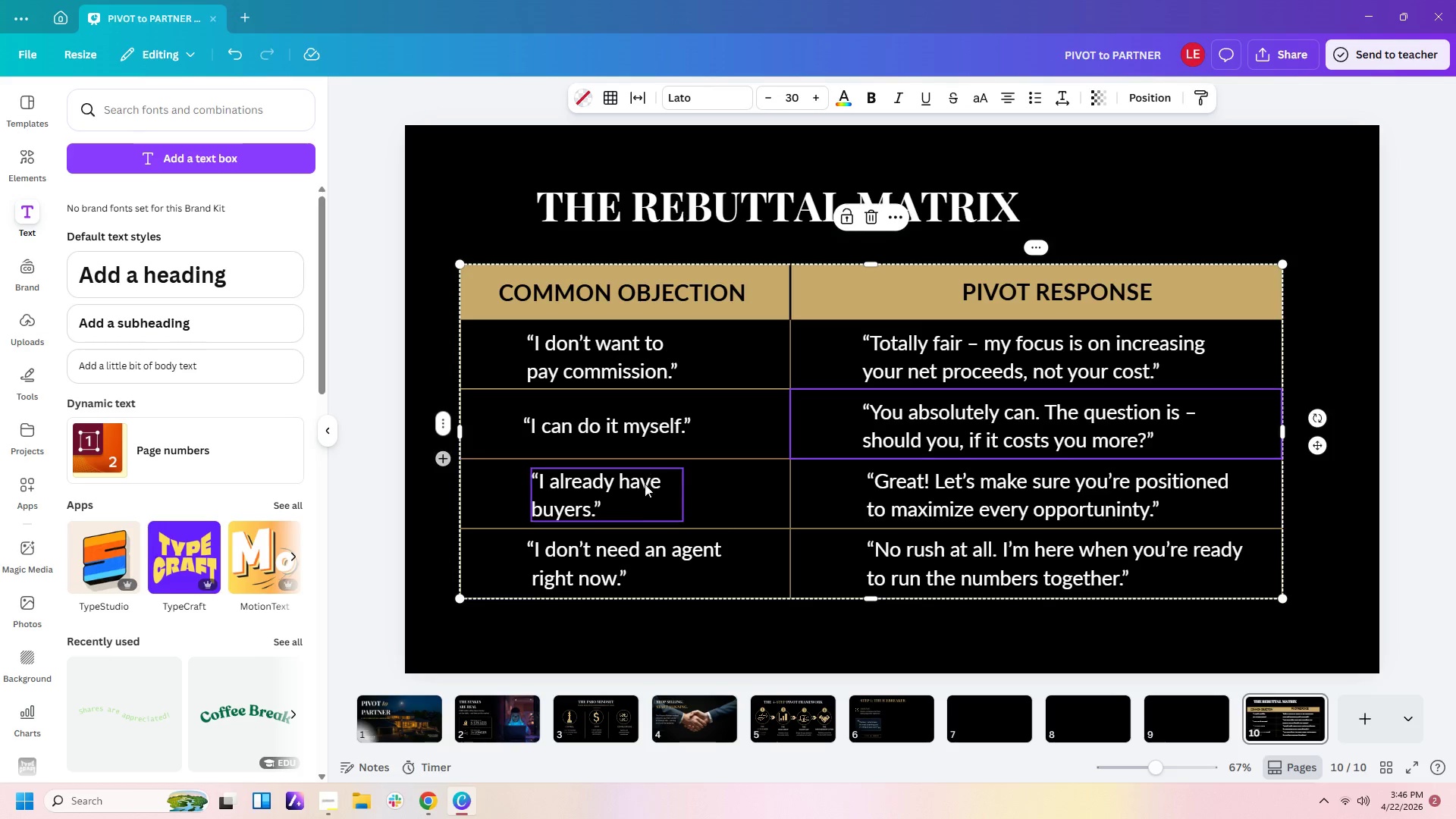 
left_click_drag(start_coordinate=[632, 504], to_coordinate=[624, 504])
 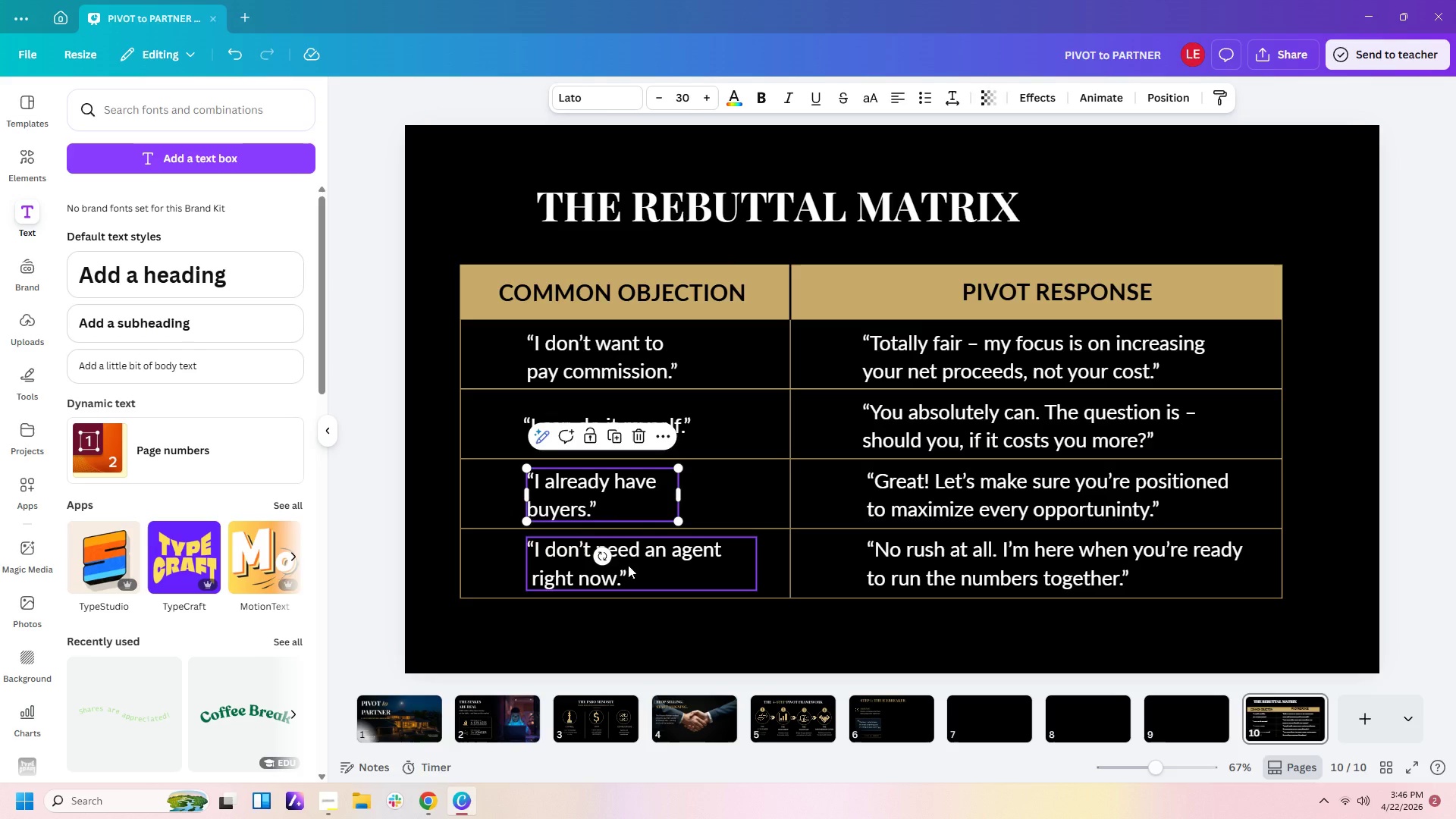 
left_click([628, 565])
 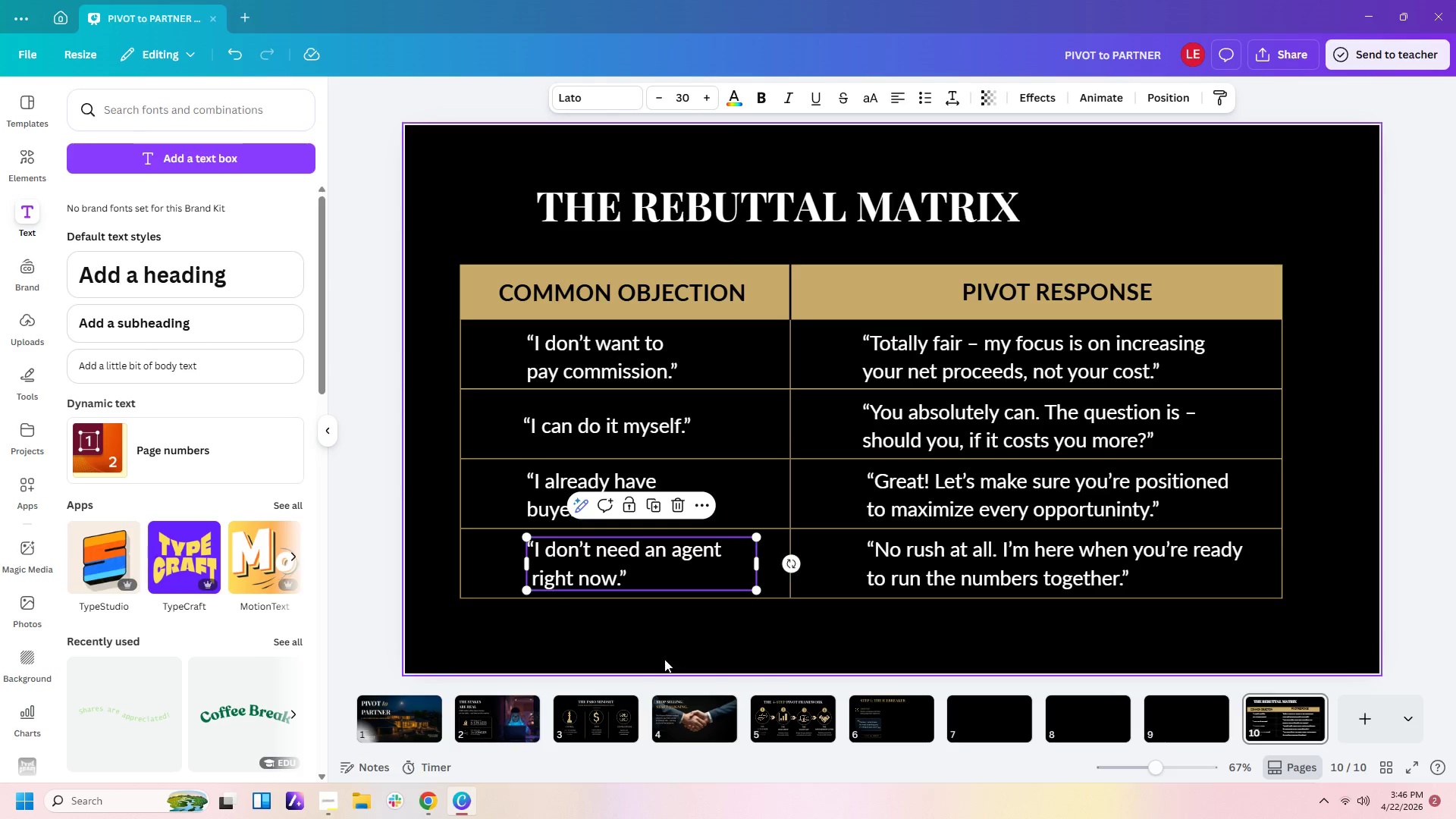 
left_click([664, 659])
 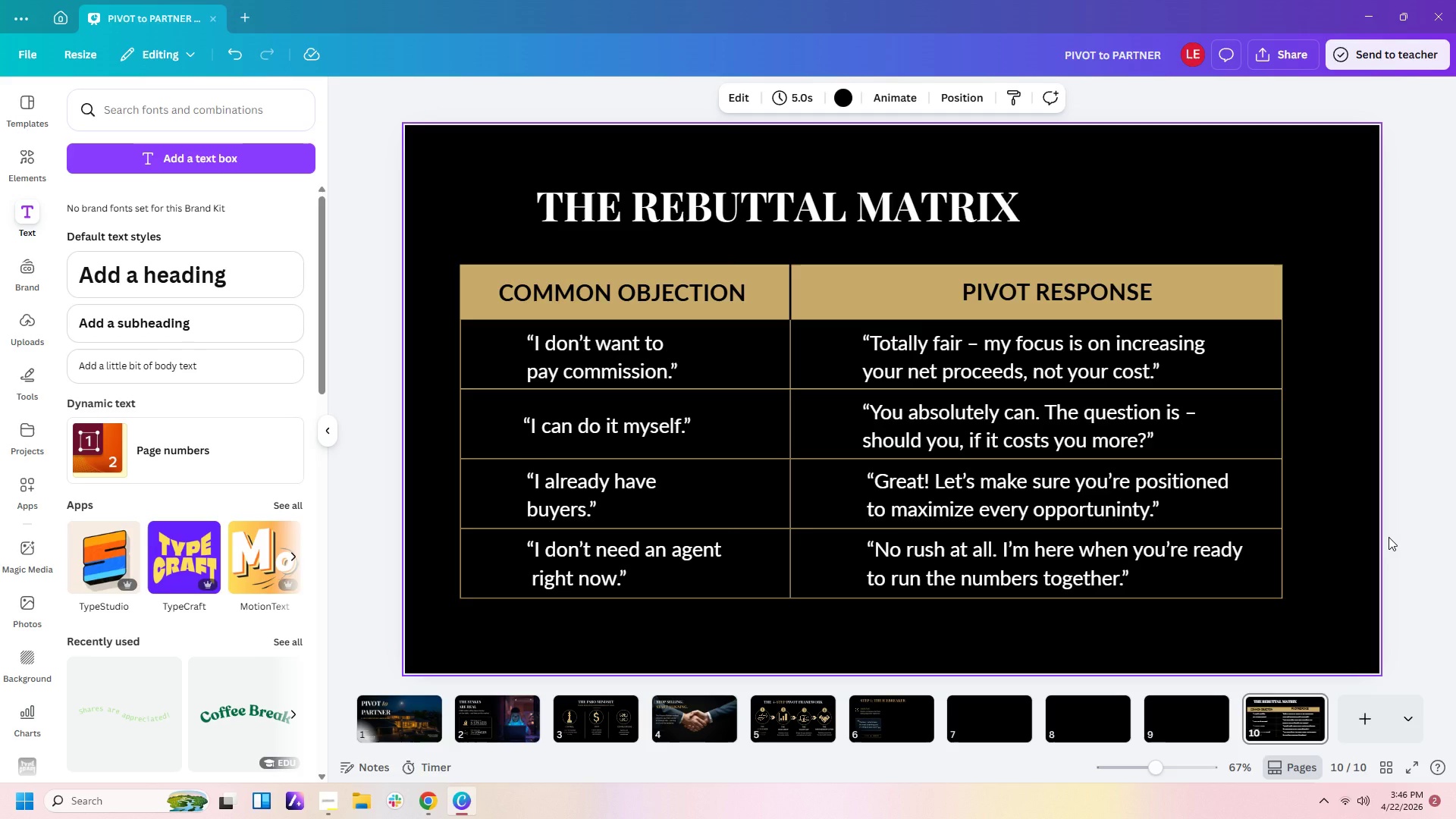 
wait(9.52)
 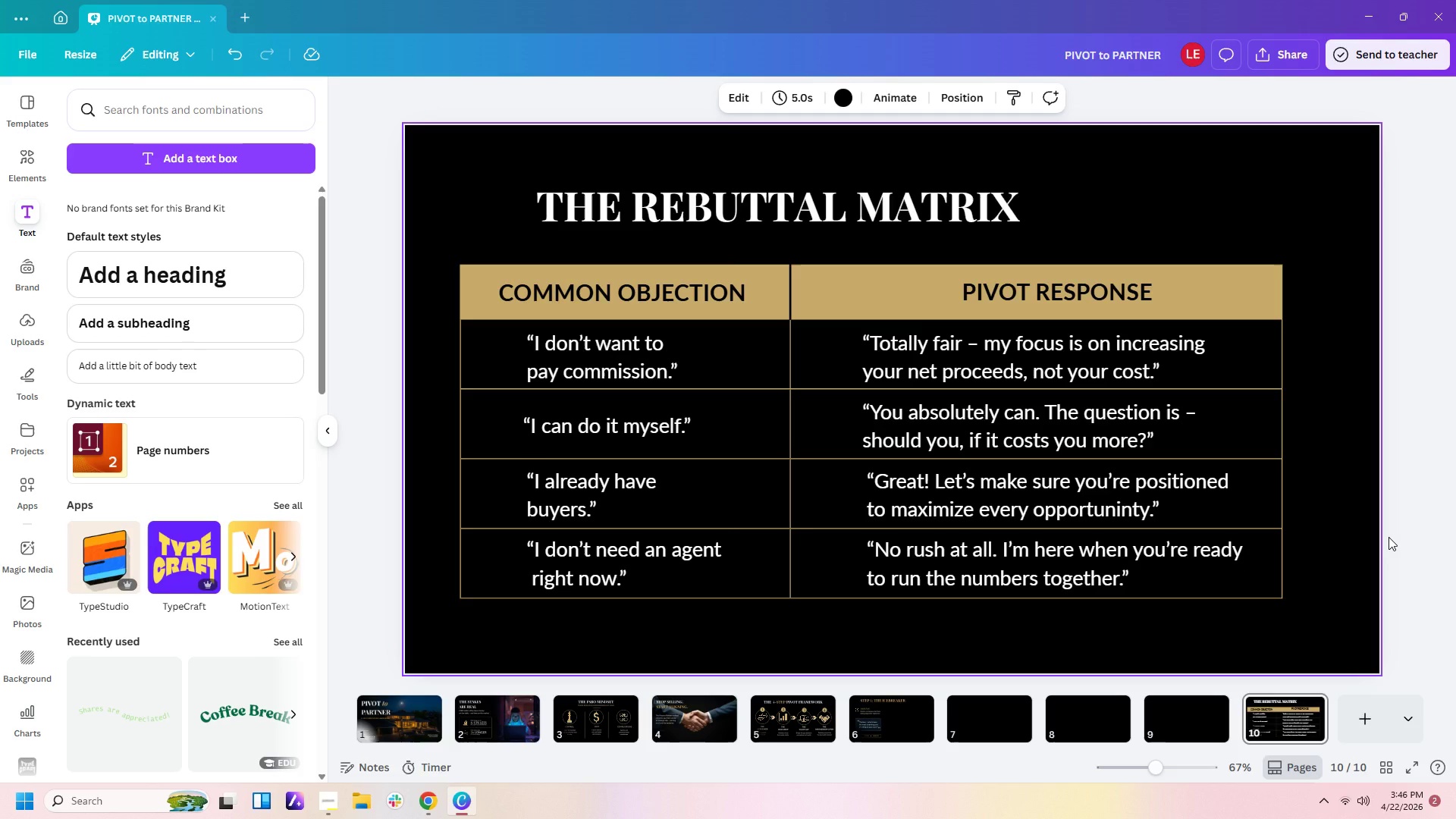 
left_click([880, 710])
 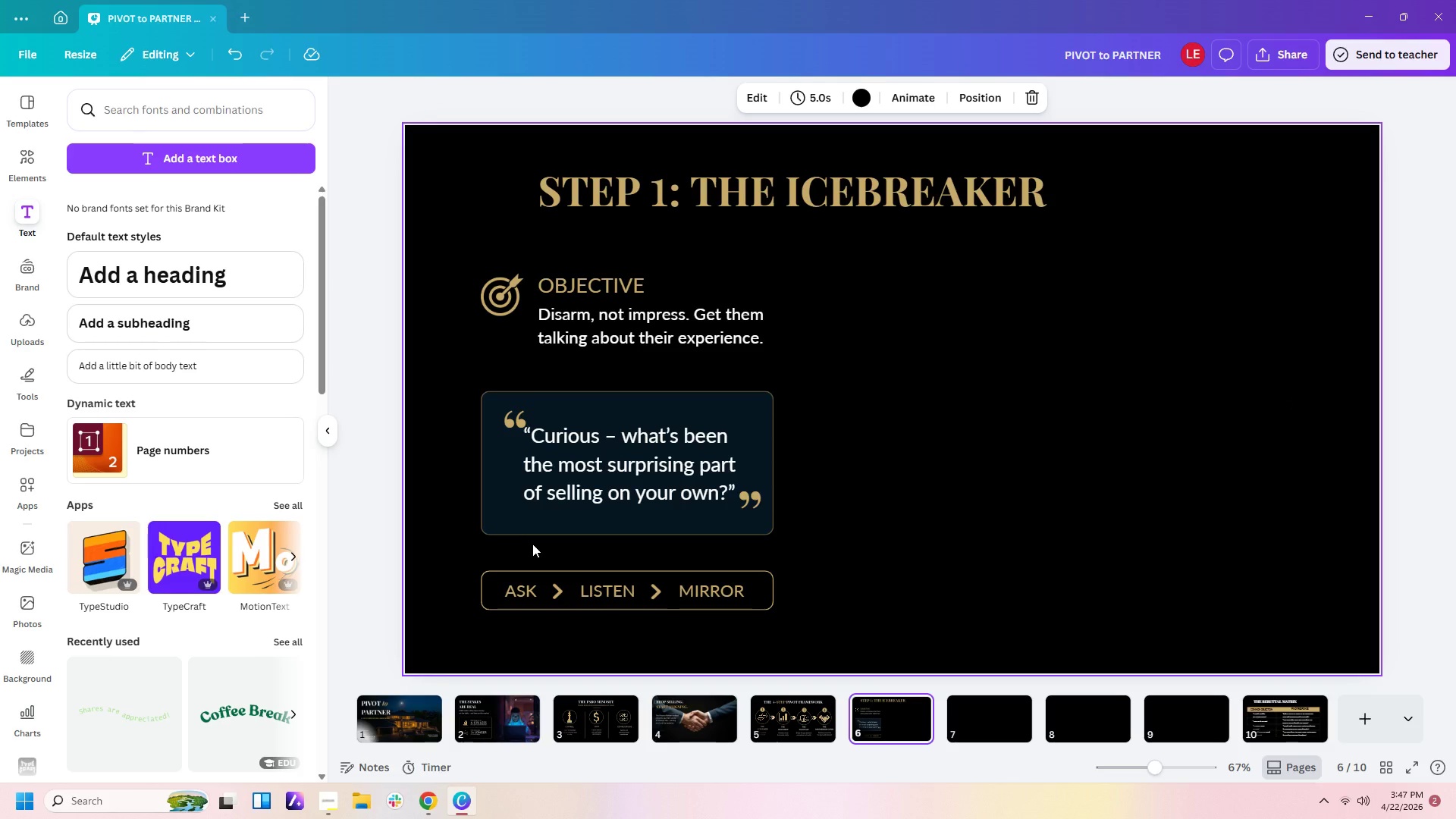 
wait(34.17)
 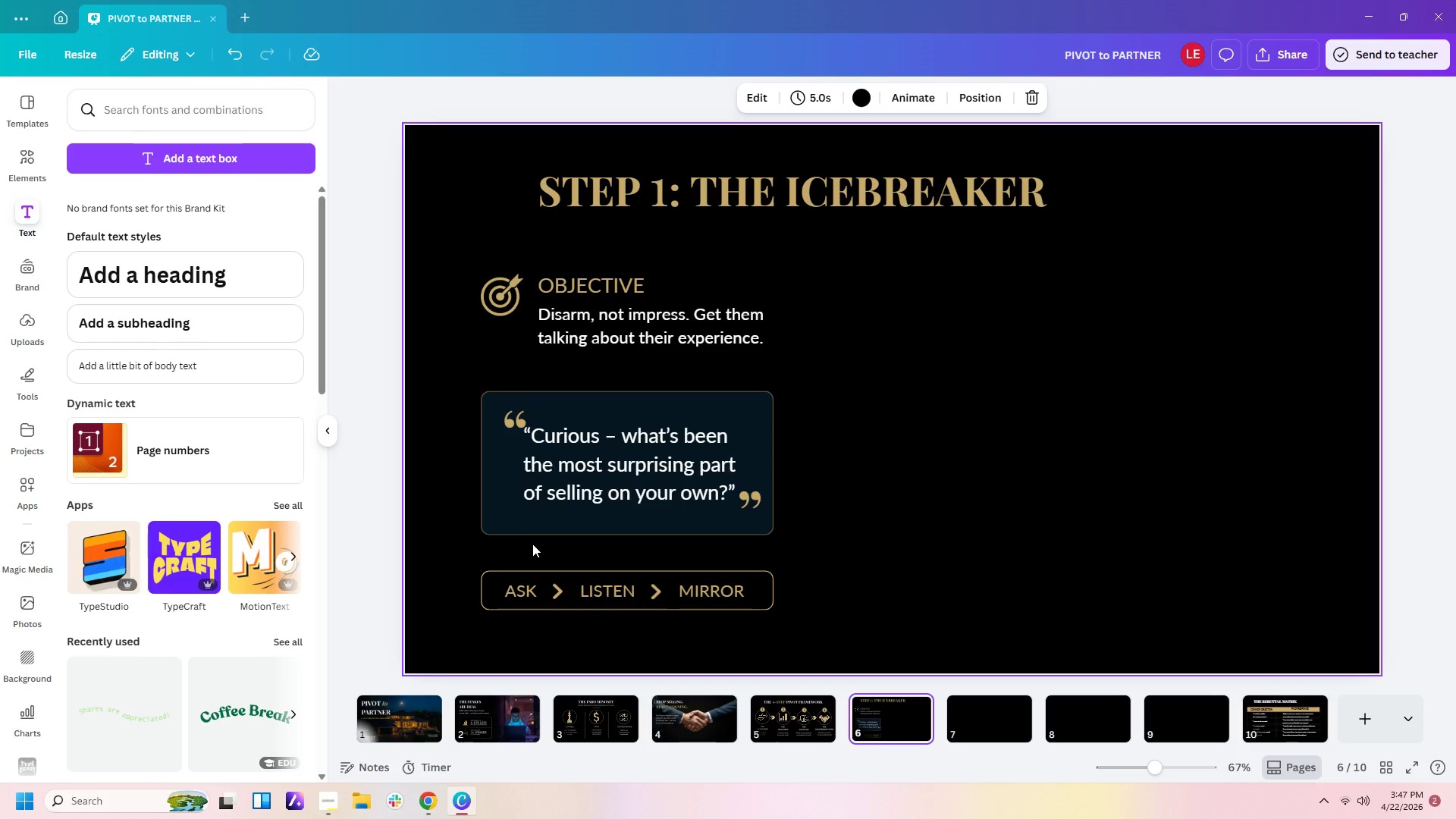 
left_click([28, 553])
 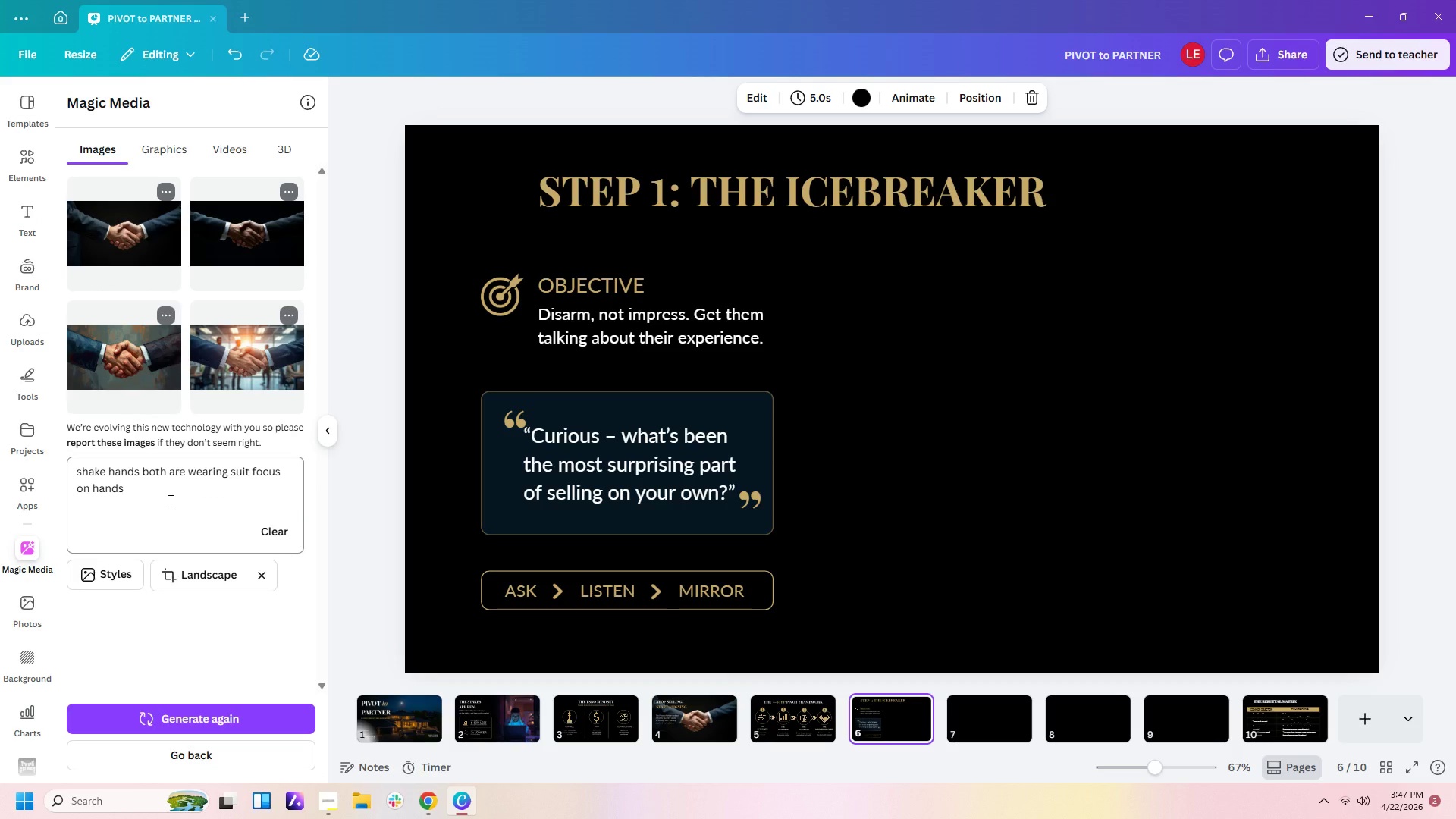 
left_click_drag(start_coordinate=[169, 500], to_coordinate=[76, 465])
 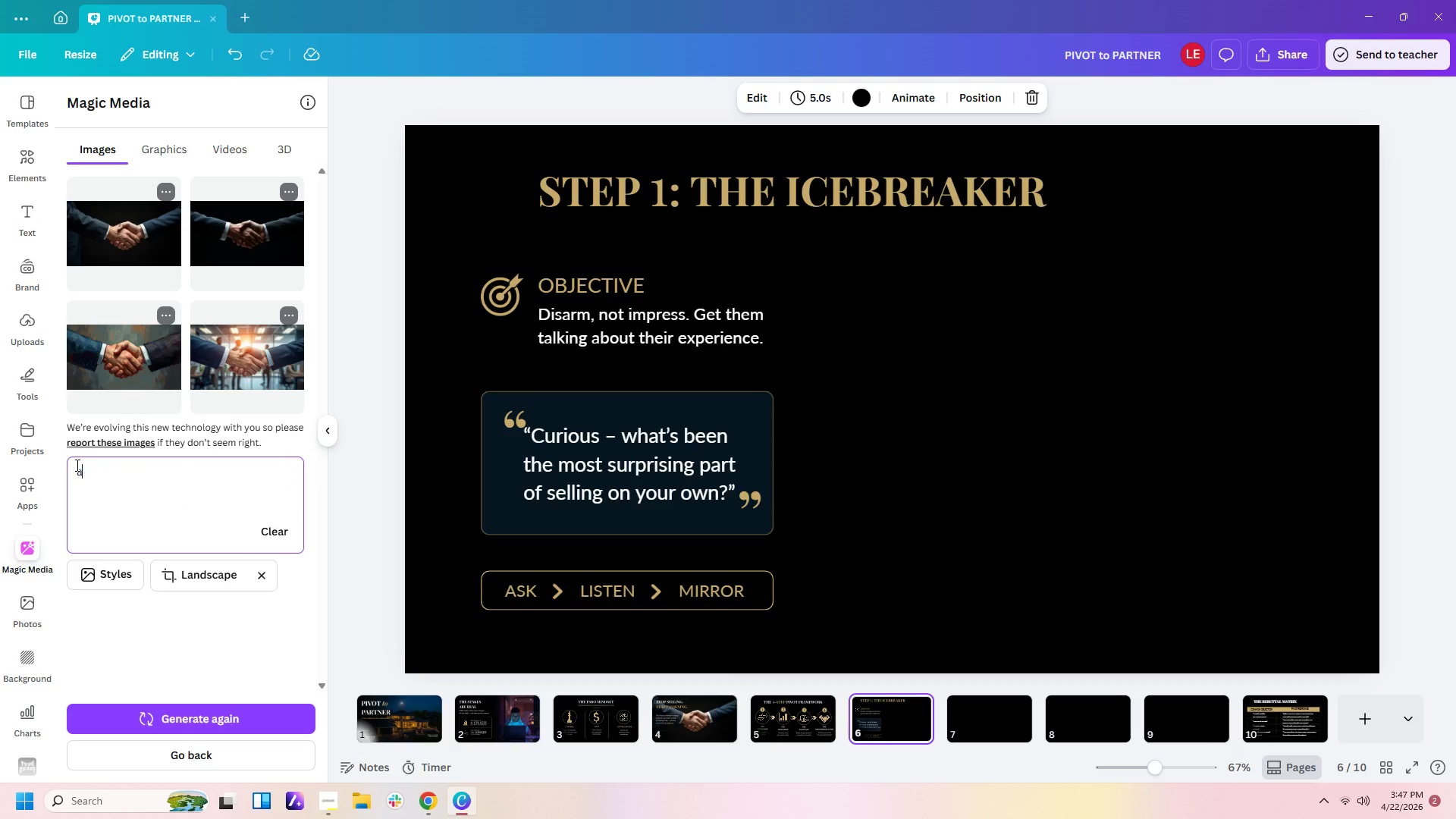 
type(ageb)
key(Backspace)
type(nt conversation)
 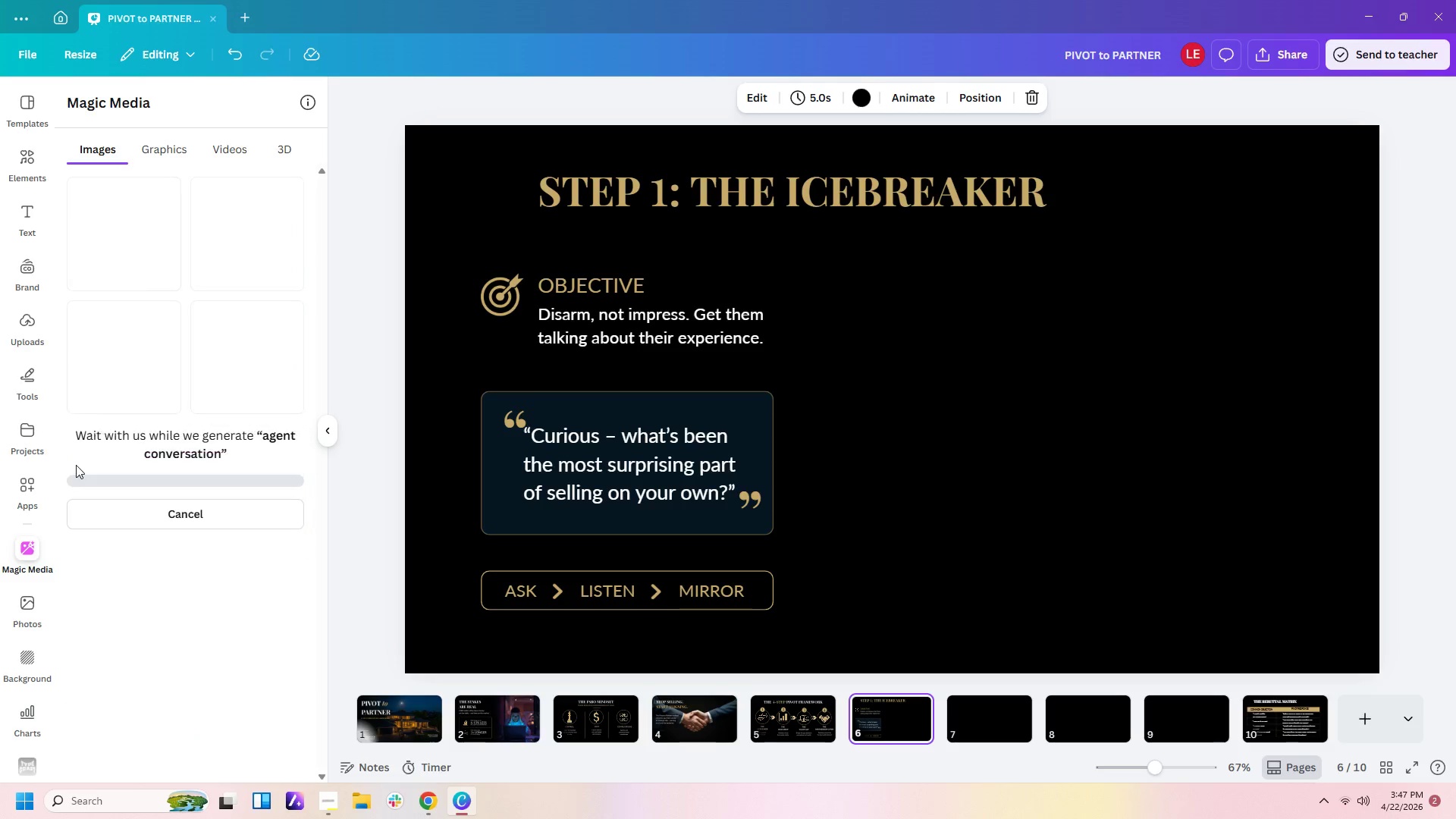 
key(Enter)
 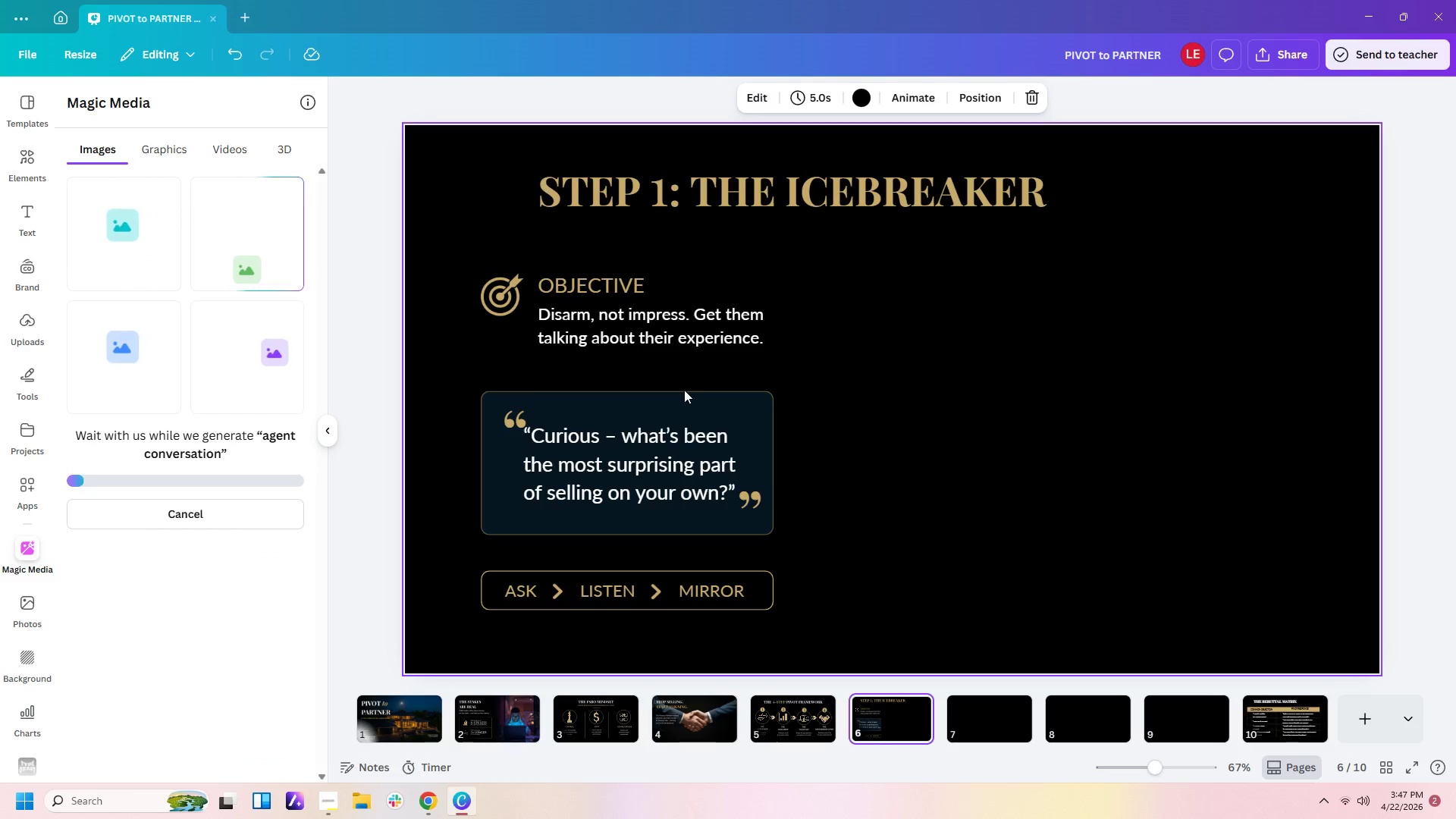 
wait(5.03)
 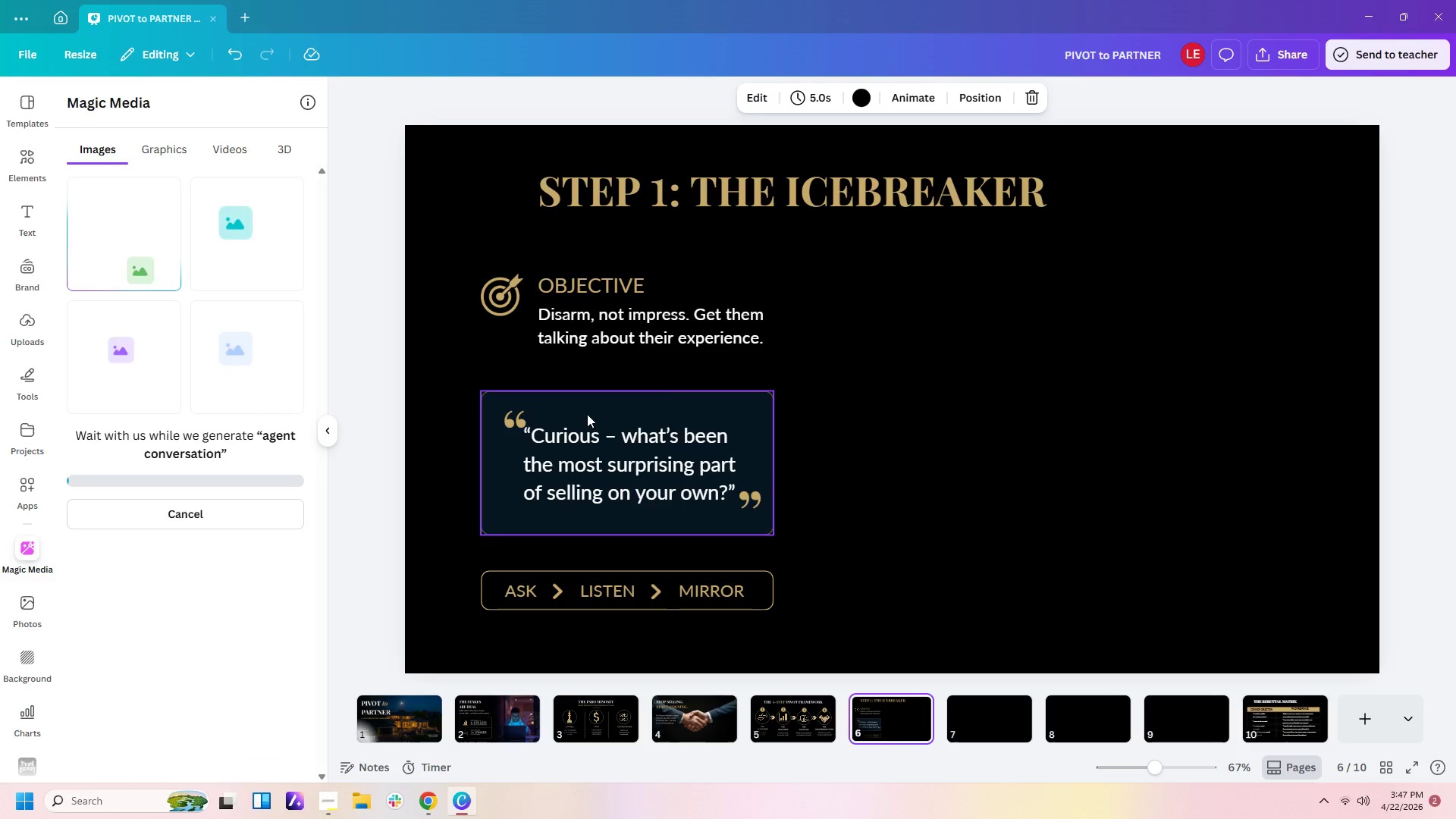 
left_click_drag(start_coordinate=[509, 421], to_coordinate=[502, 420])
 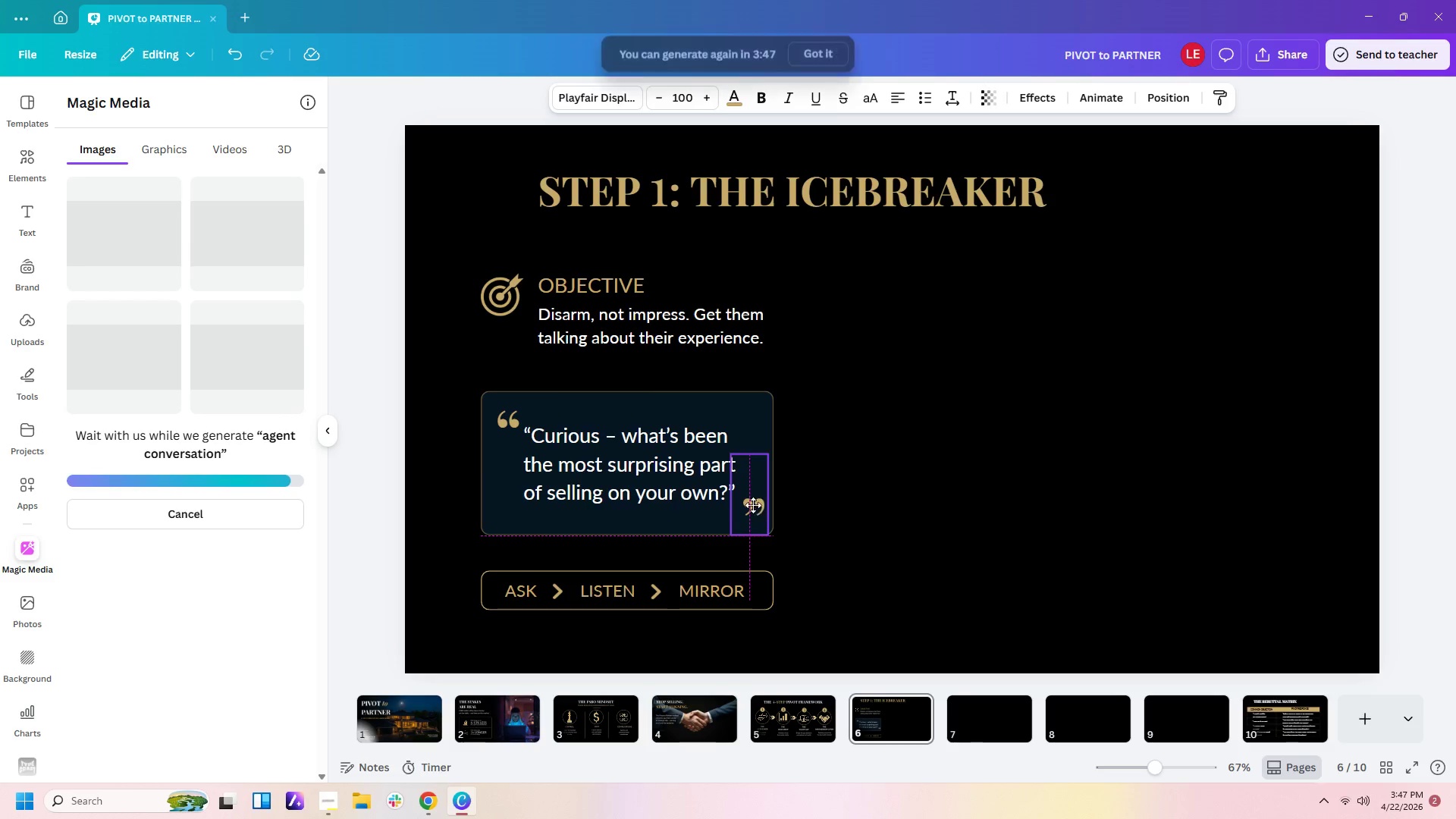 
left_click([862, 474])
 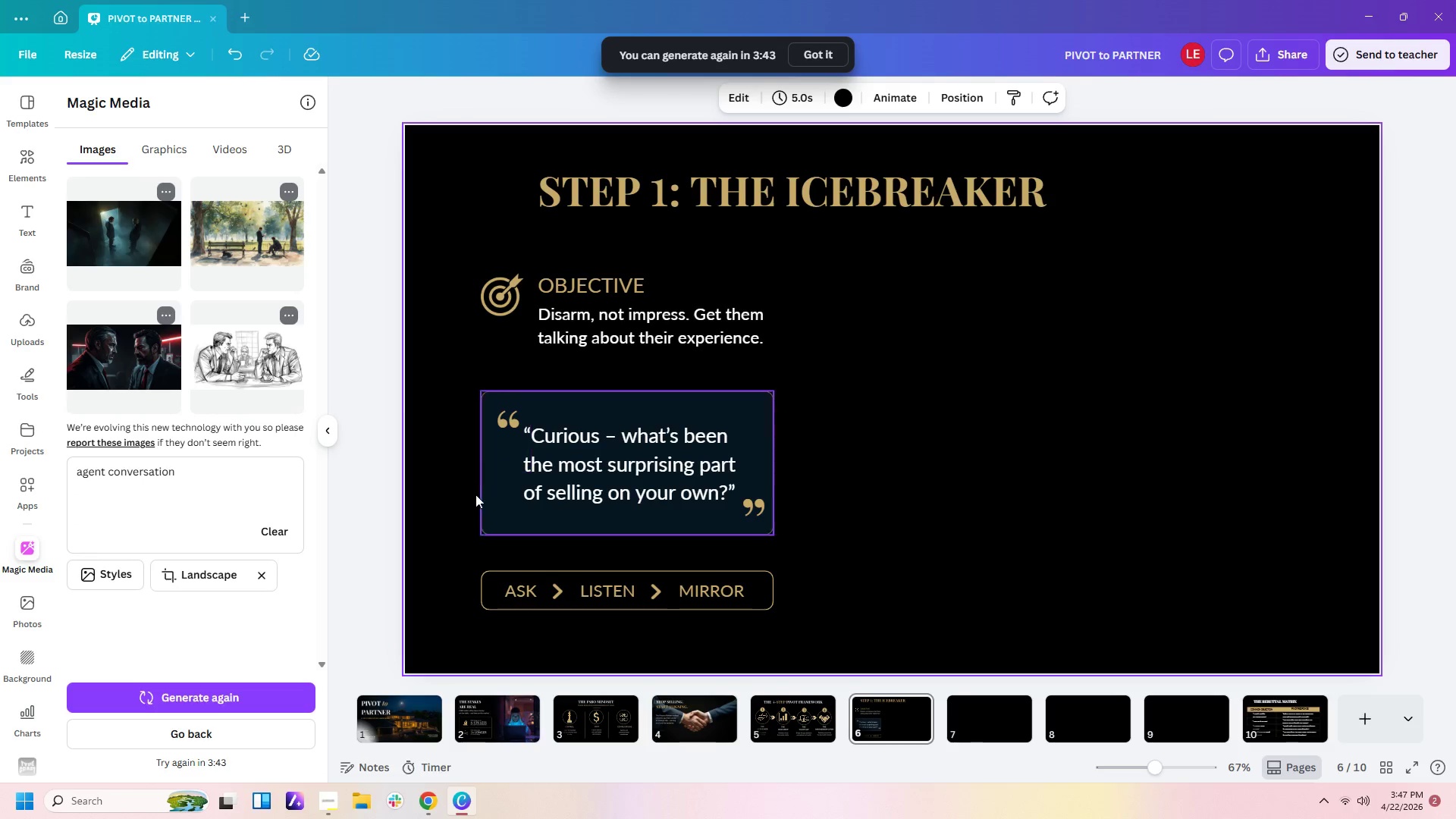 
wait(5.22)
 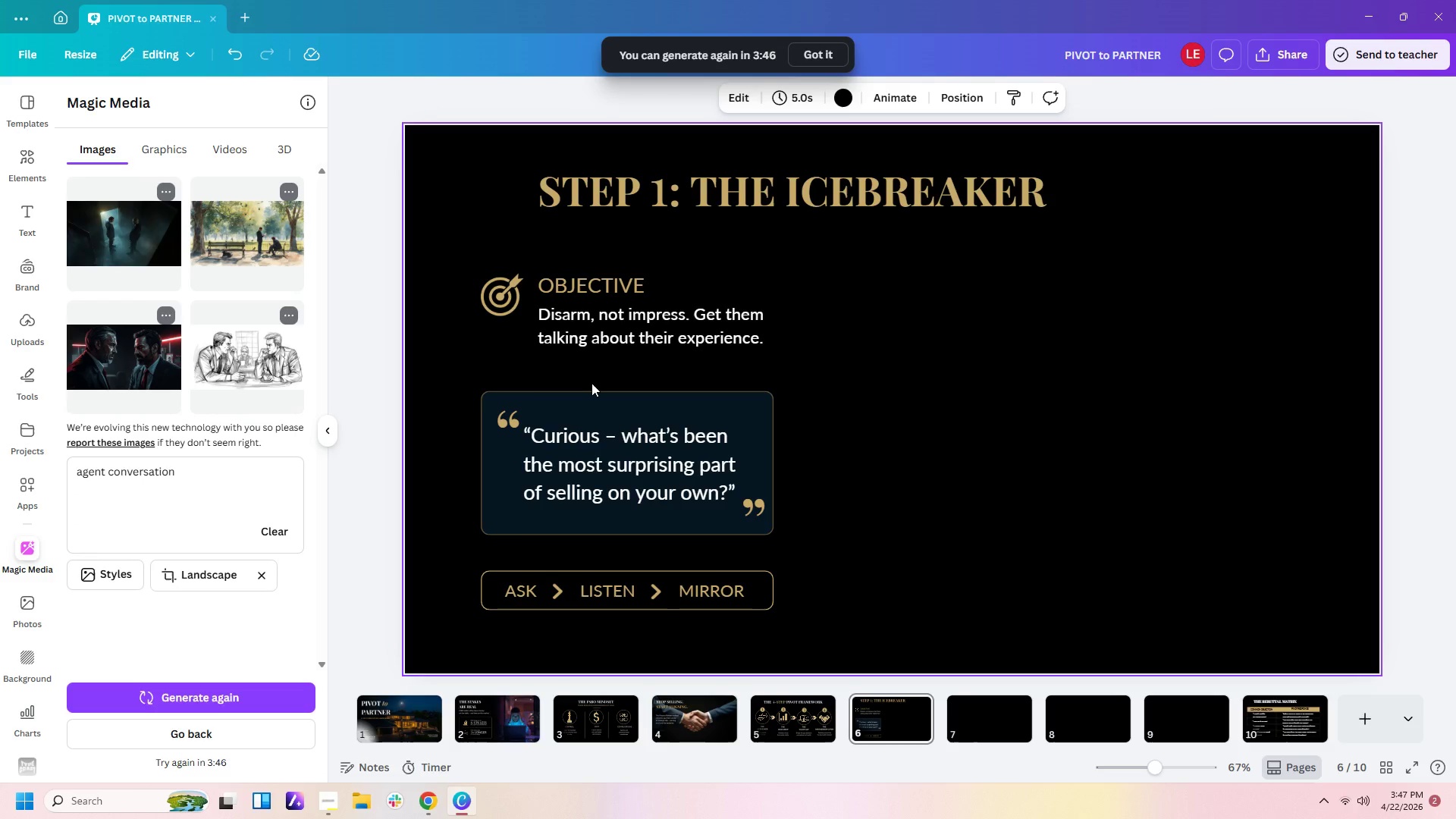 
left_click([237, 578])
 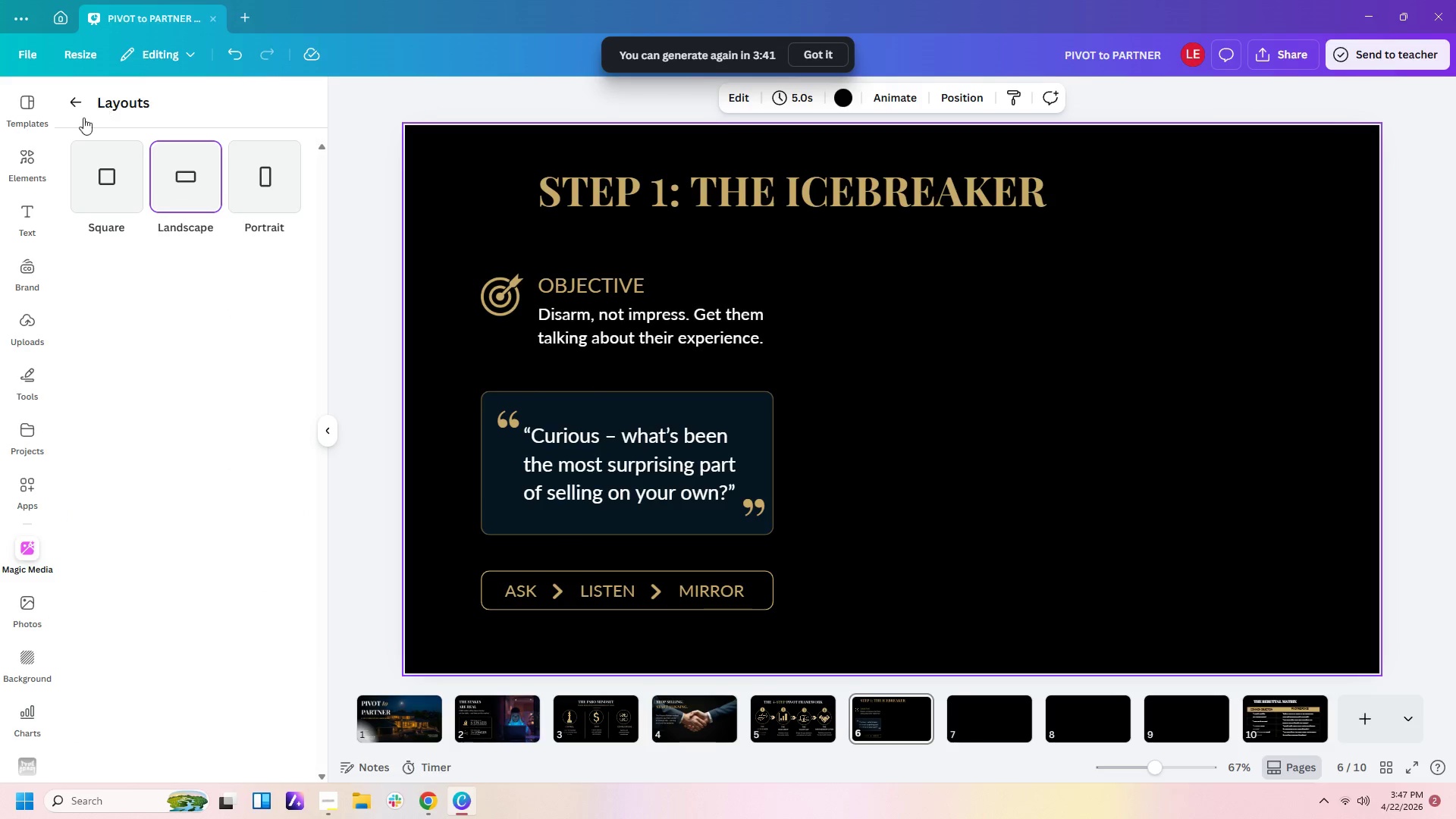 
left_click([102, 168])
 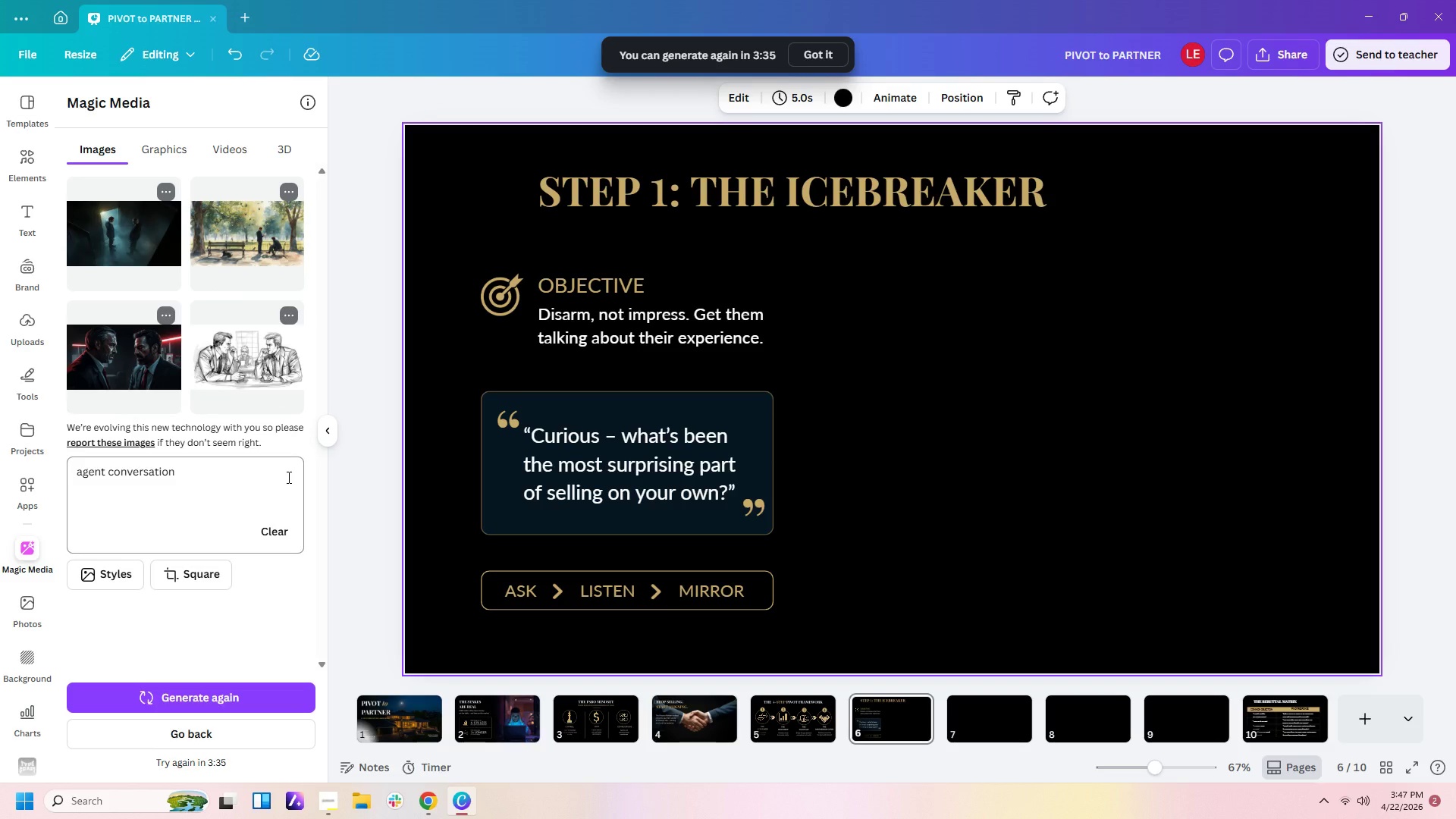 
wait(10.86)
 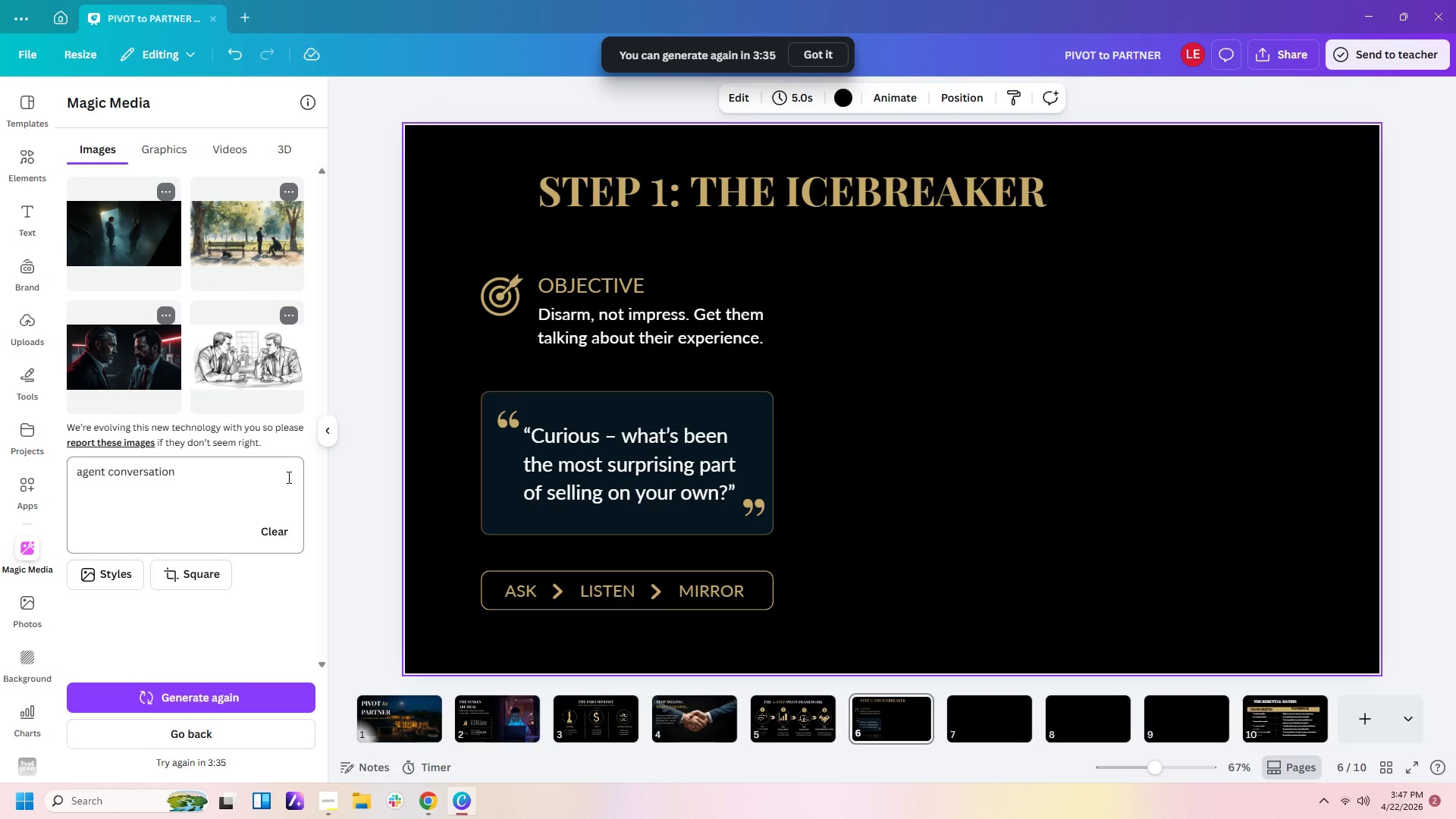 
left_click([965, 721])
 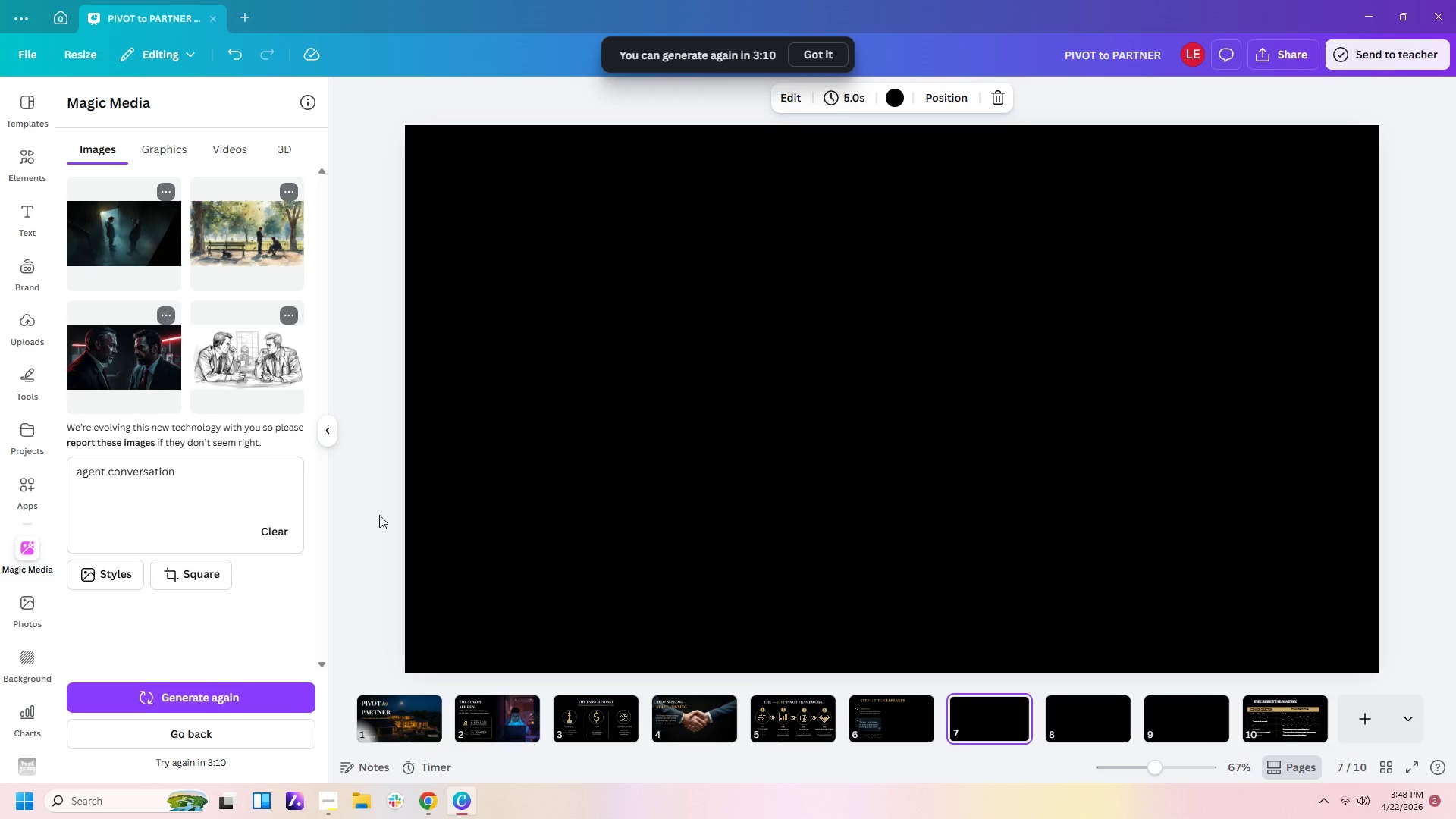 
wait(25.0)
 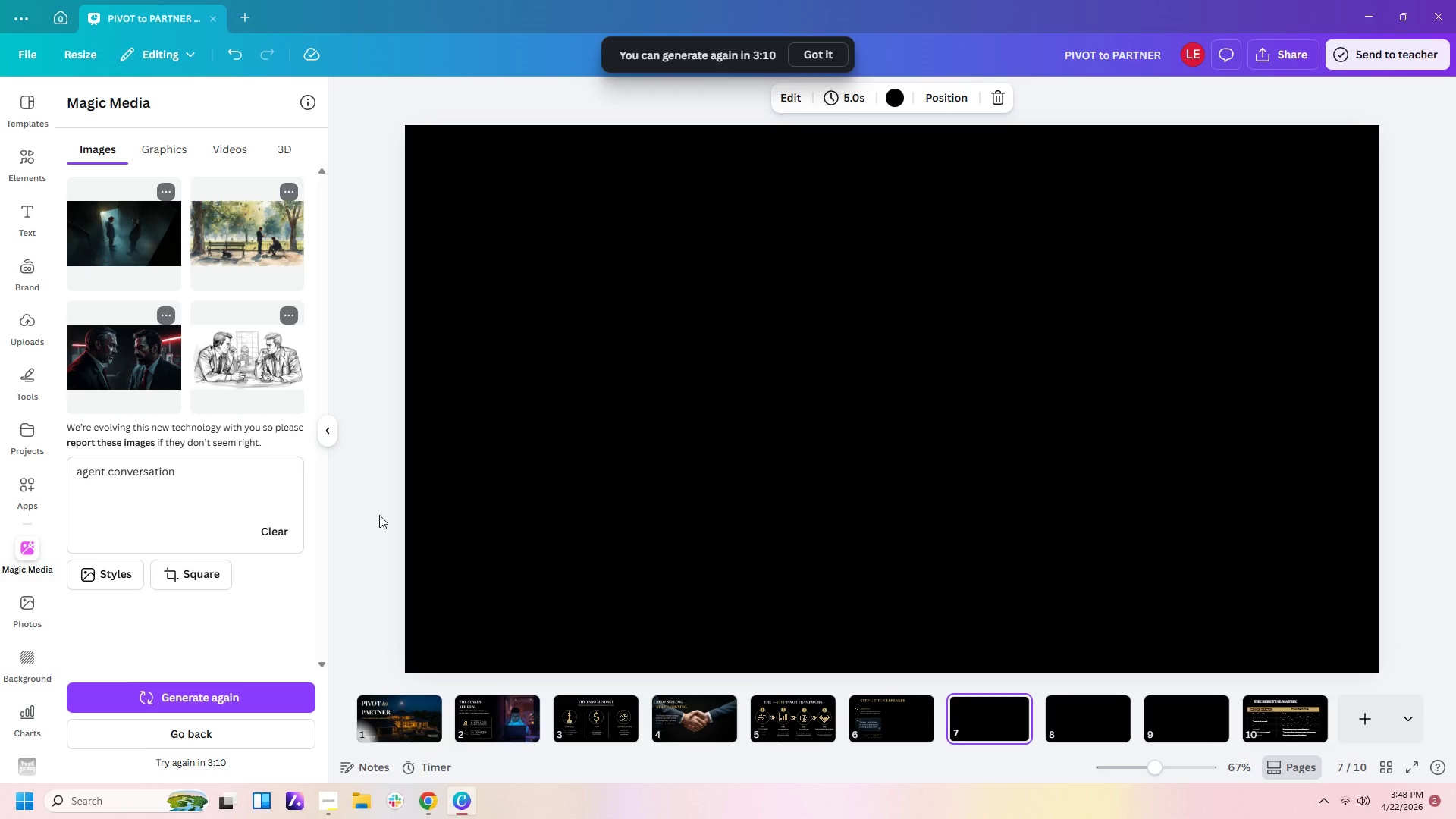 
left_click([883, 721])
 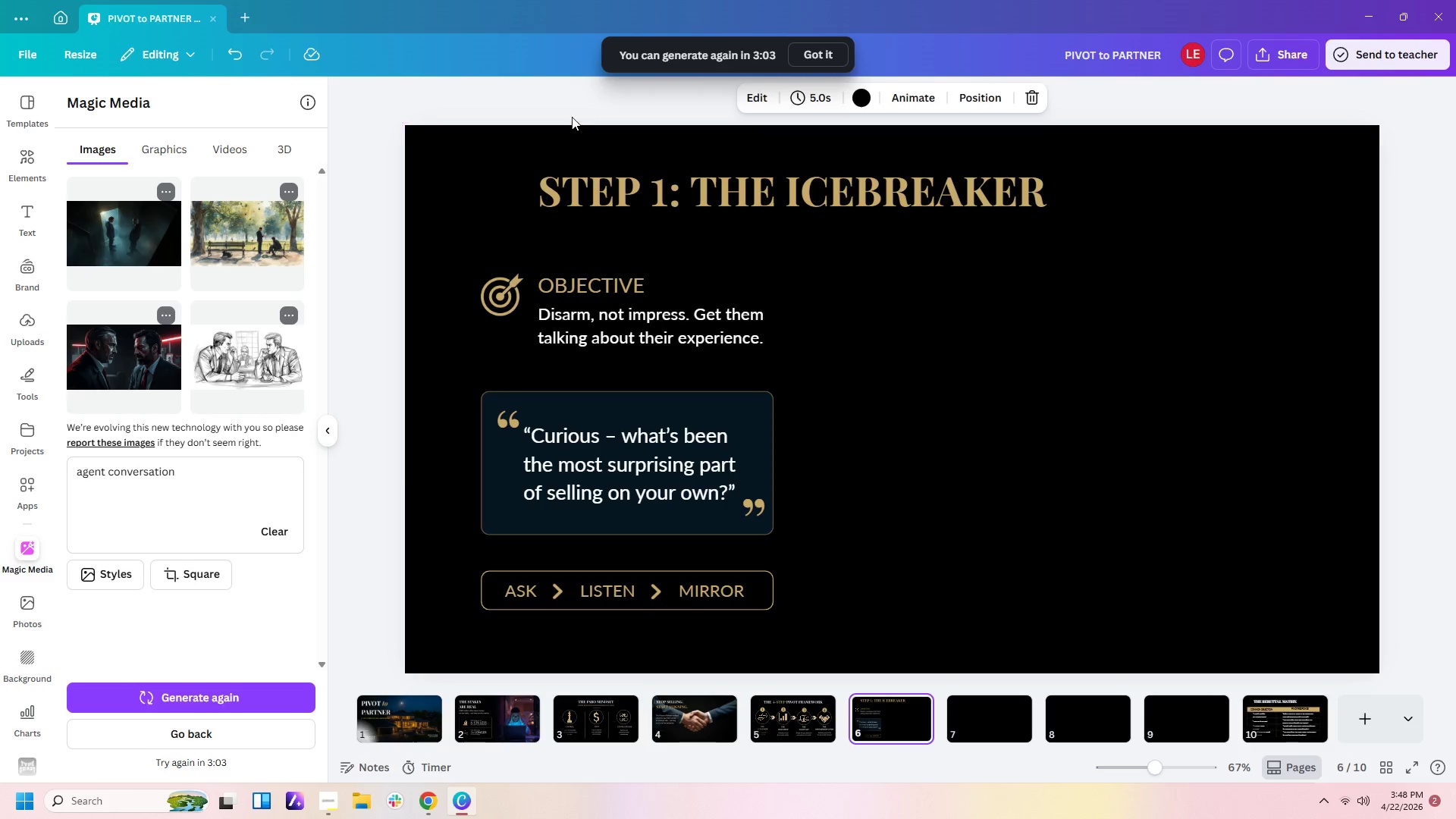 
left_click_drag(start_coordinate=[575, 91], to_coordinate=[652, 192])
 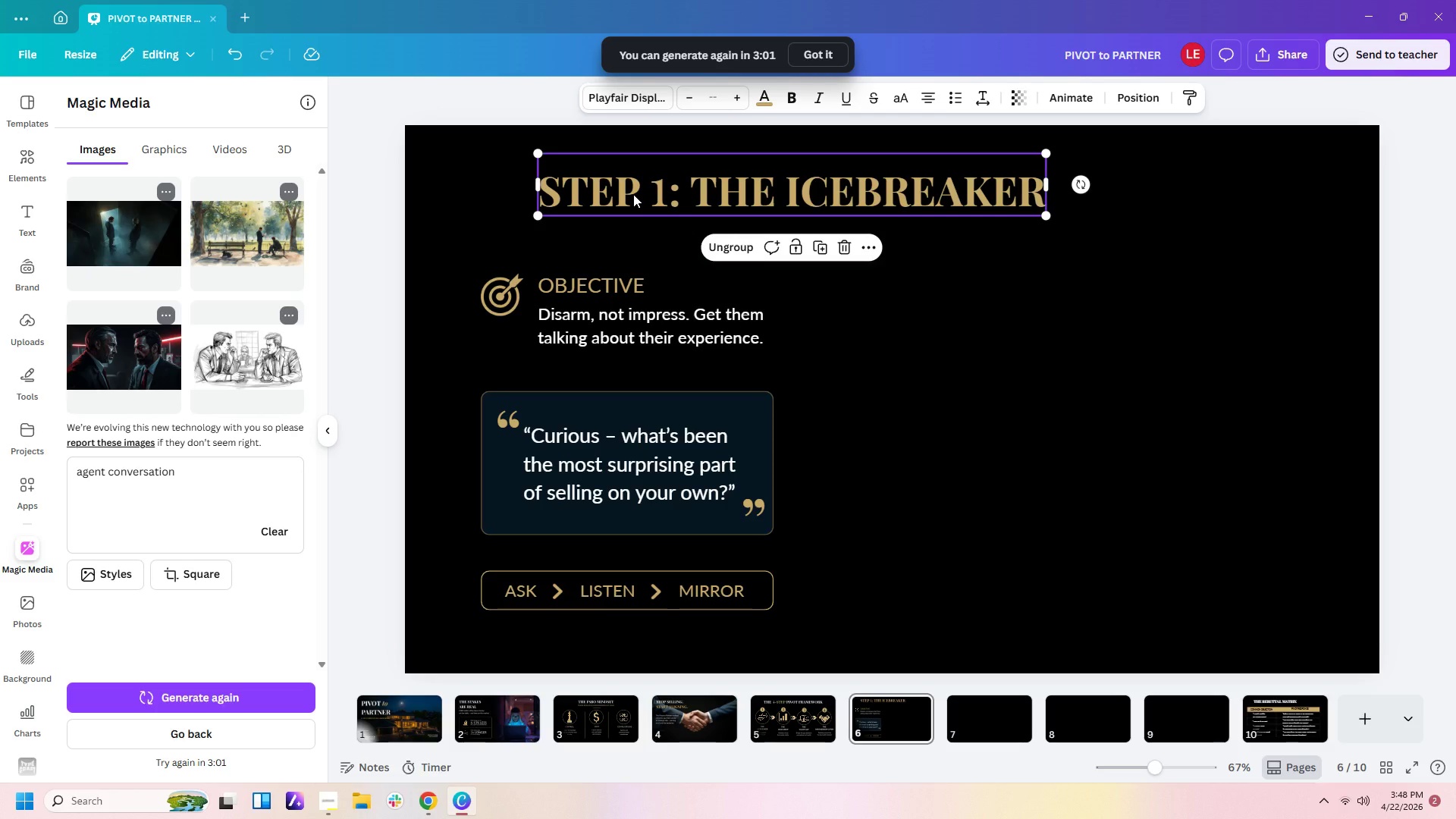 
key(Control+C)
 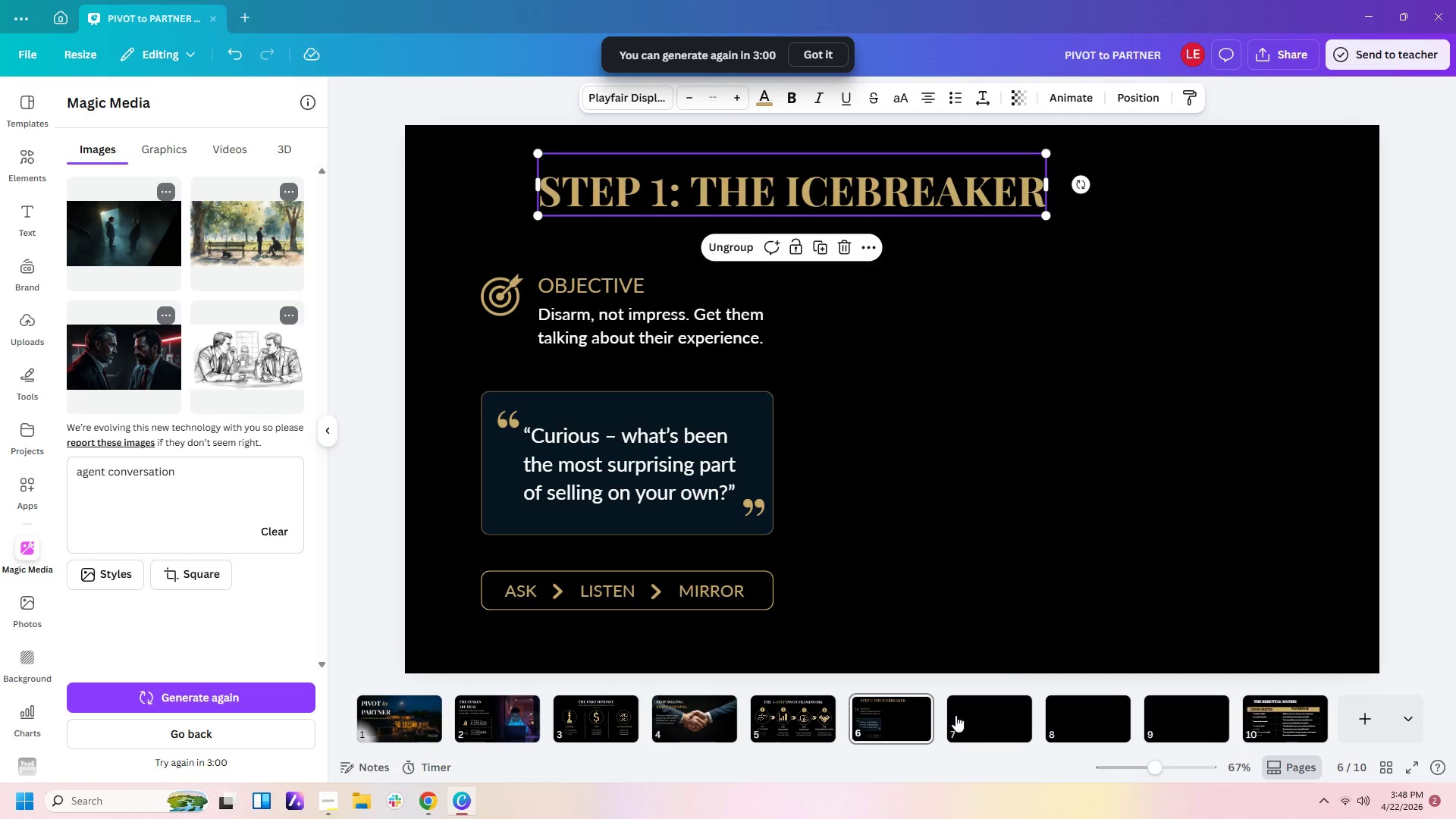 
left_click([958, 715])
 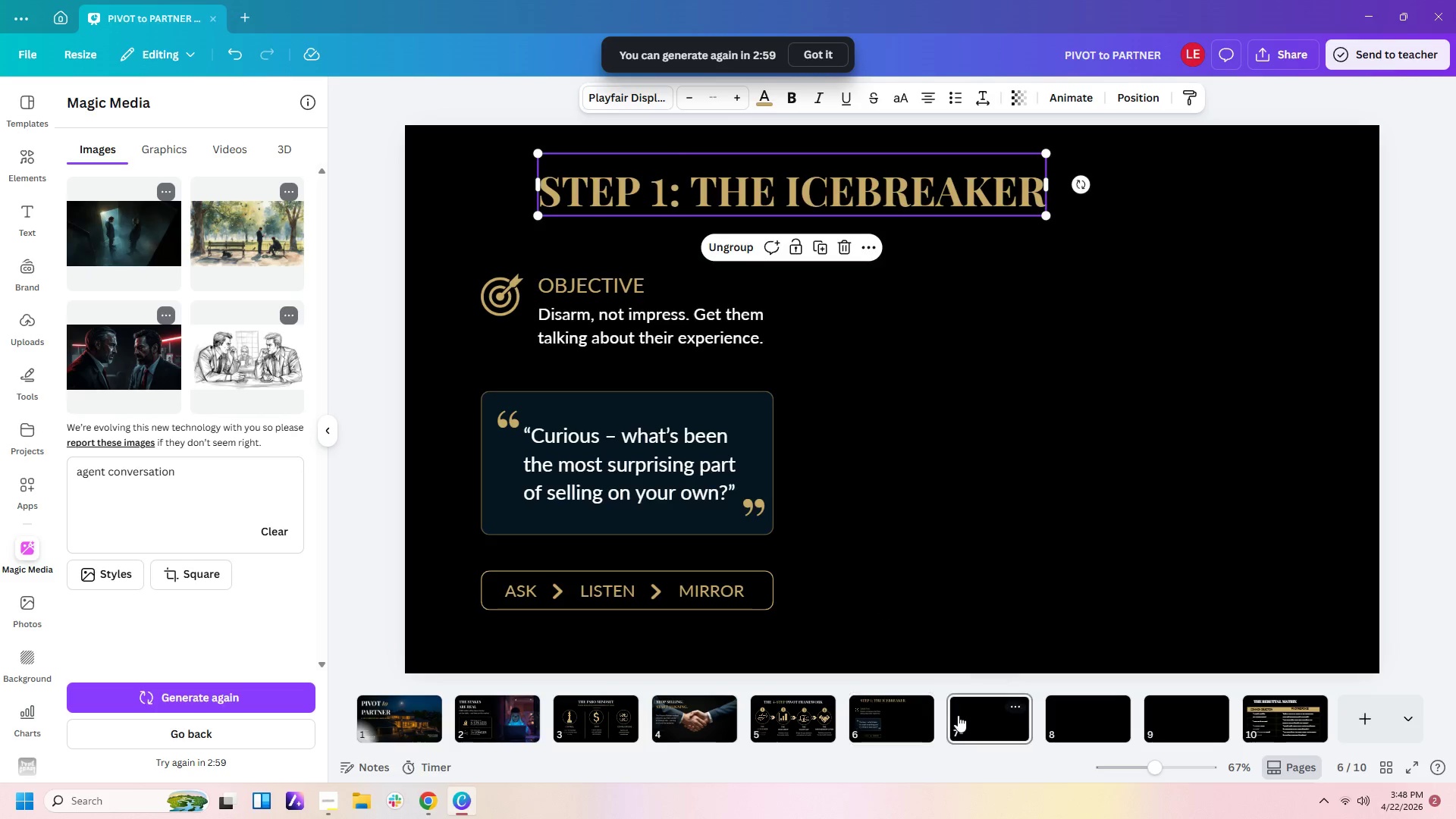 
key(Control+V)
 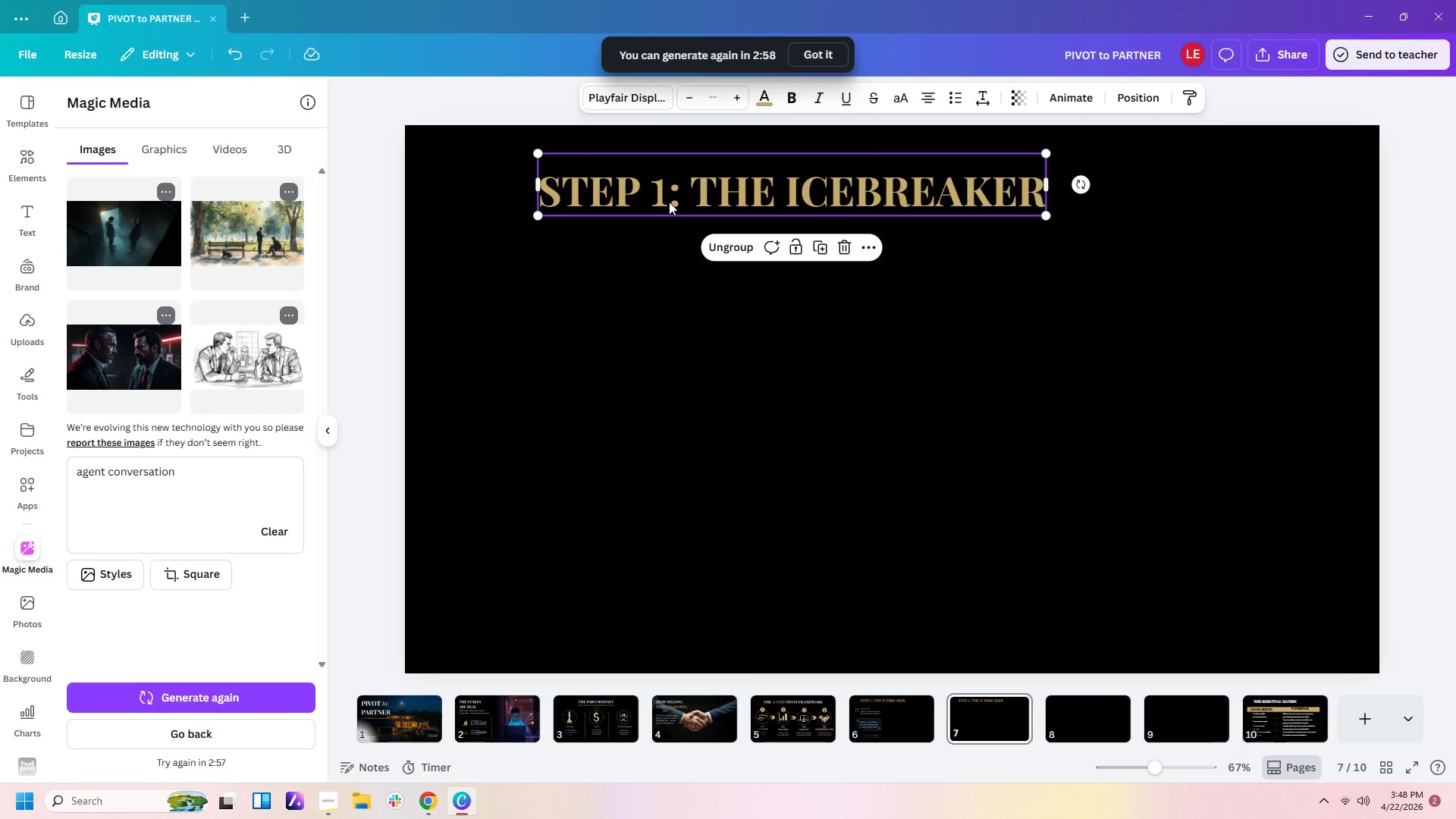 
double_click([667, 201])
 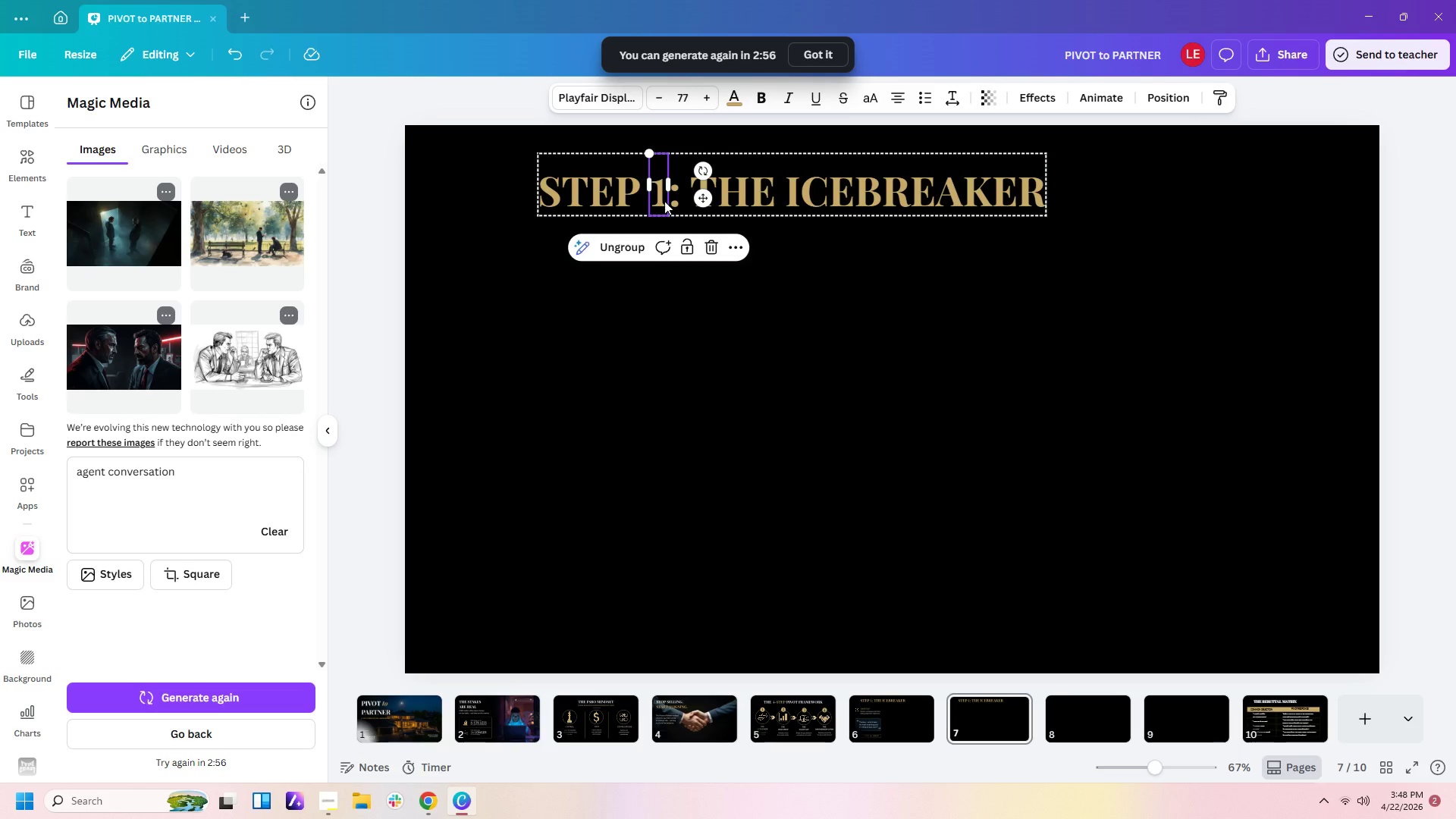 
double_click([664, 201])
 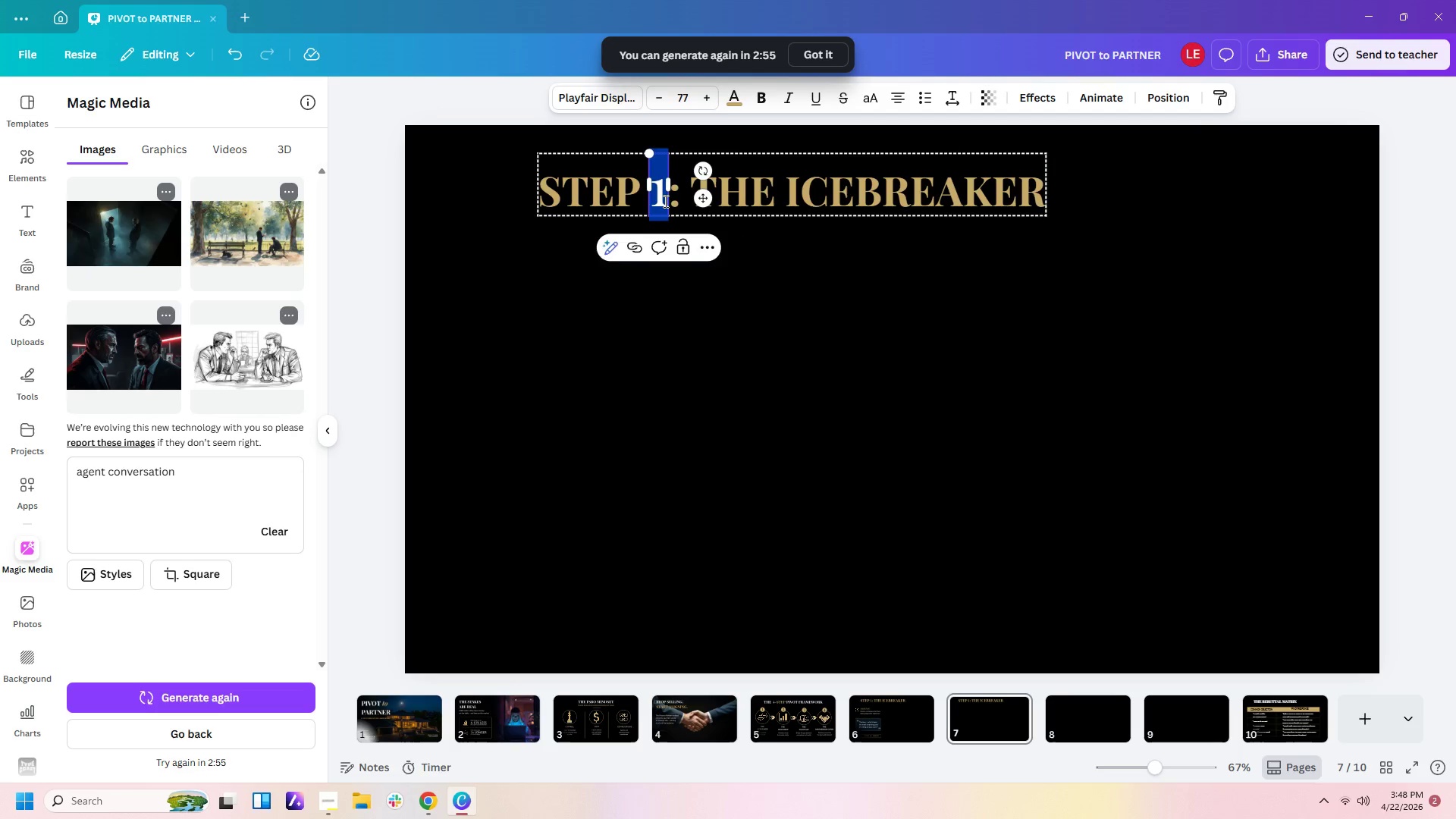 
key(Numpad2)
 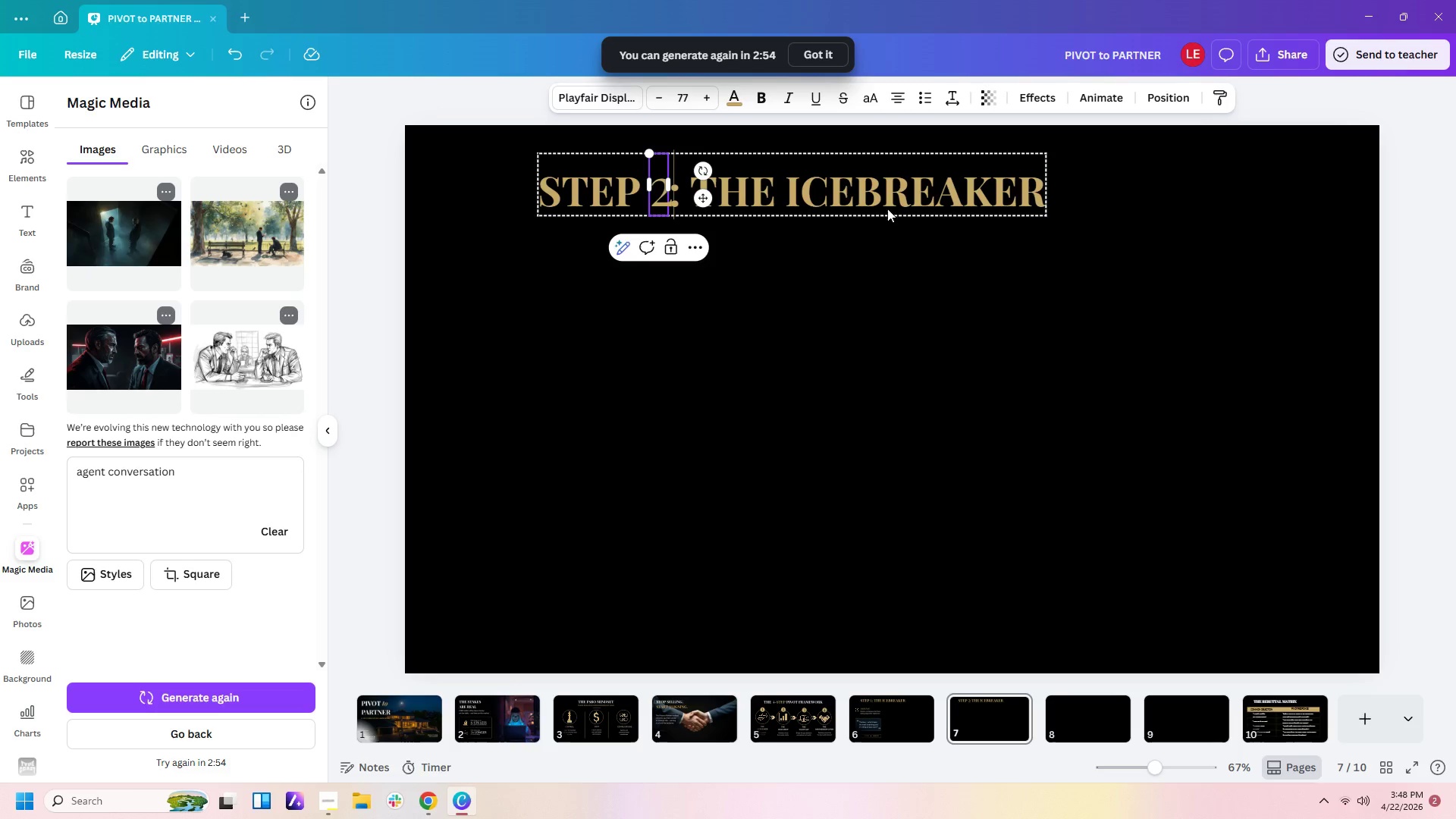 
left_click([808, 187])
 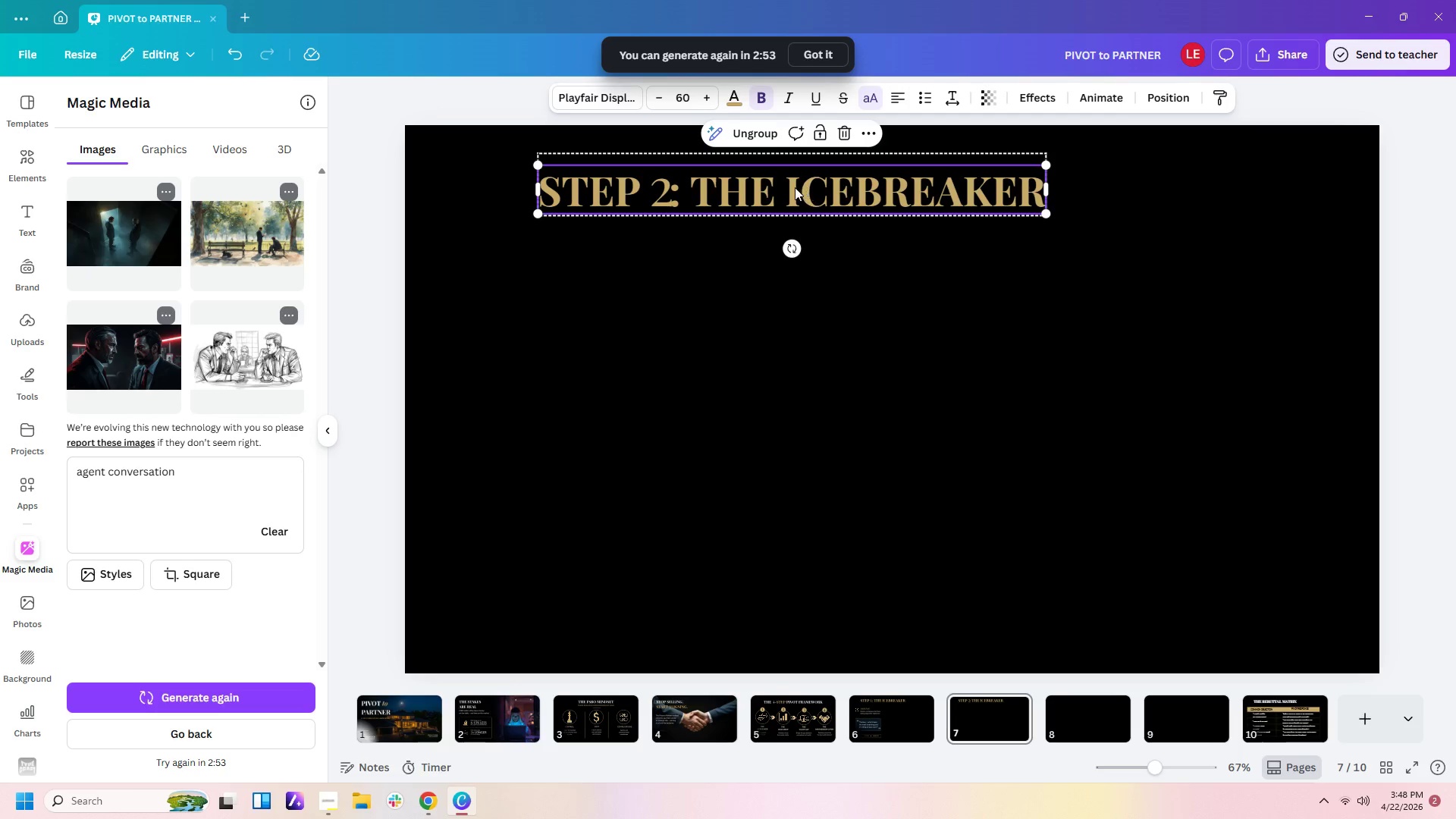 
left_click([795, 187])
 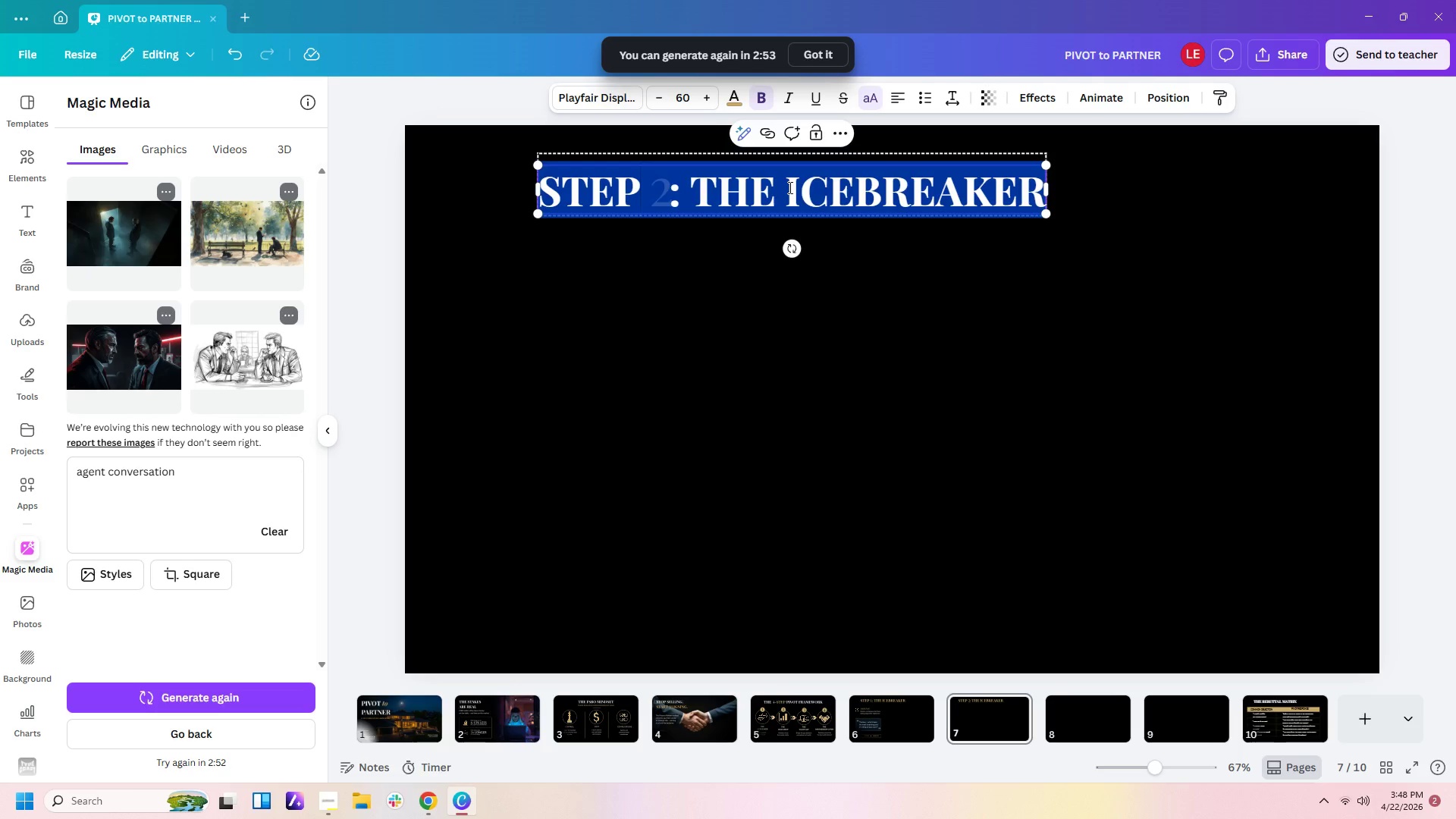 
left_click([789, 187])
 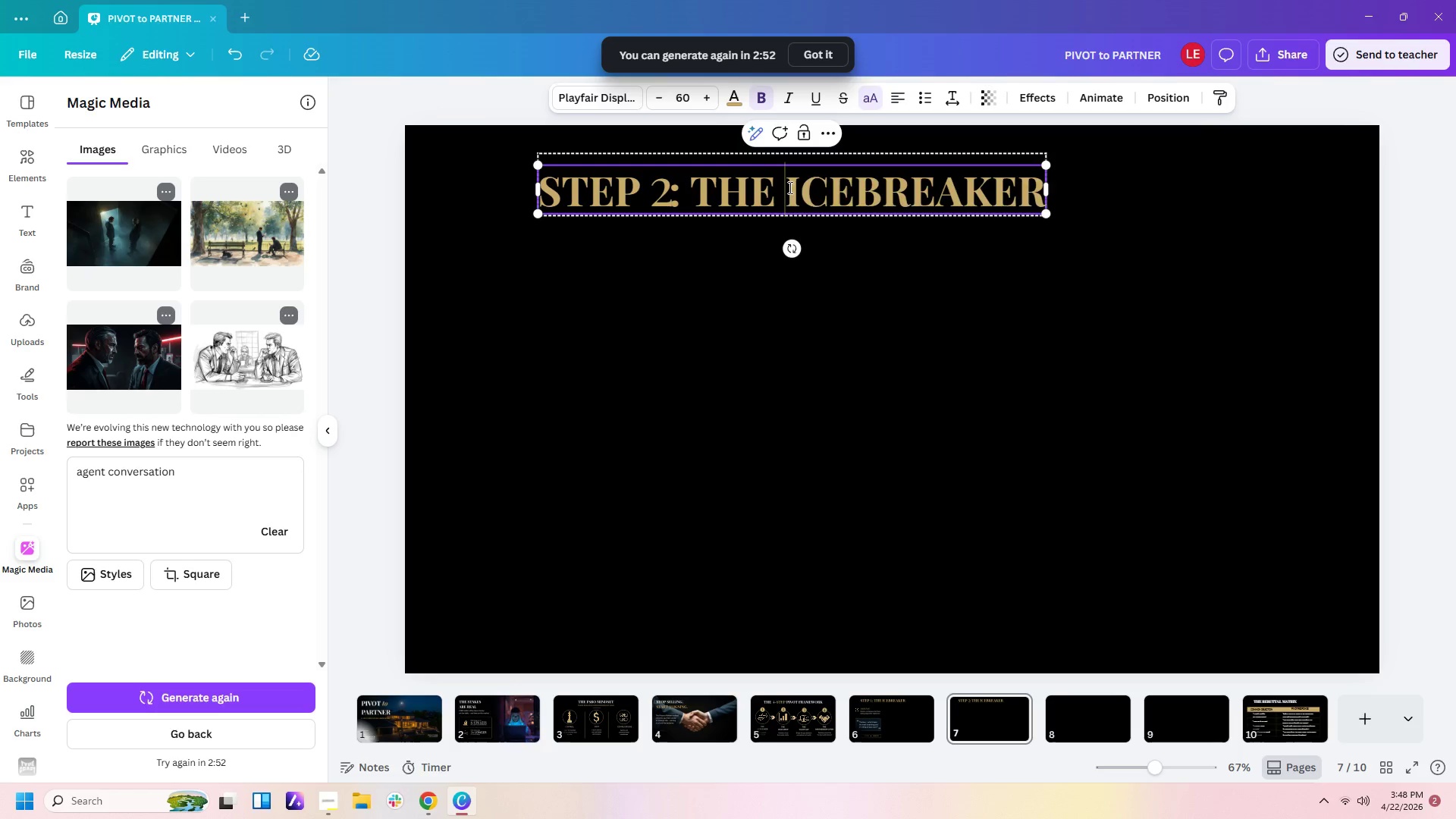 
left_click_drag(start_coordinate=[789, 187], to_coordinate=[1028, 183])
 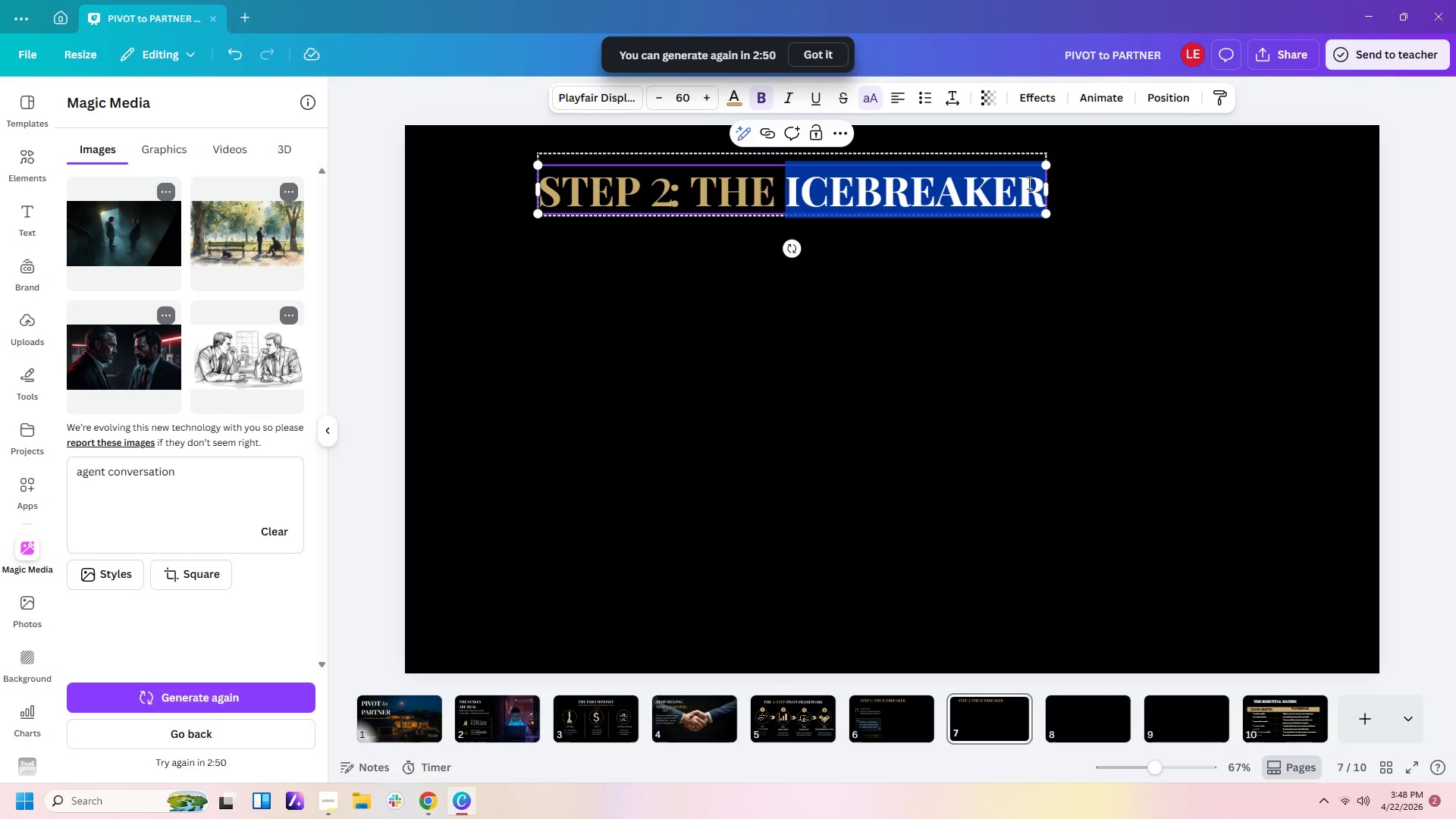 
type(data drop)
 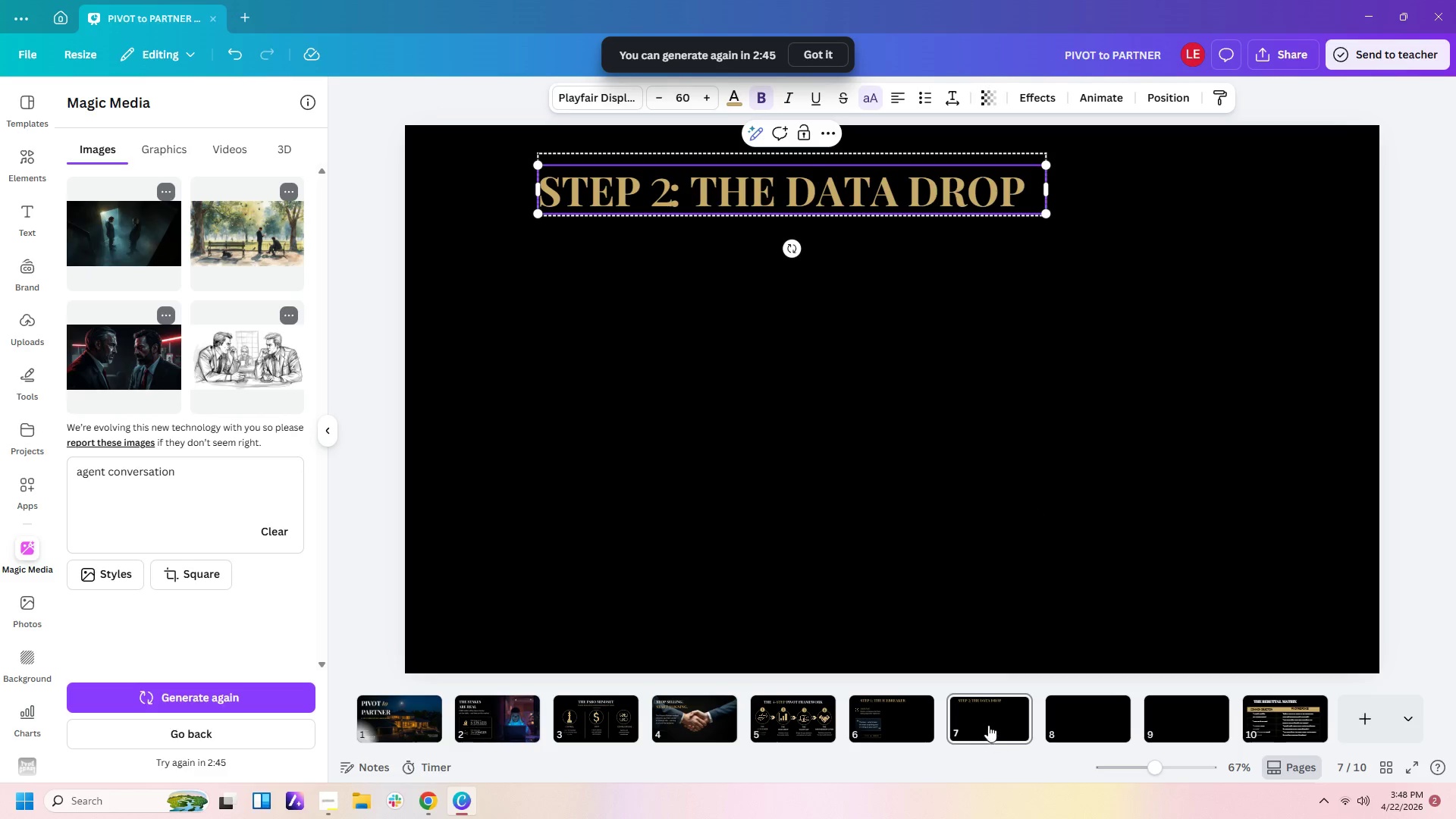 
left_click([873, 709])
 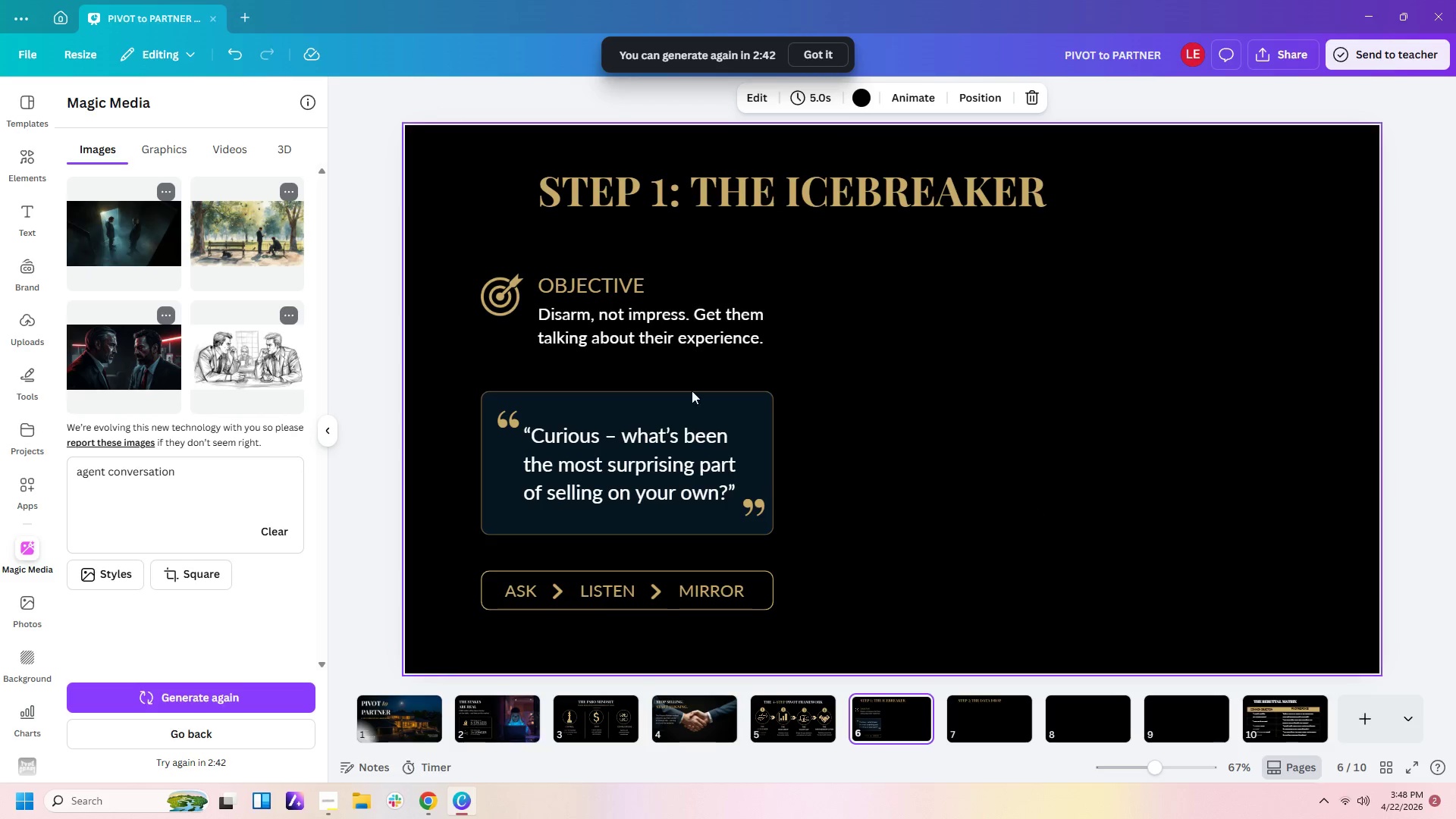 
left_click([663, 332])
 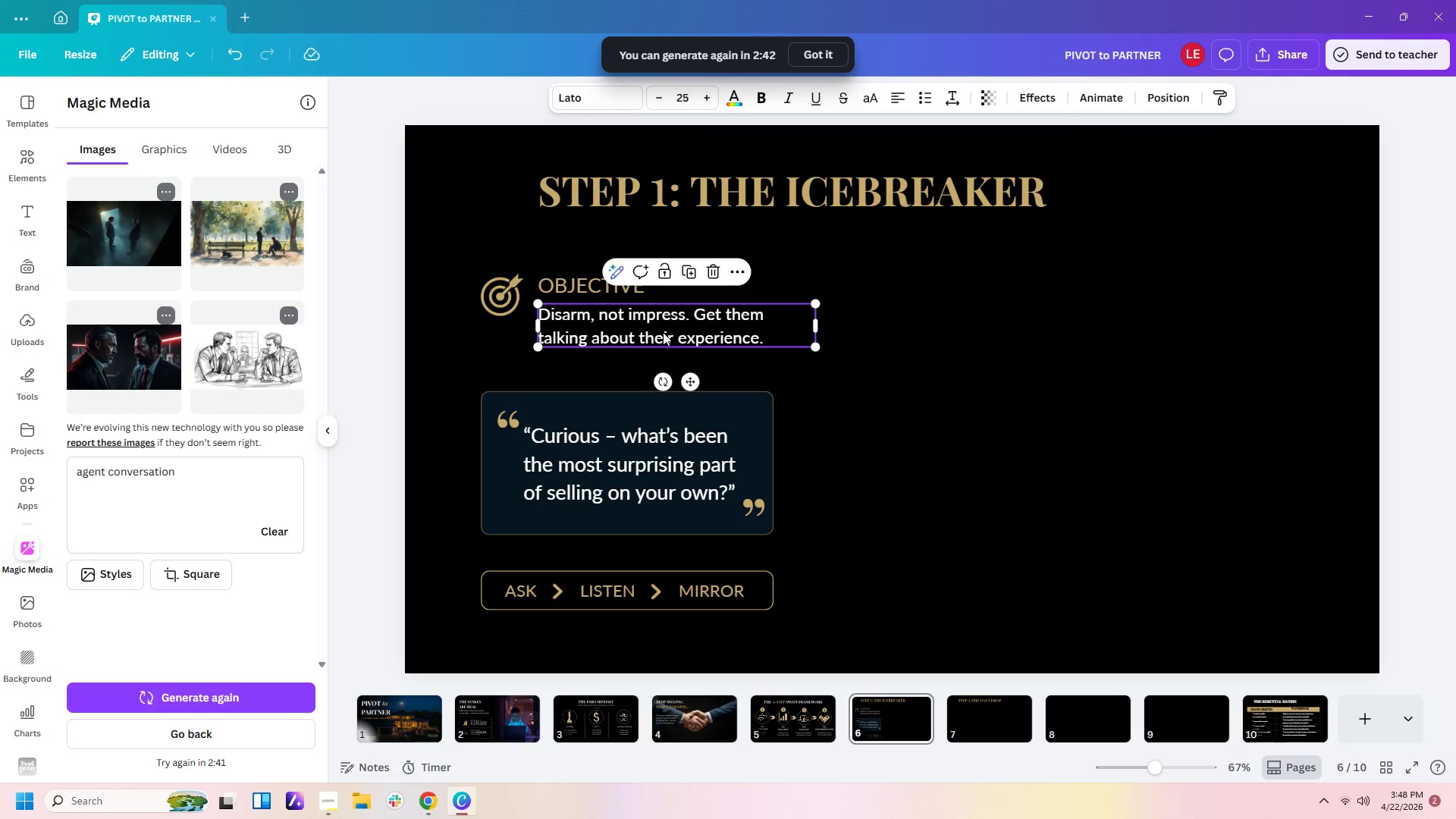 
key(Control+C)
 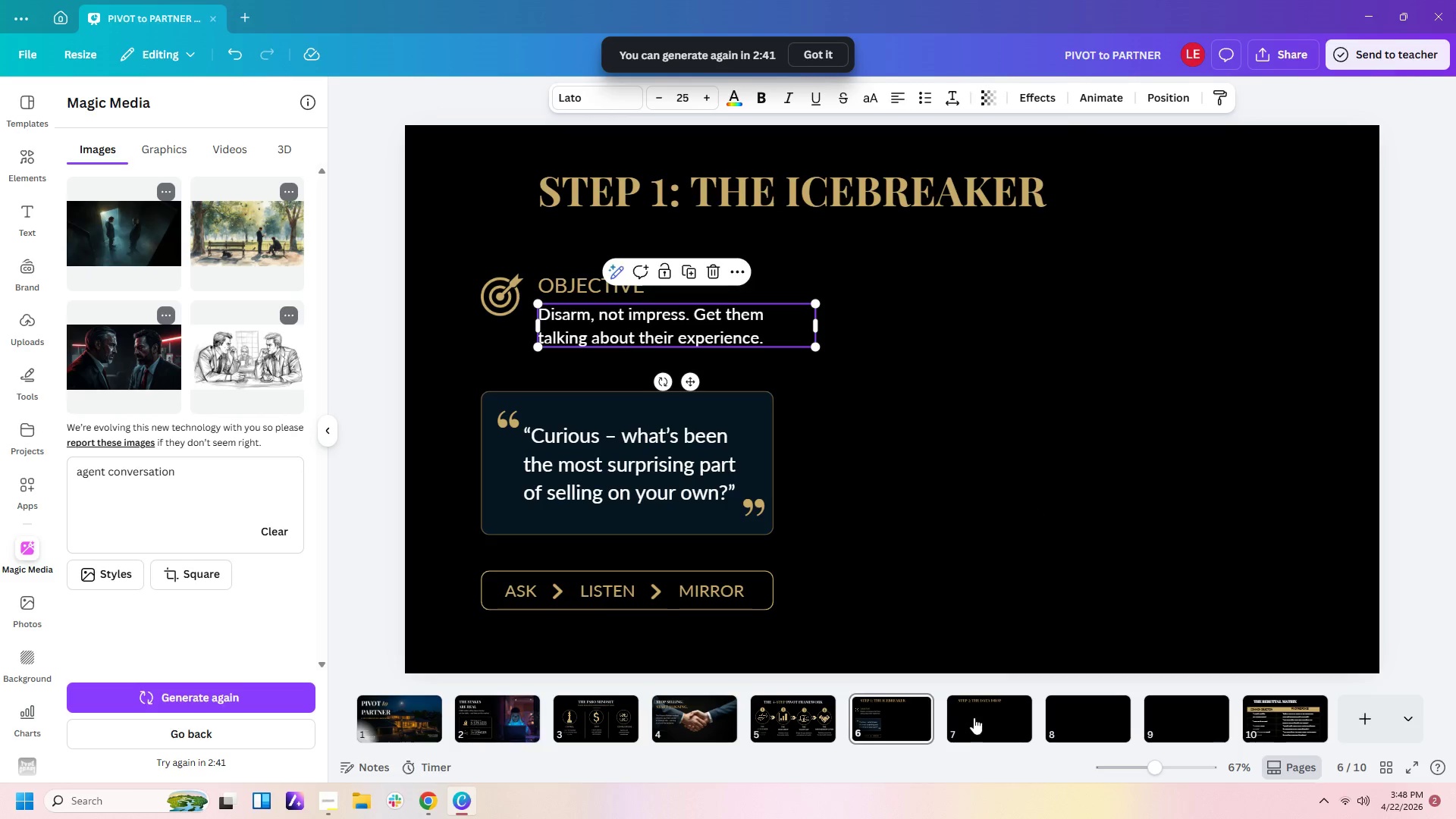 
left_click([977, 720])
 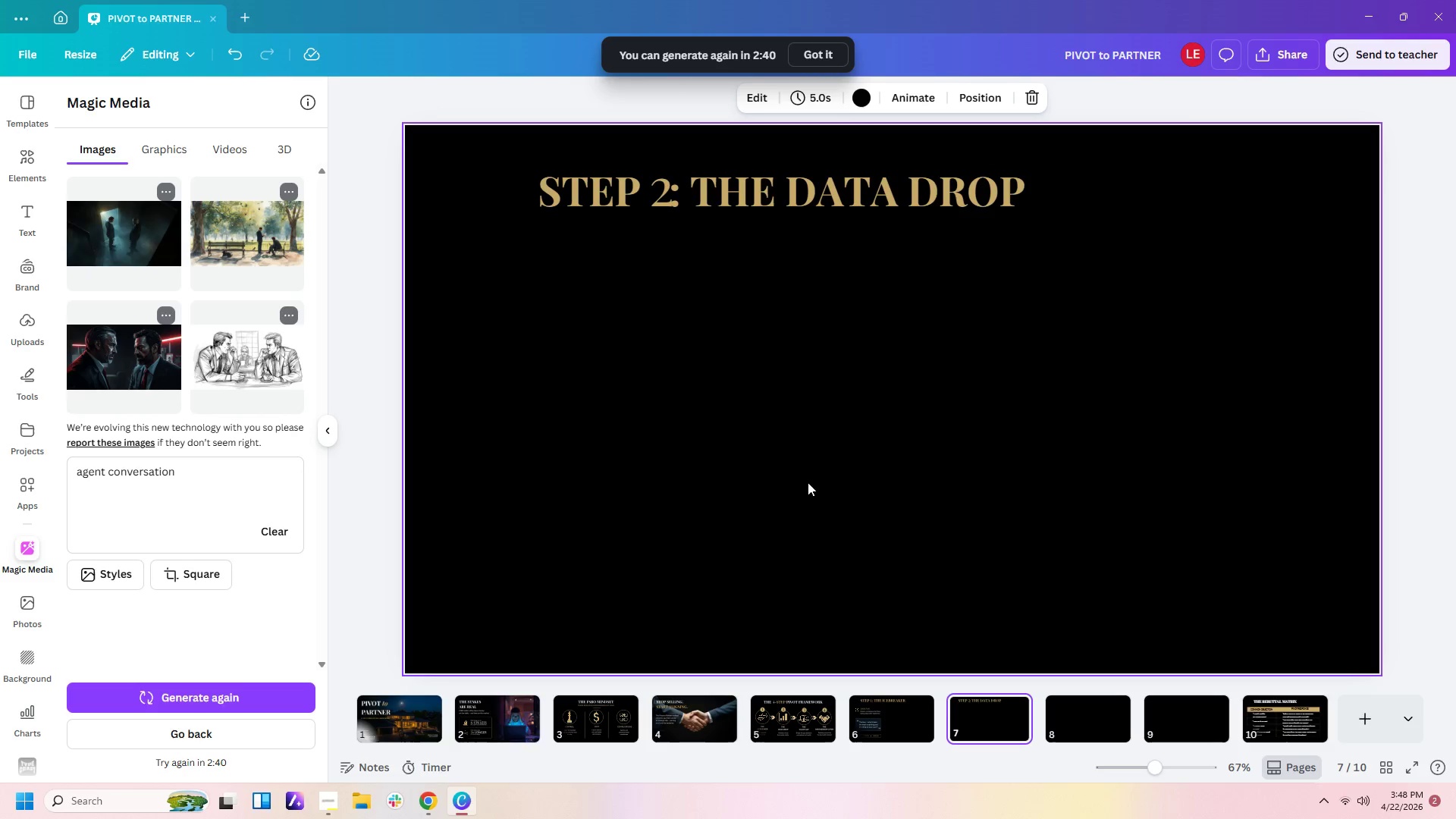 
key(Control+V)
 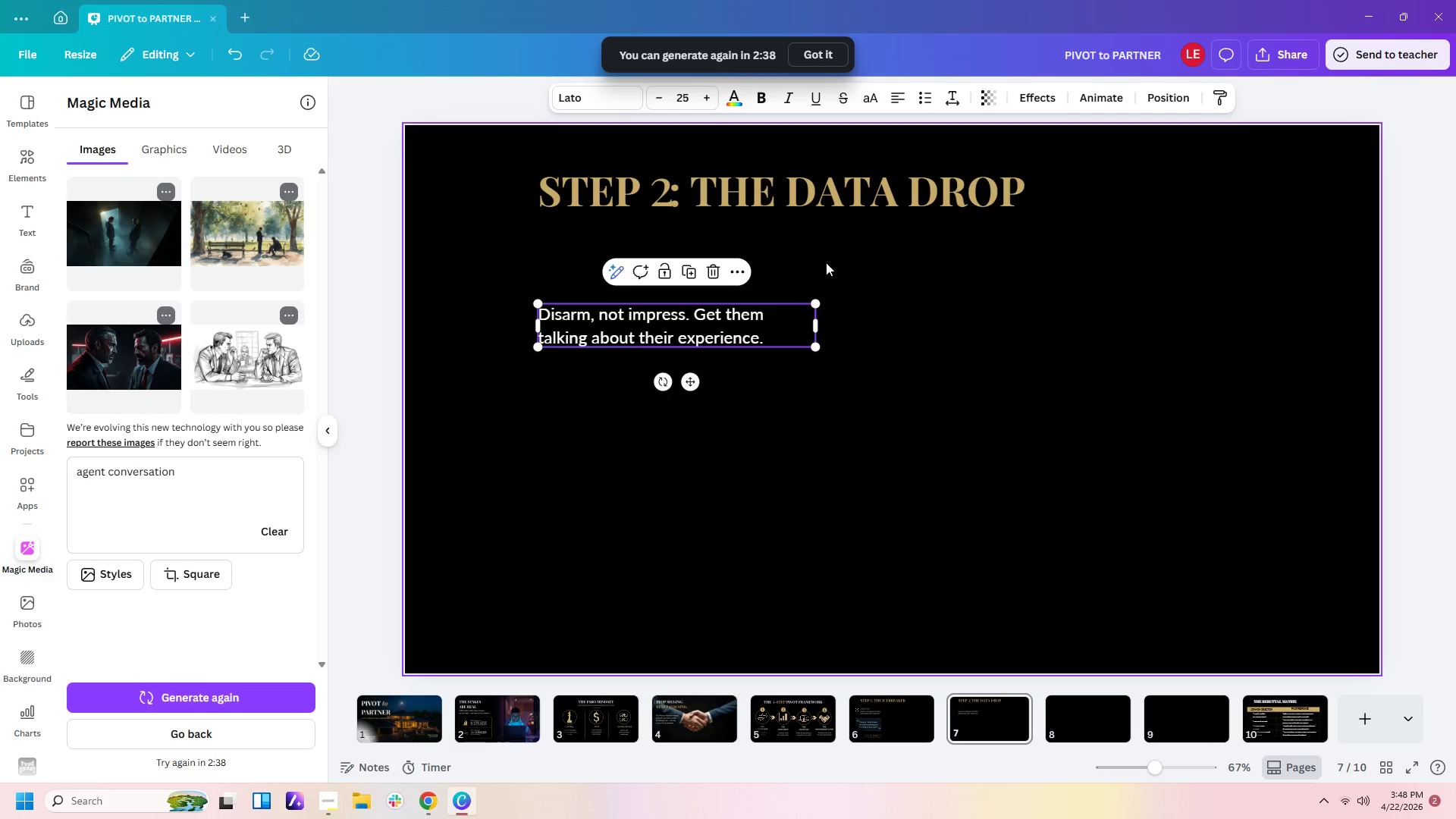 
double_click([783, 316])
 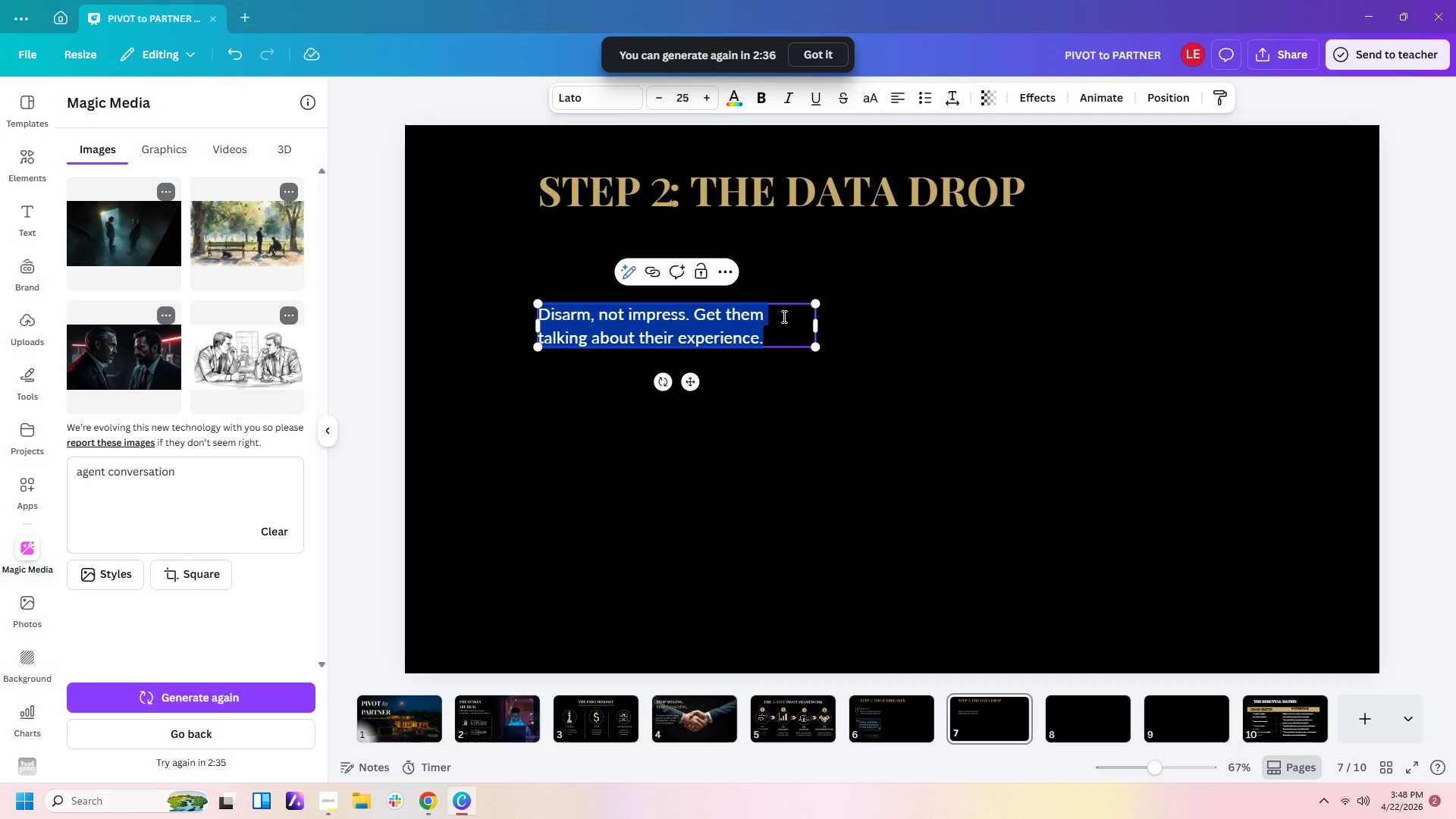 
type(DATA REMOVES EMOTION WITHOUT CONFRONTATION)
 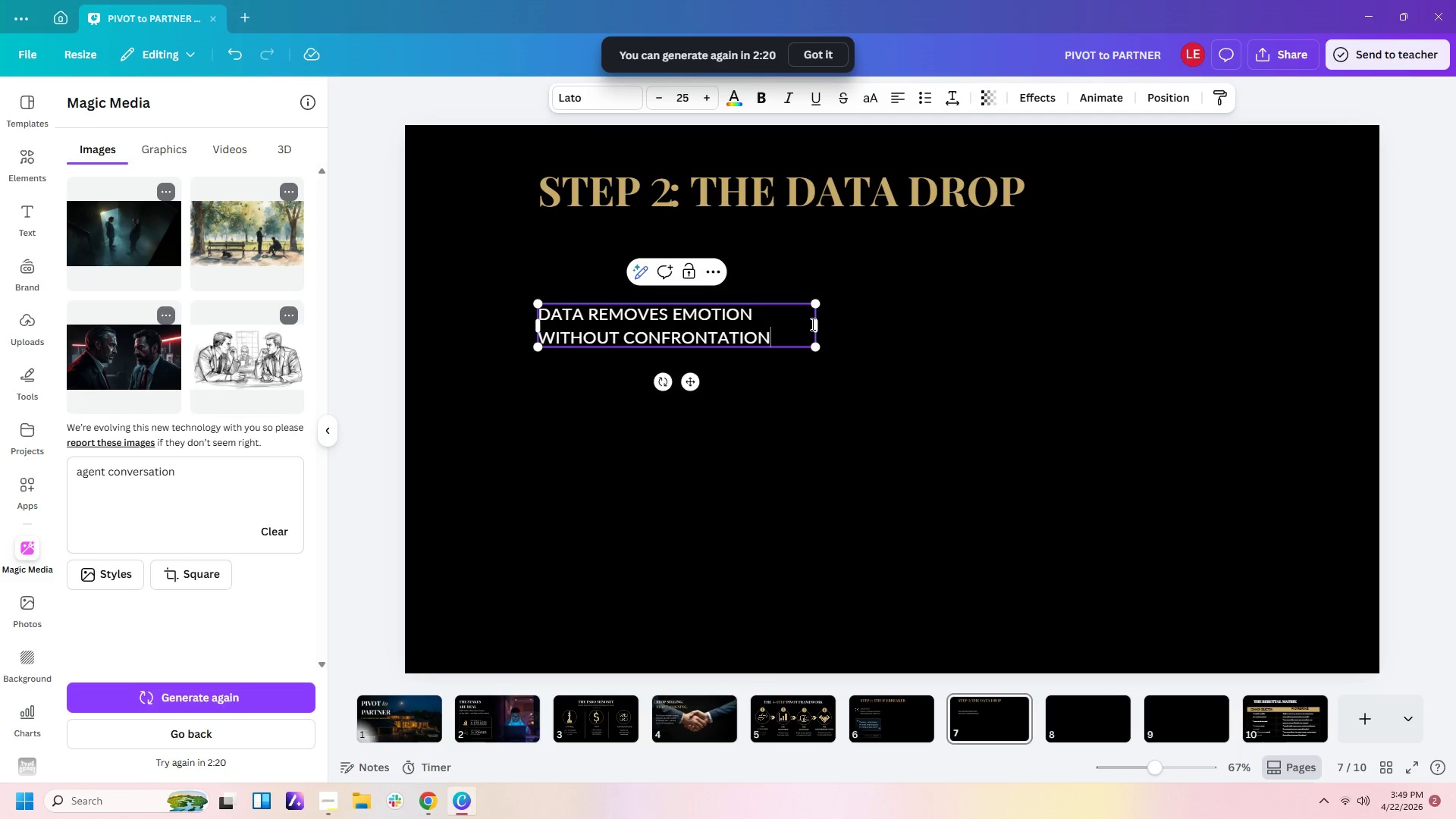 
left_click_drag(start_coordinate=[817, 324], to_coordinate=[1006, 337])
 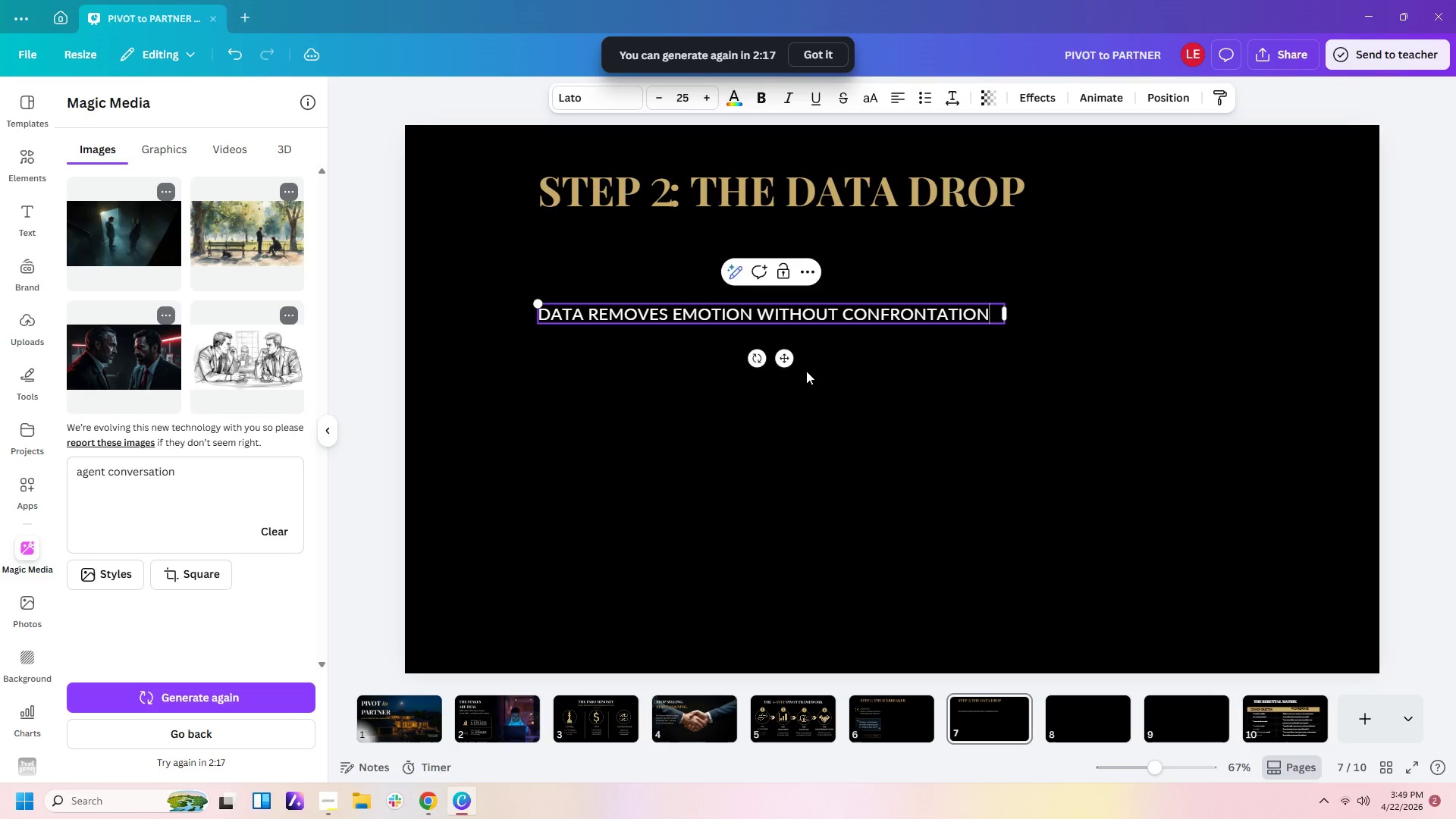 
left_click([806, 371])
 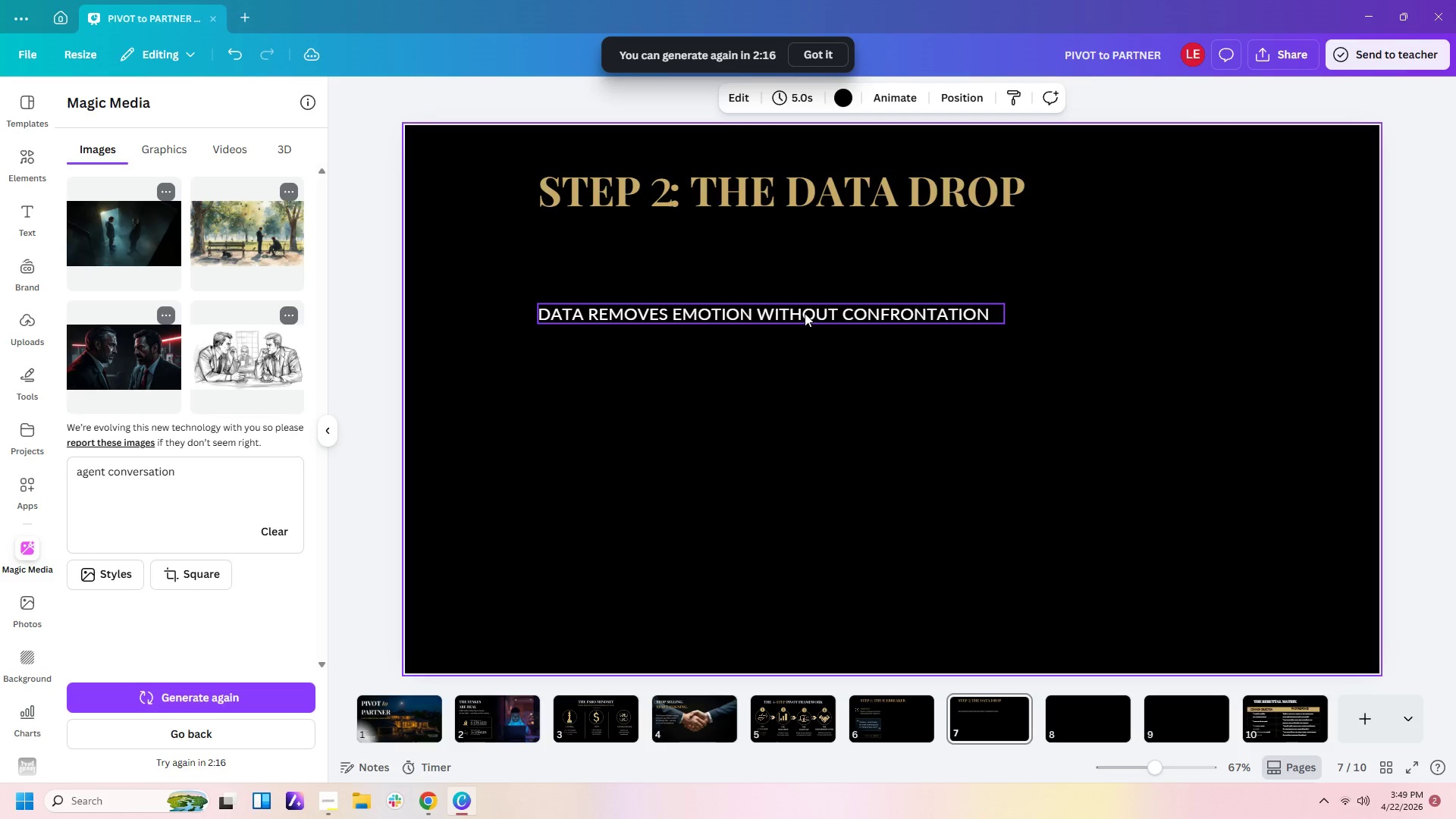 
left_click_drag(start_coordinate=[805, 313], to_coordinate=[805, 232])
 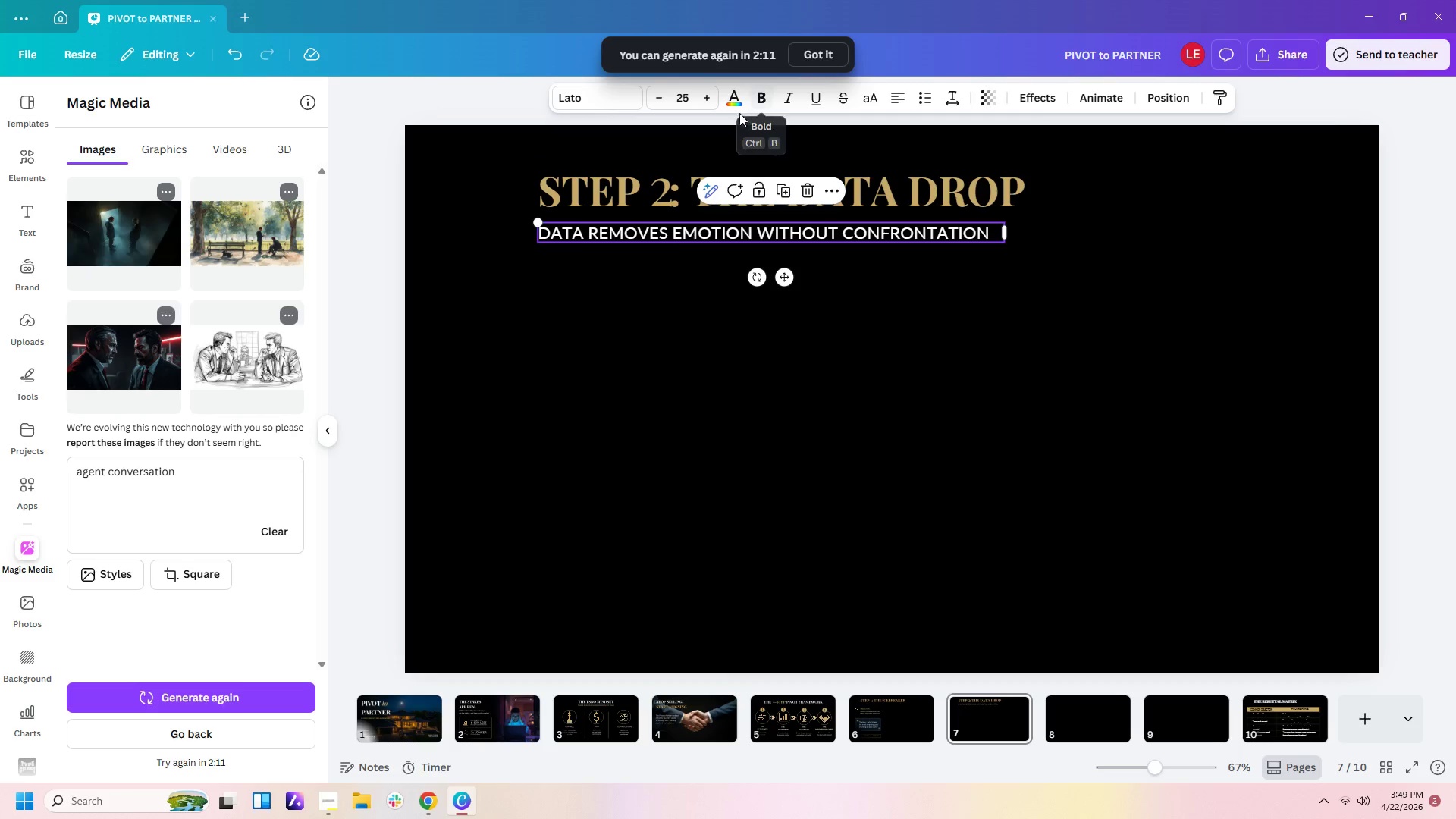 
left_click([731, 102])
 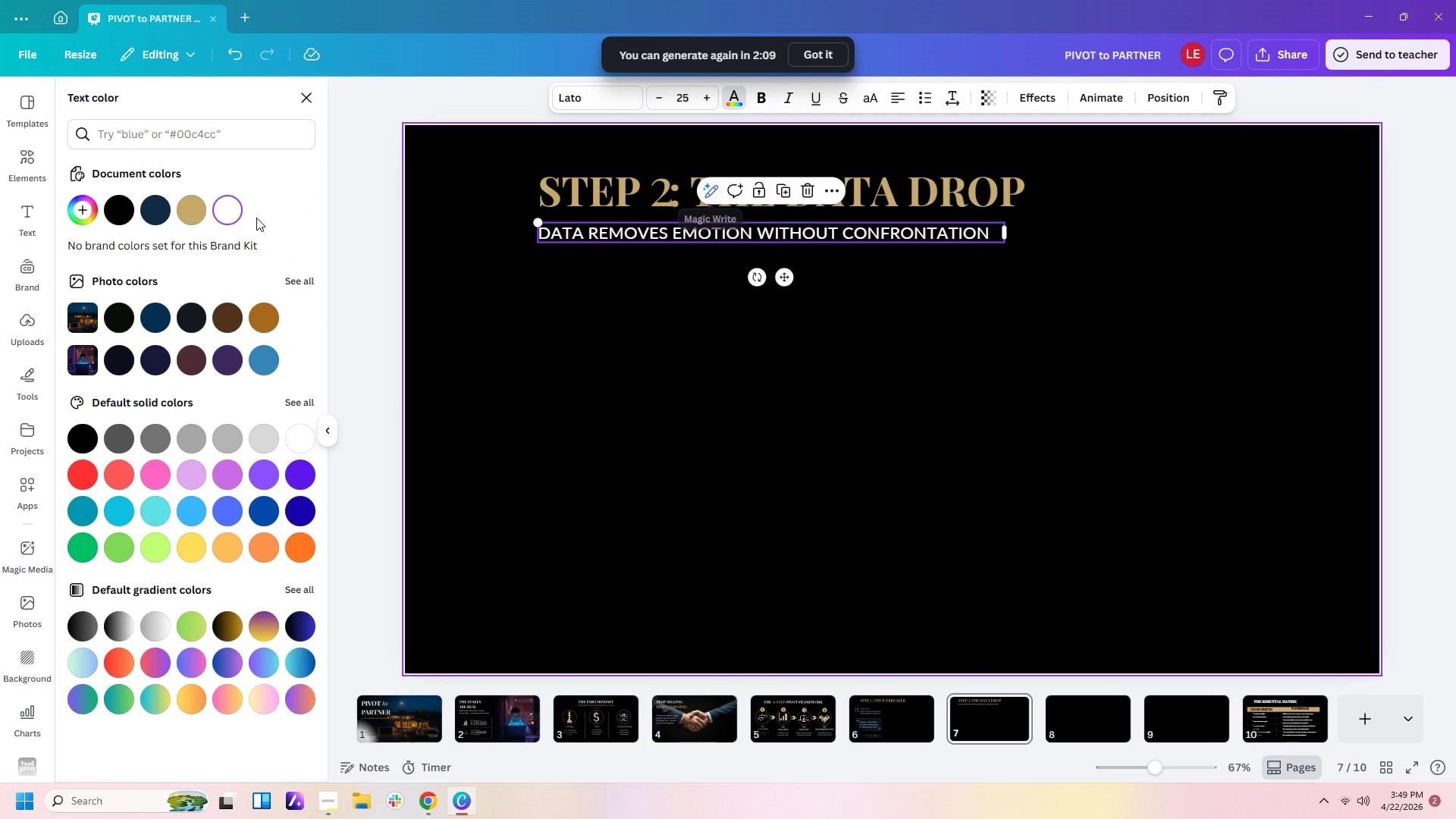 
left_click([183, 206])
 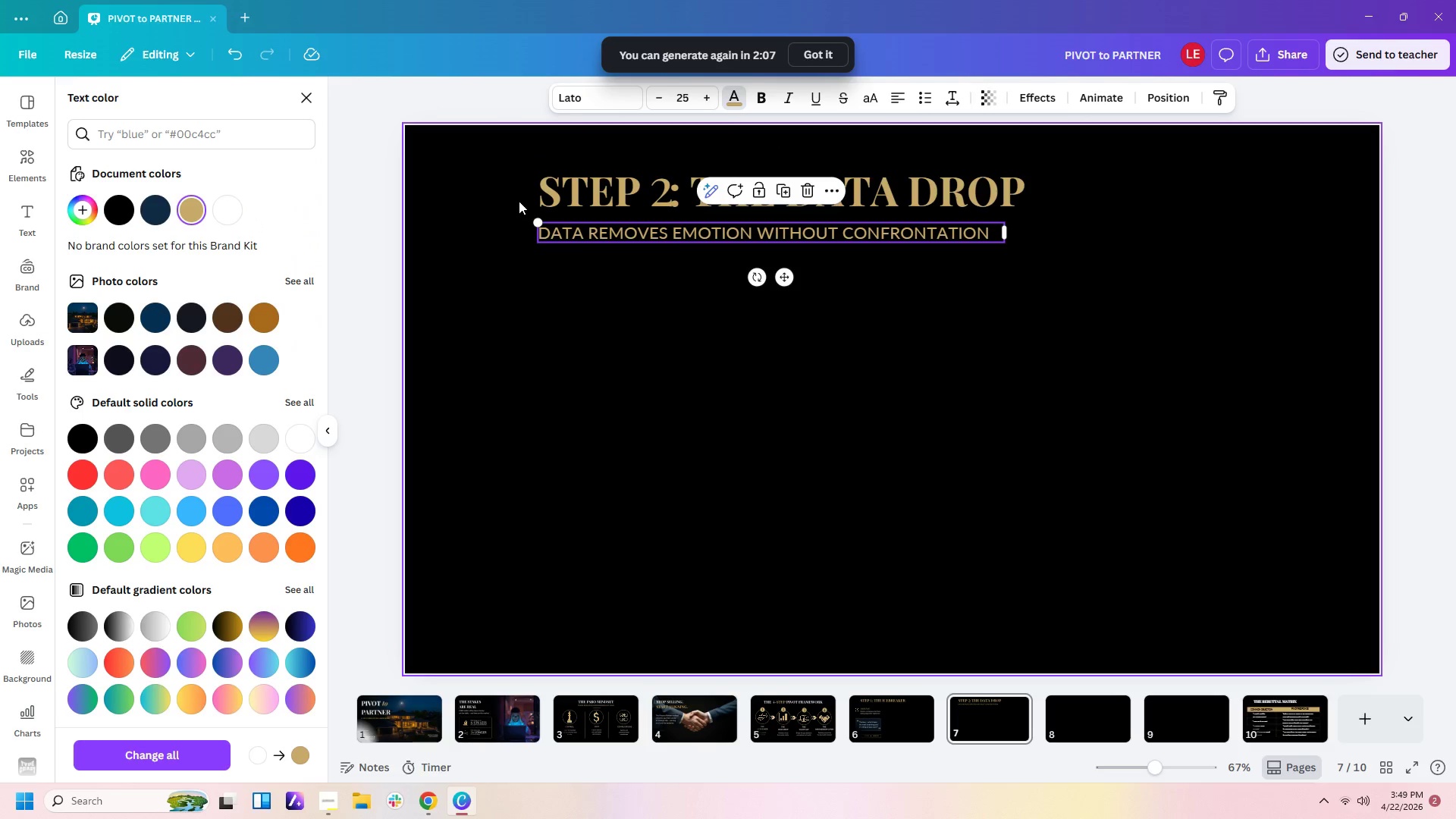 
left_click([538, 196])
 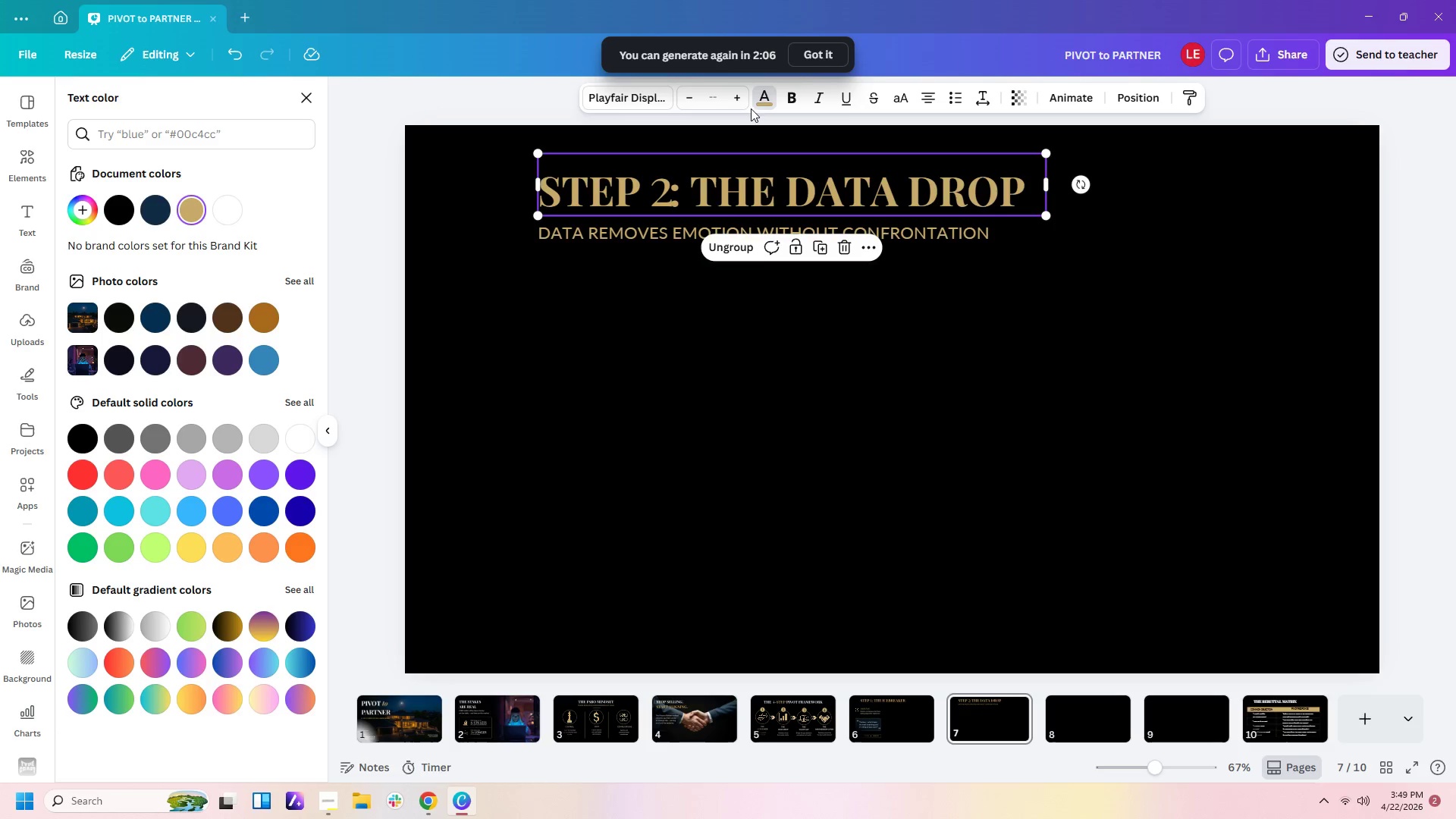 
left_click([759, 98])
 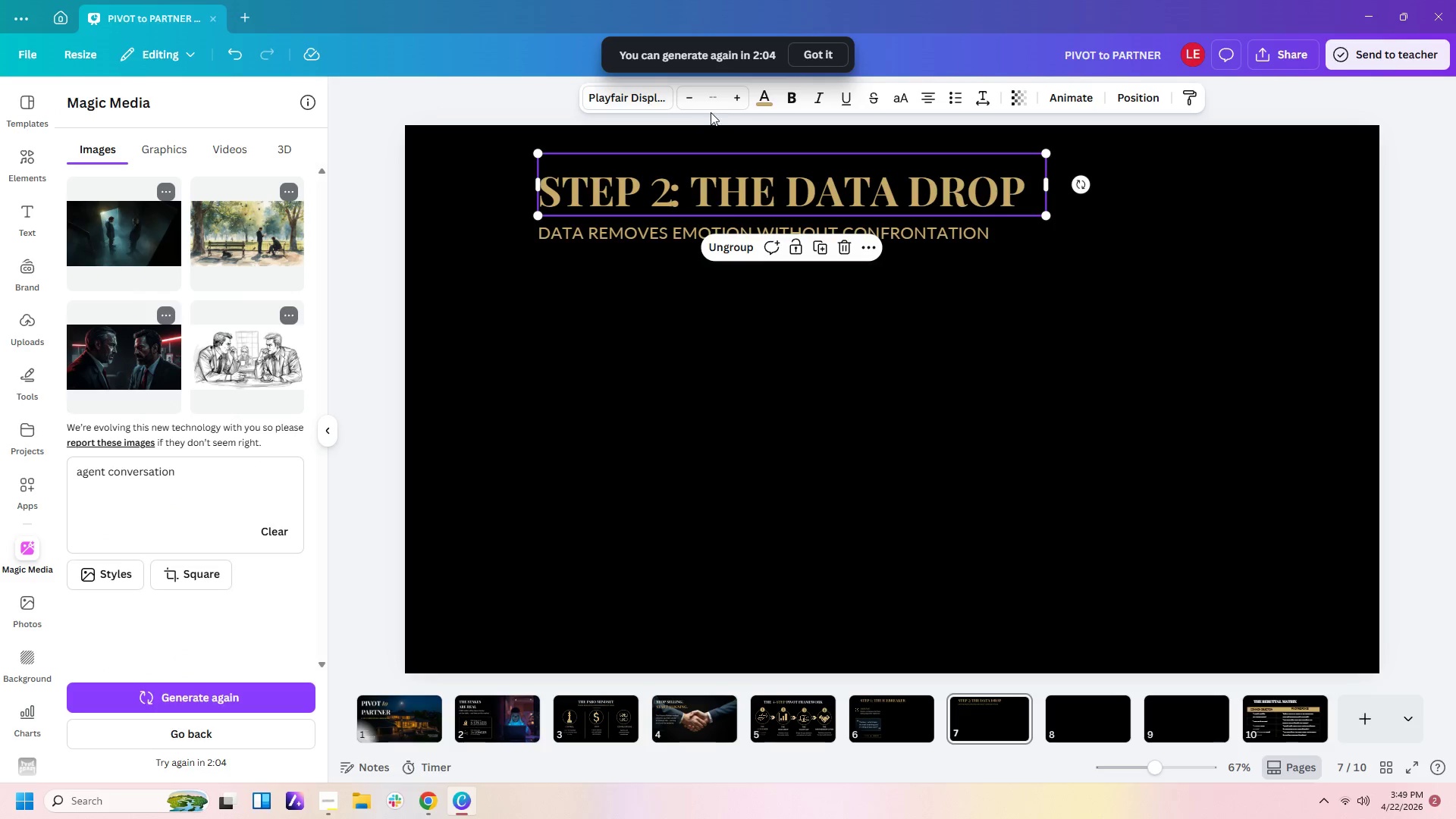 
left_click([768, 98])
 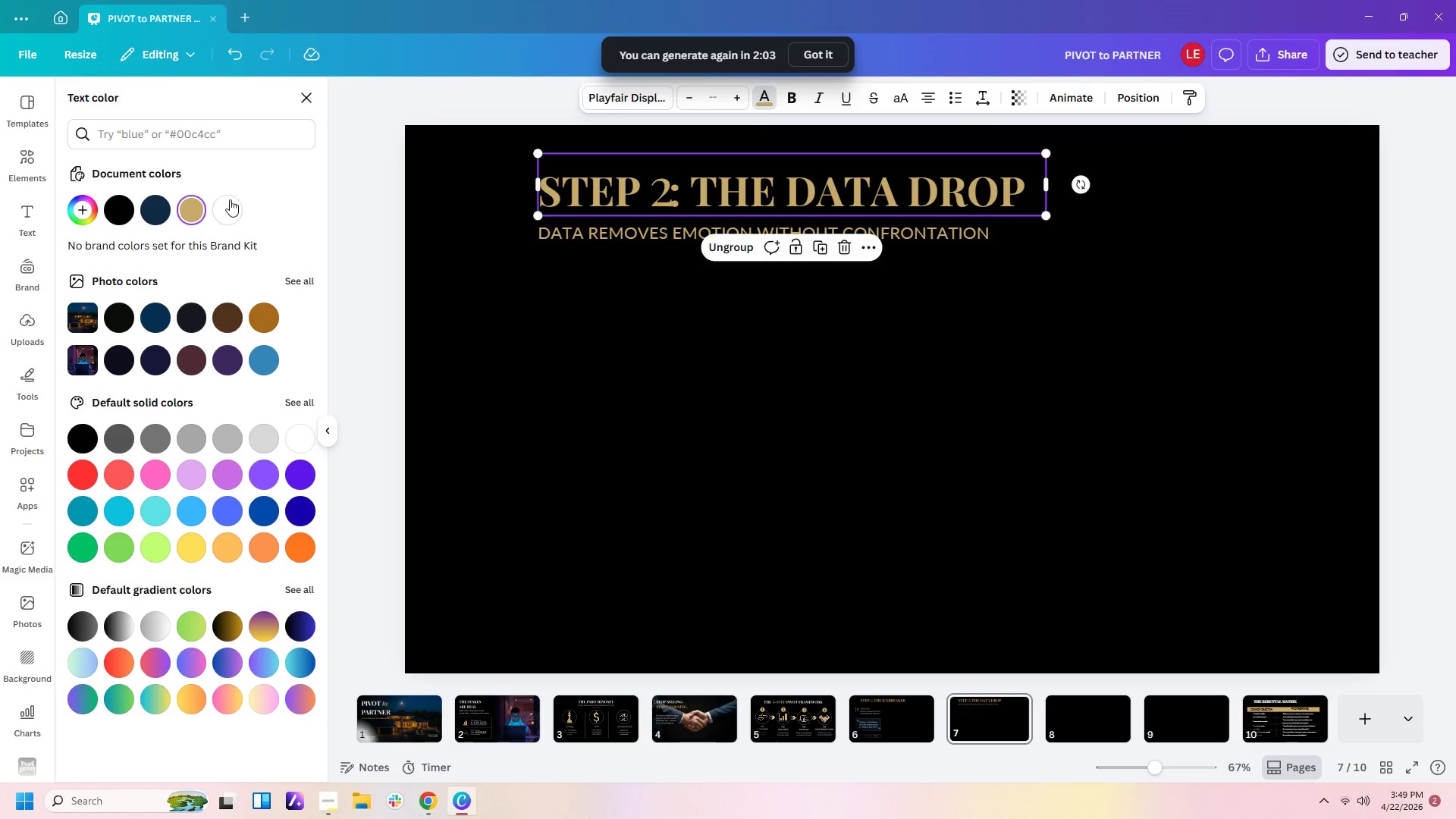 
left_click([215, 208])
 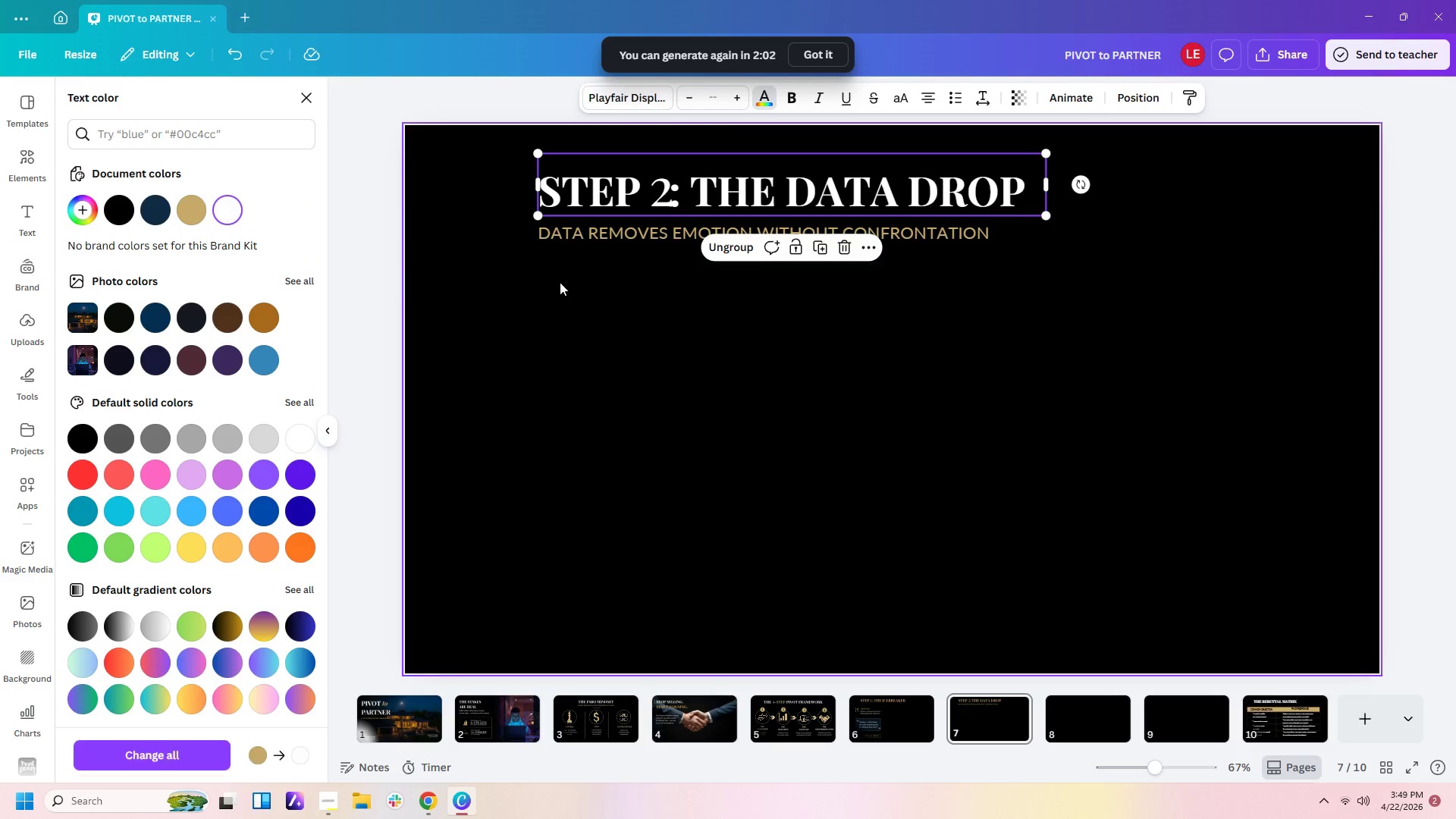 
left_click([574, 284])
 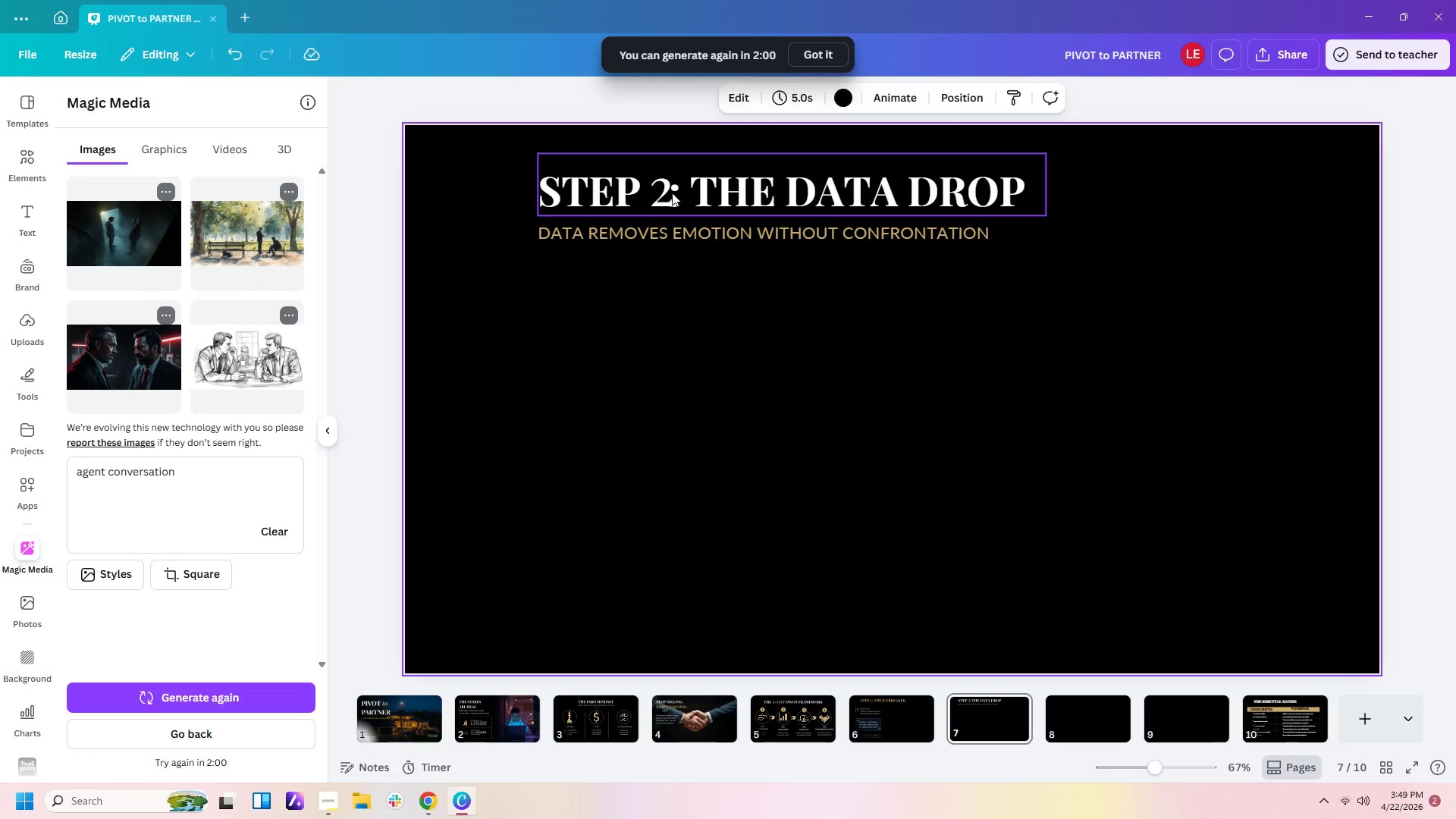 
double_click([670, 193])
 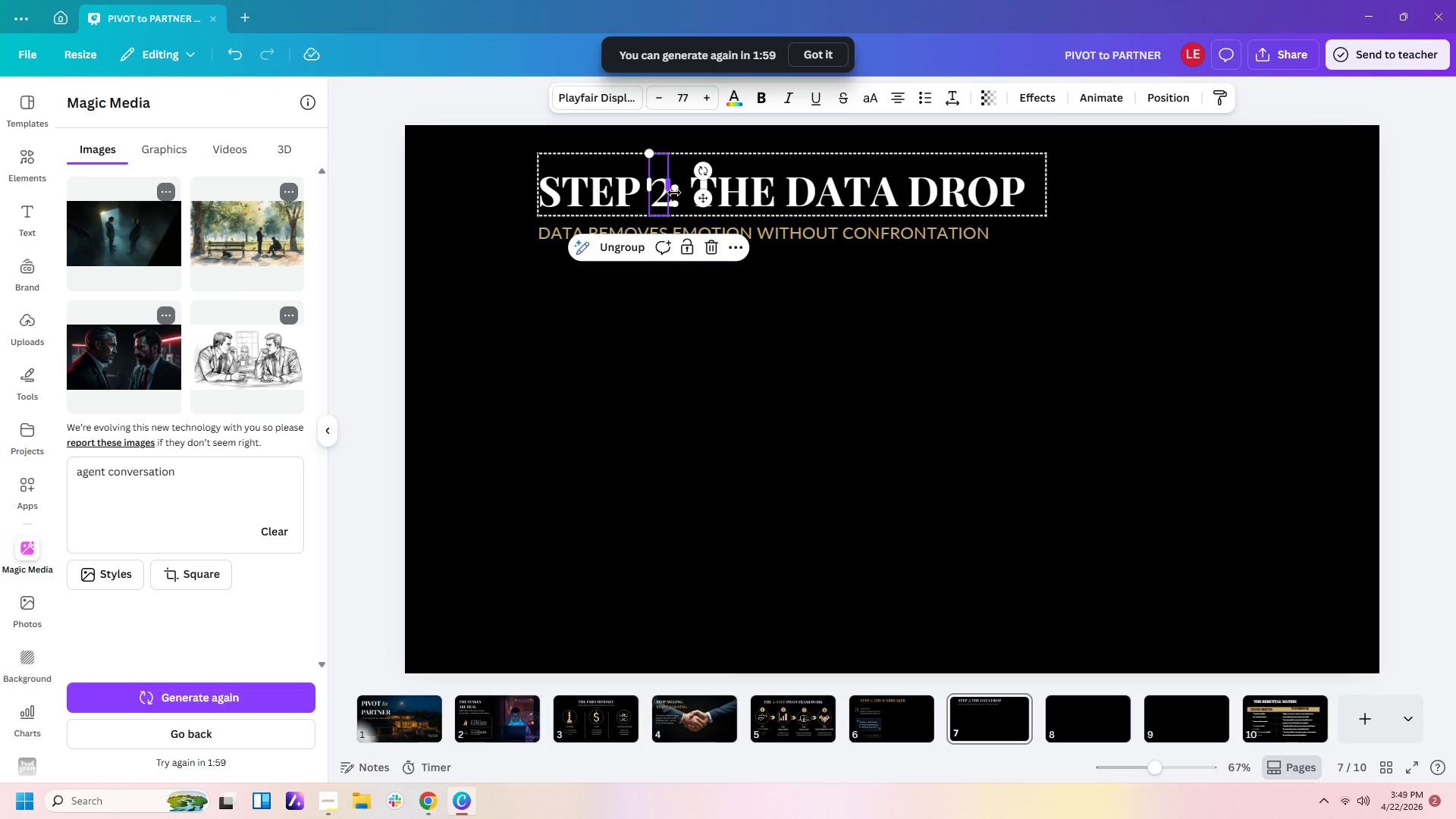 
left_click([679, 193])
 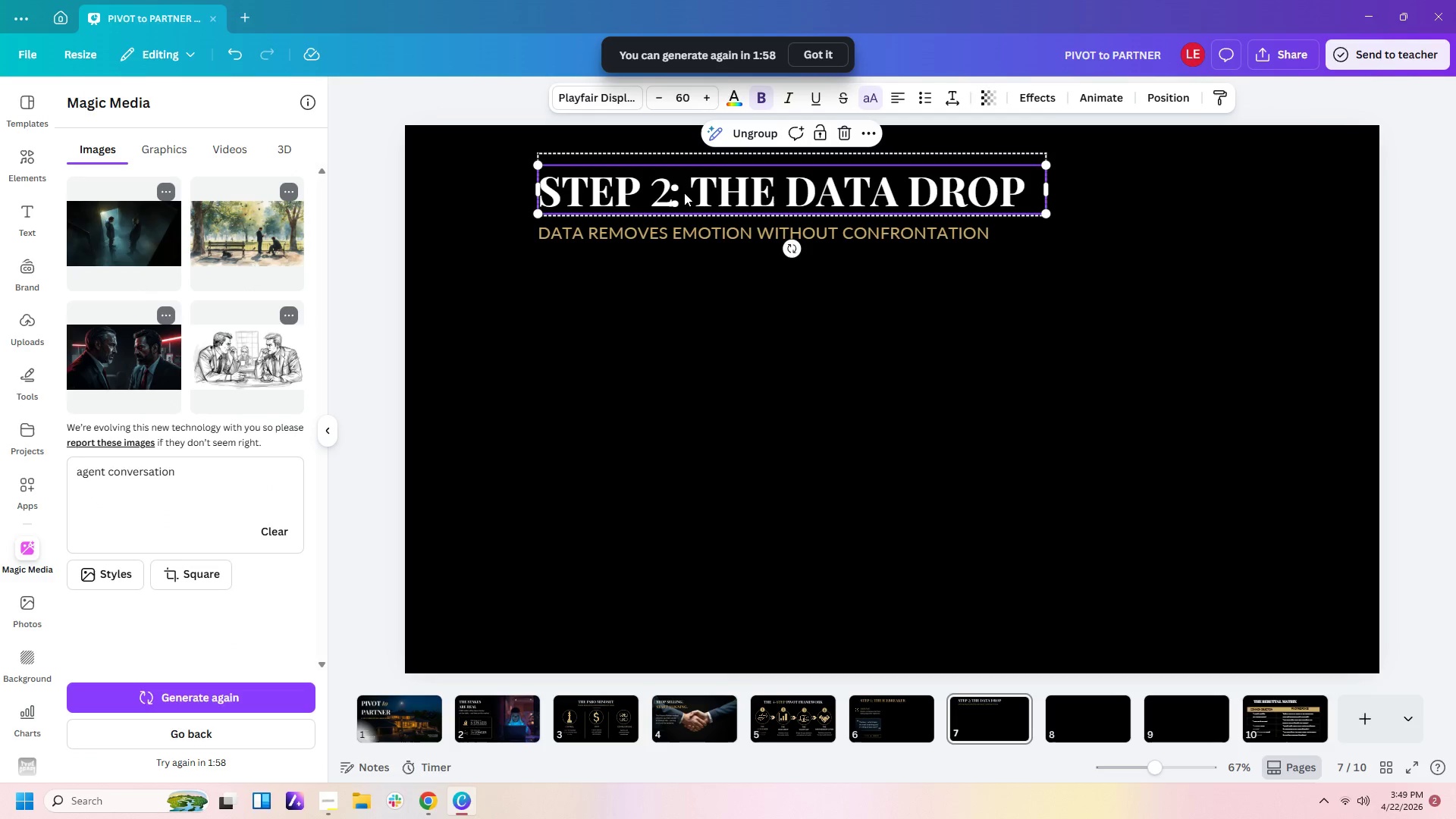 
double_click([684, 193])
 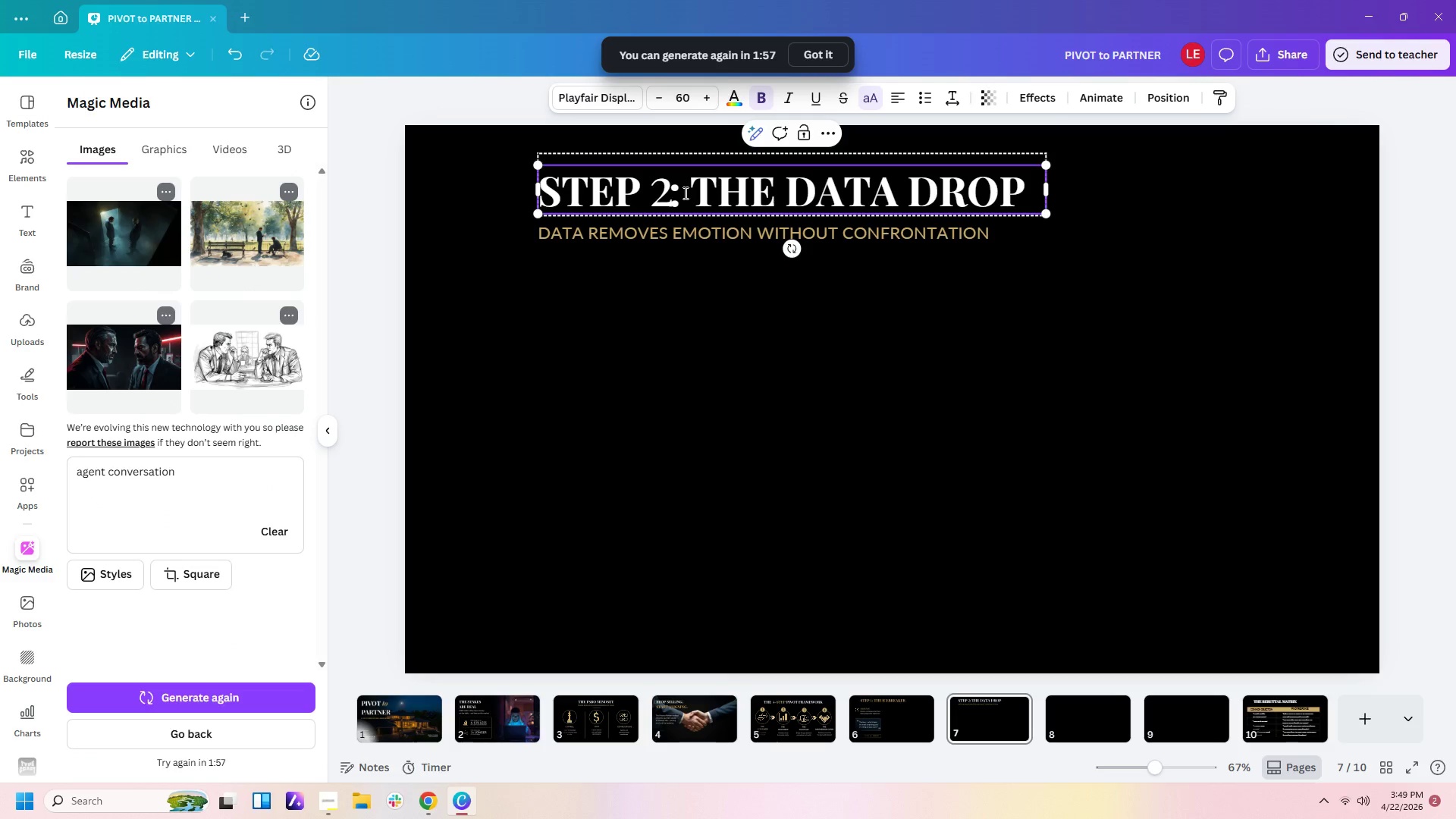 
key(ArrowLeft)
 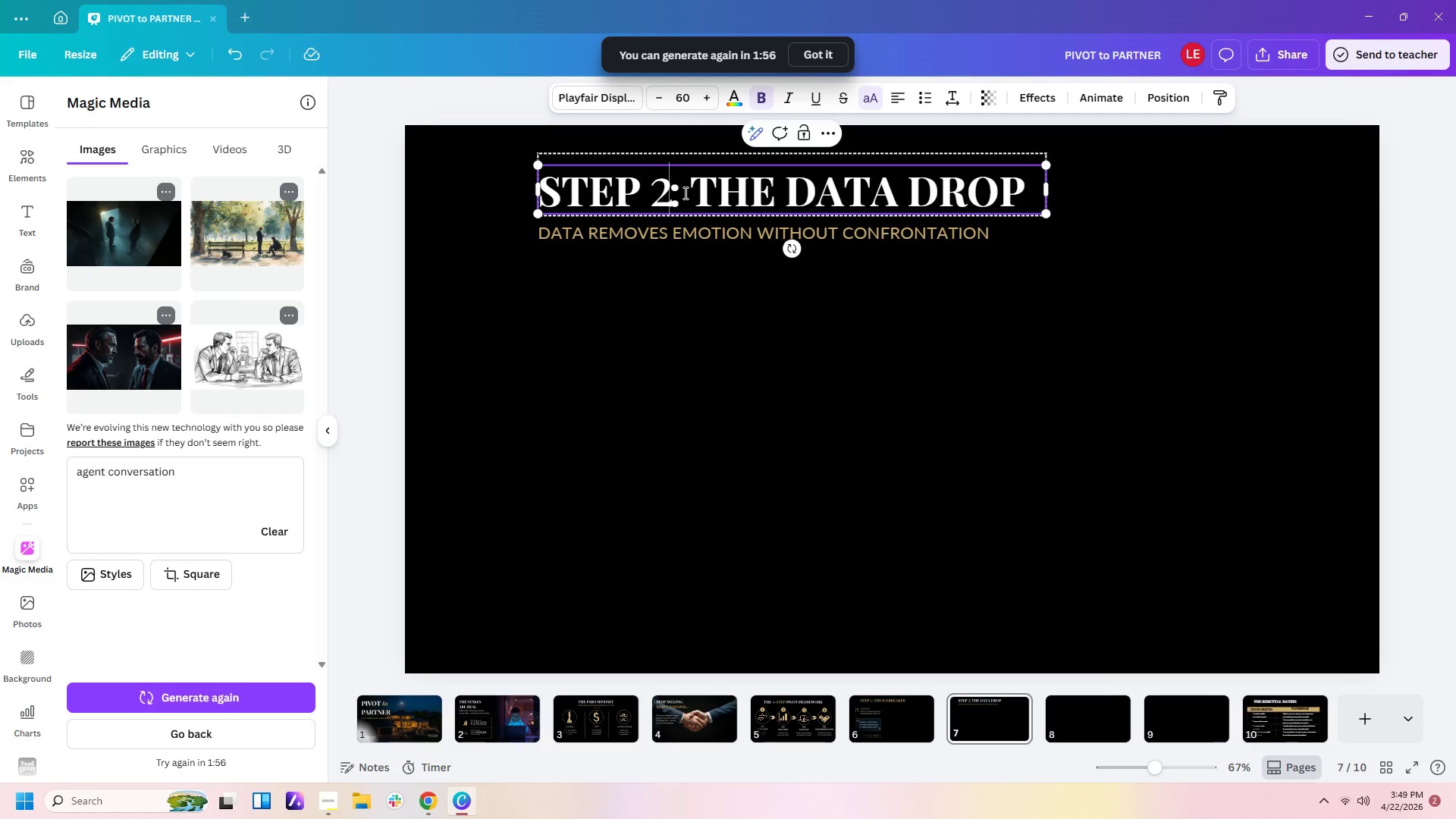 
key(Space)
 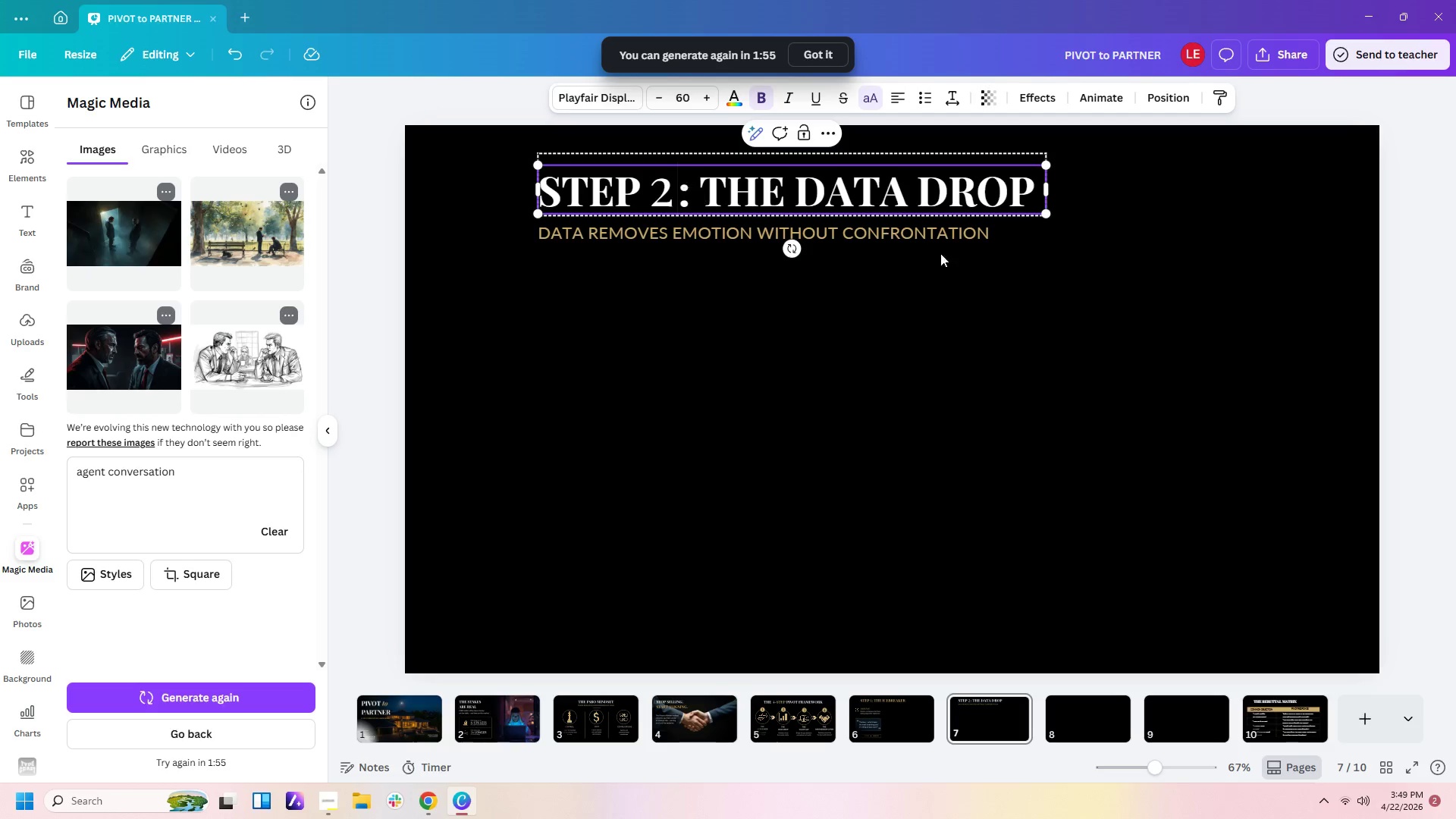 
left_click([1087, 326])
 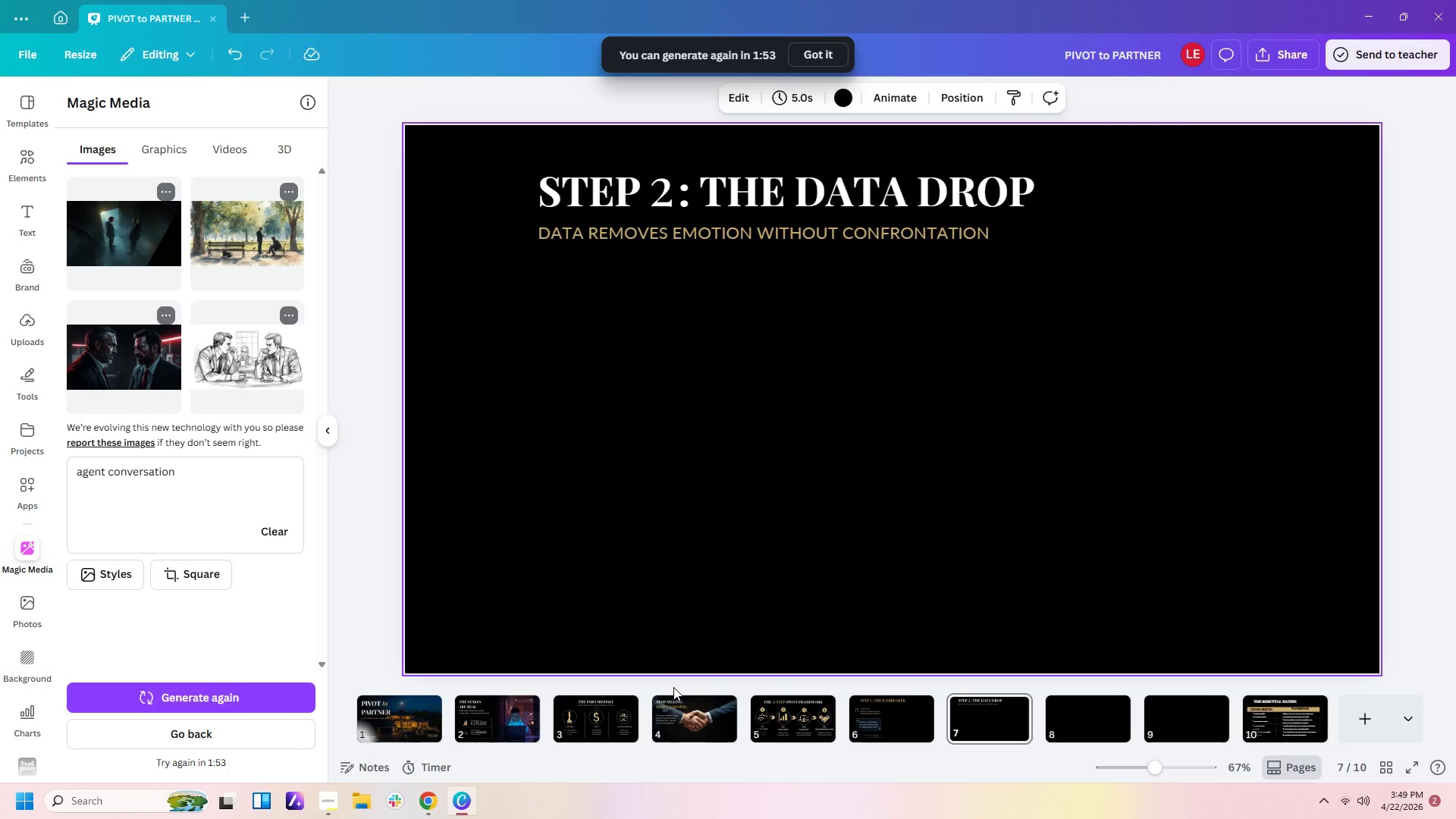 
left_click([891, 709])
 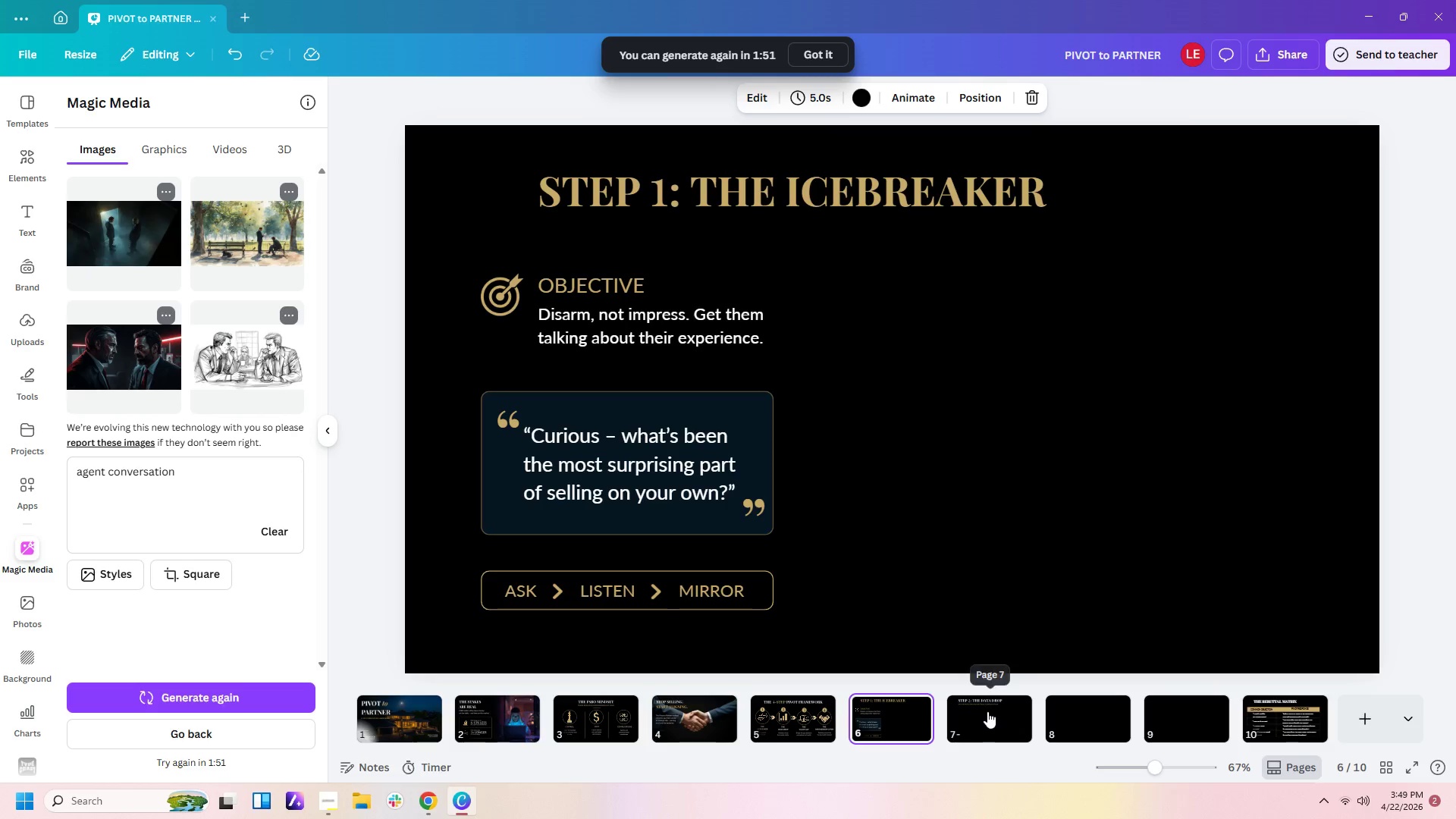 
left_click([987, 711])
 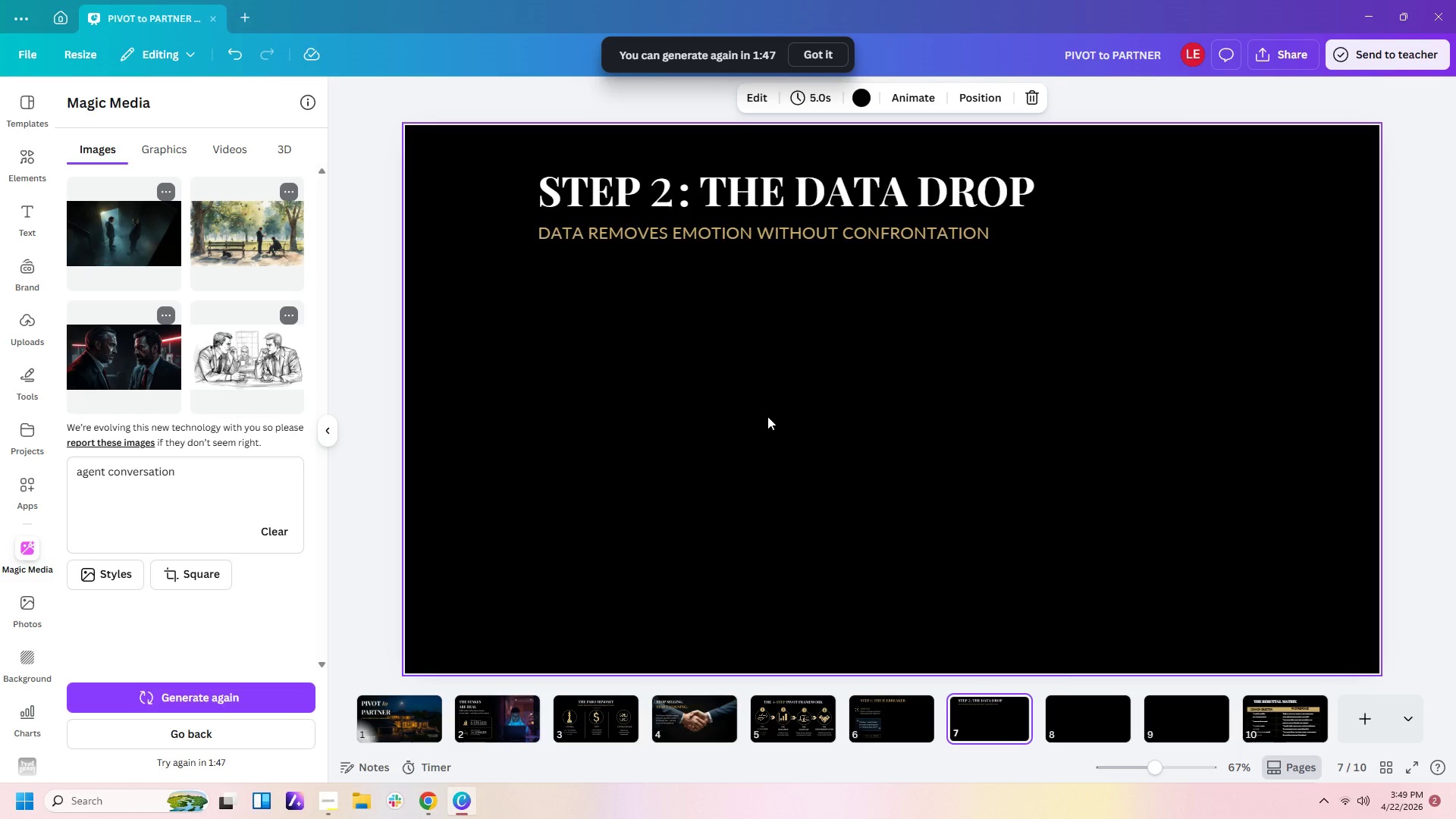 
left_click([767, 416])
 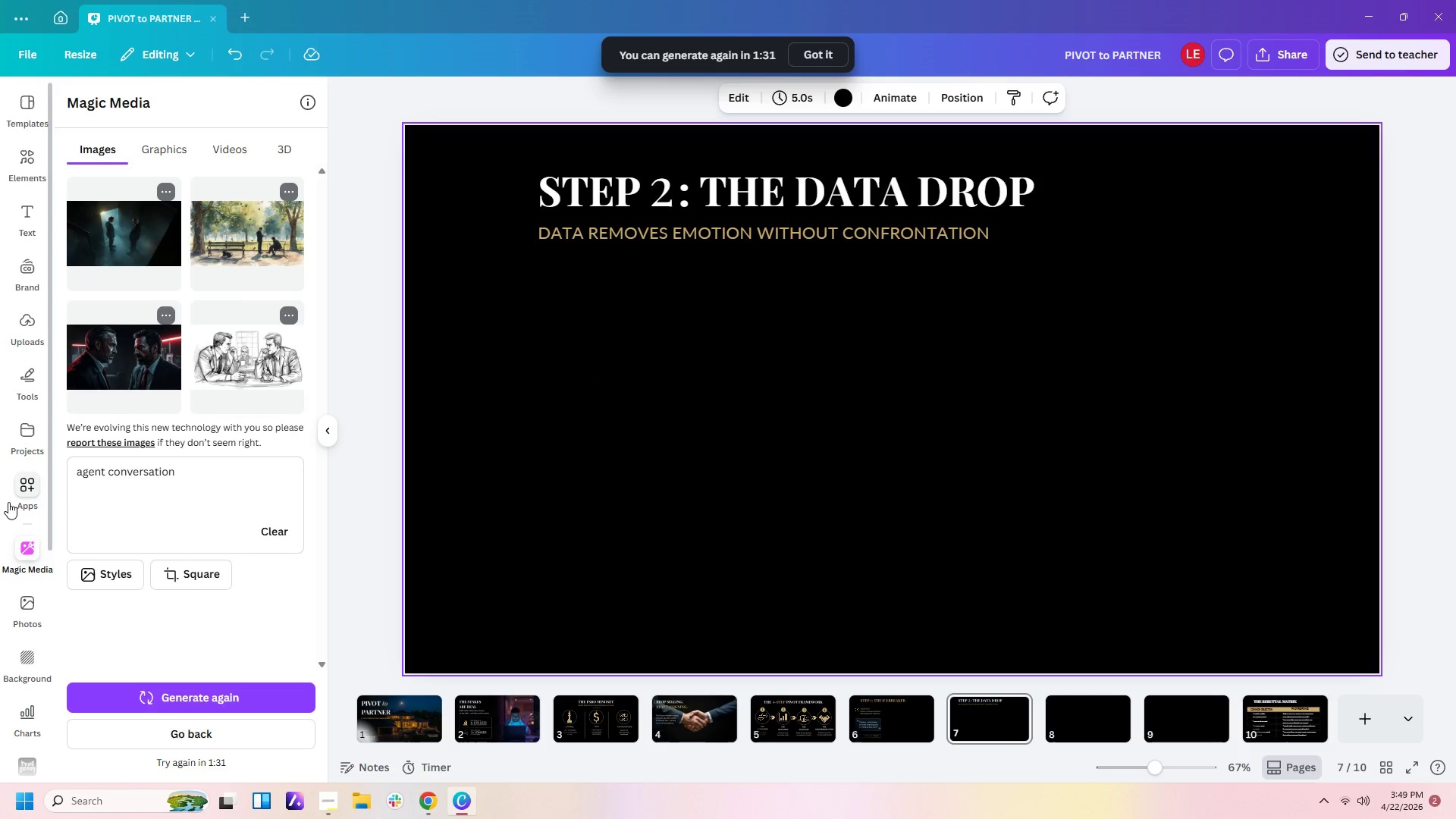 
wait(19.91)
 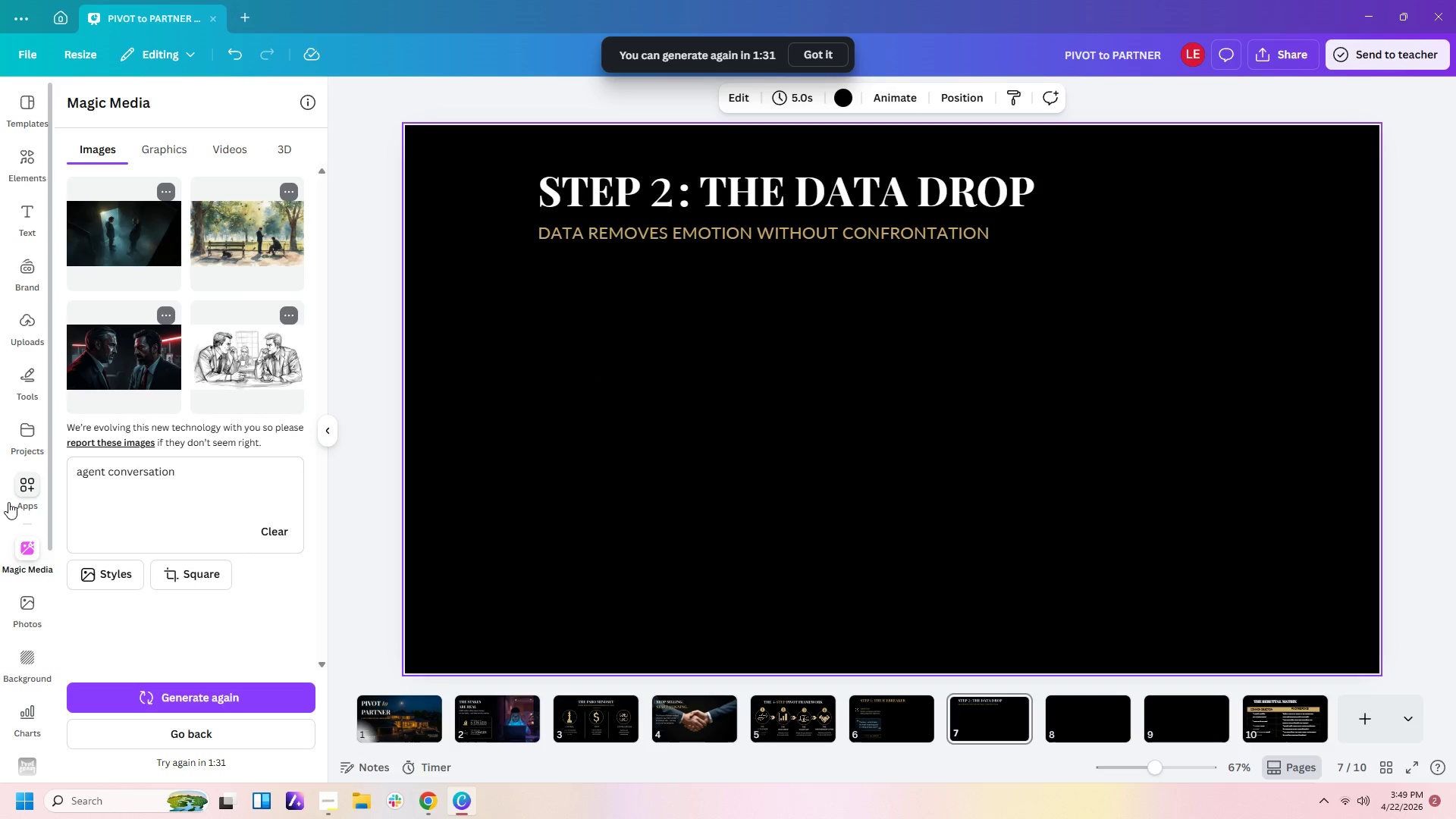 
left_click([33, 377])
 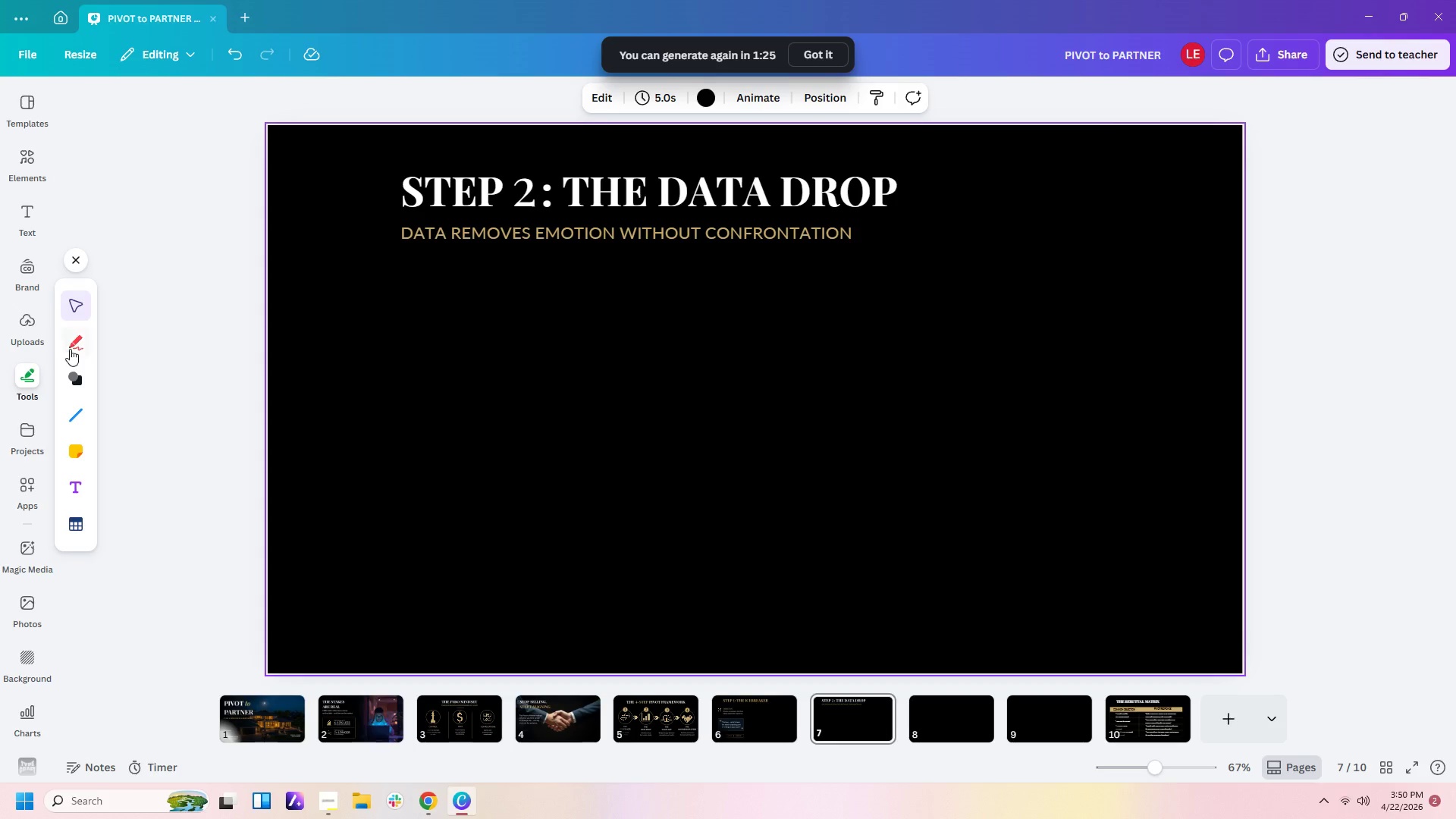 
left_click([78, 375])
 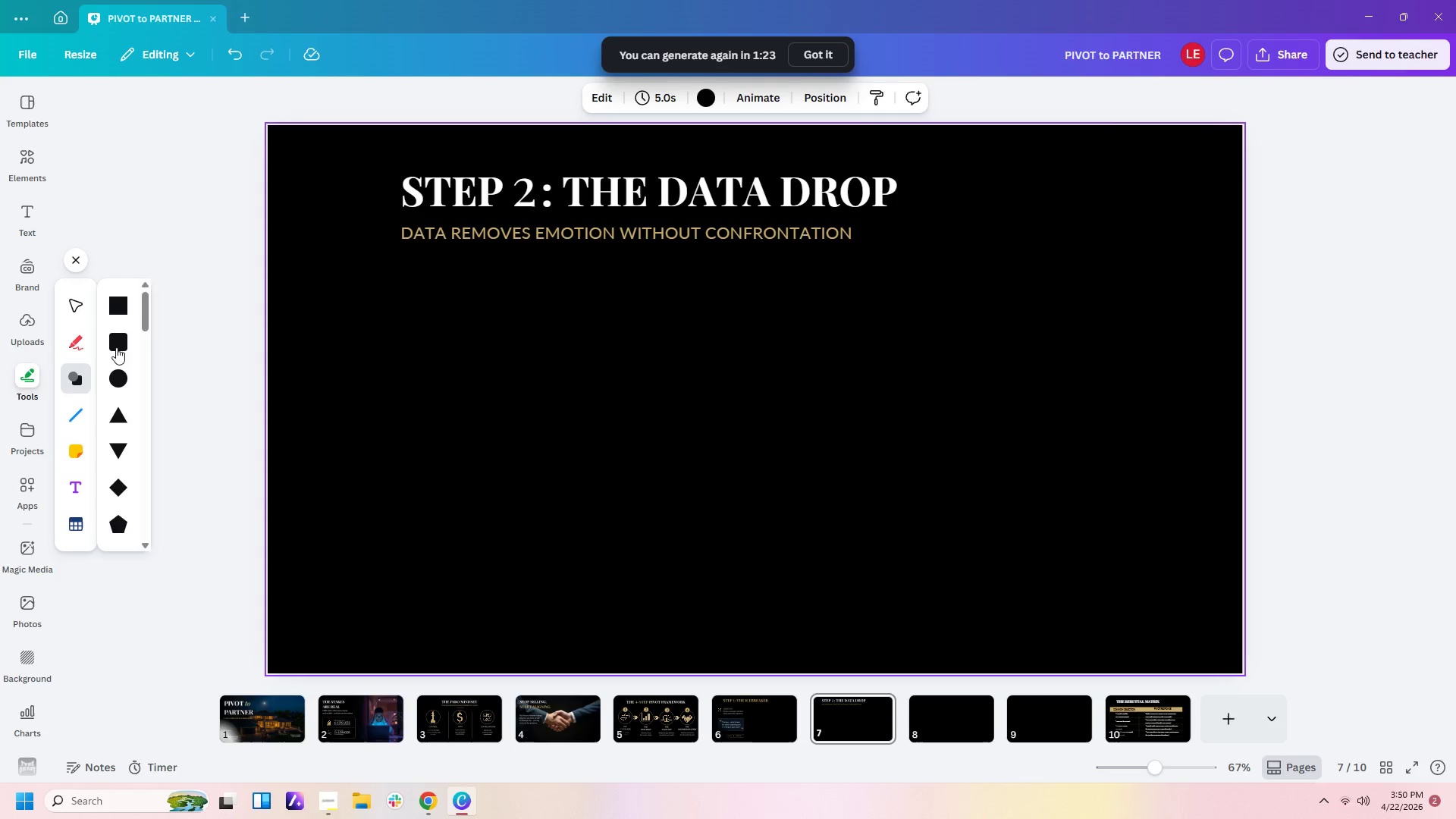 
left_click([121, 338])
 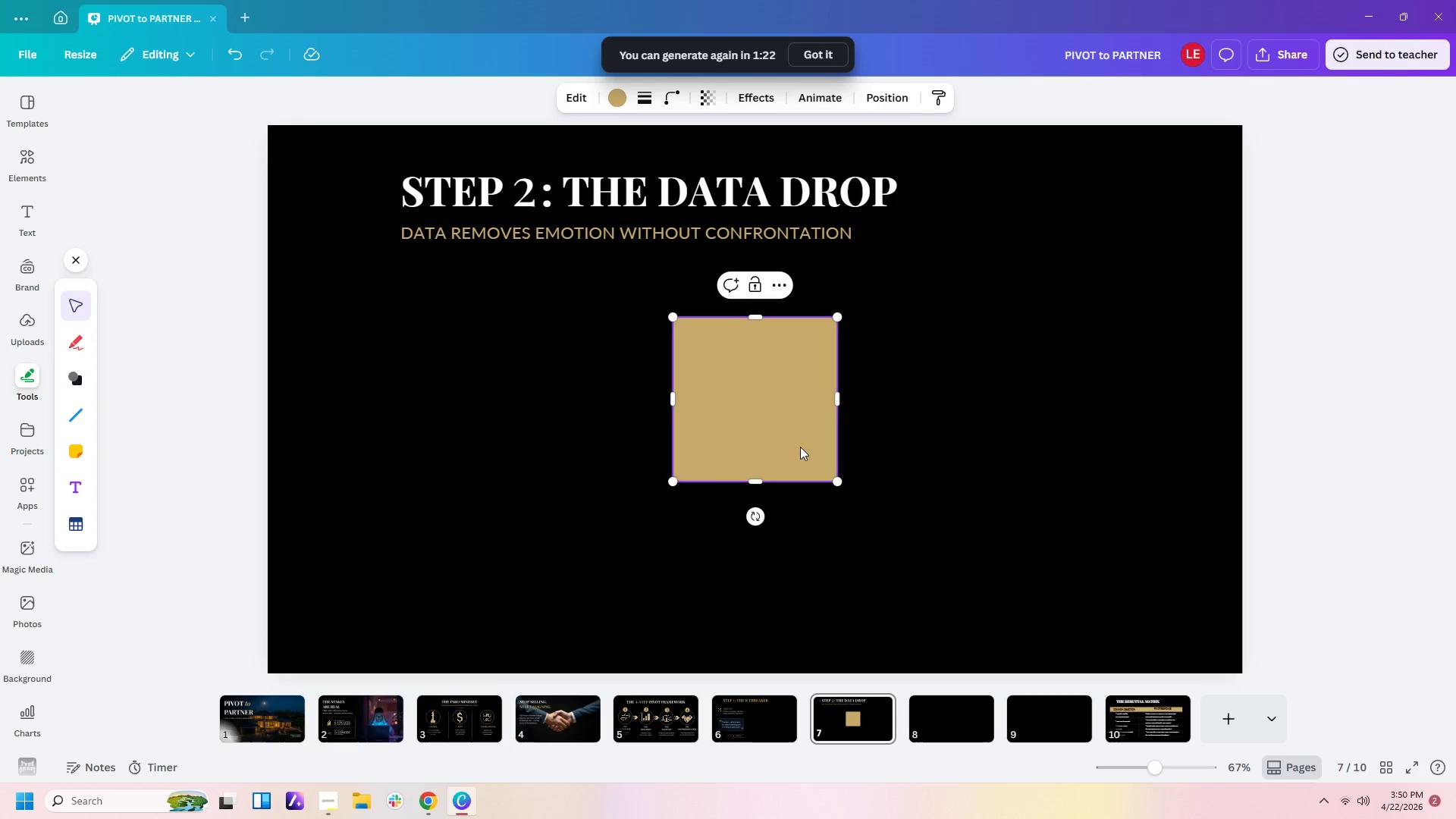 
left_click([935, 469])
 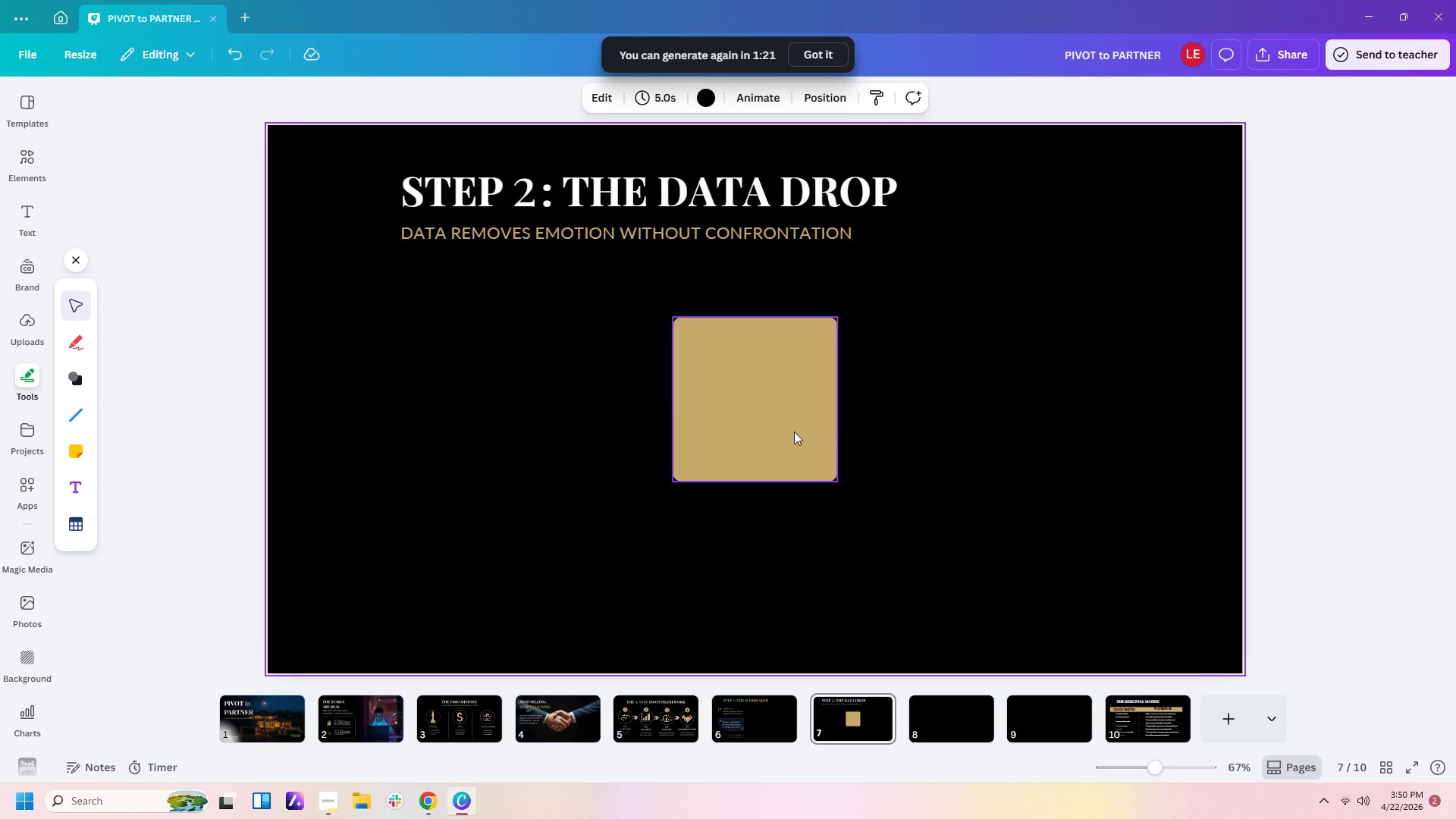 
left_click_drag(start_coordinate=[792, 430], to_coordinate=[441, 374])
 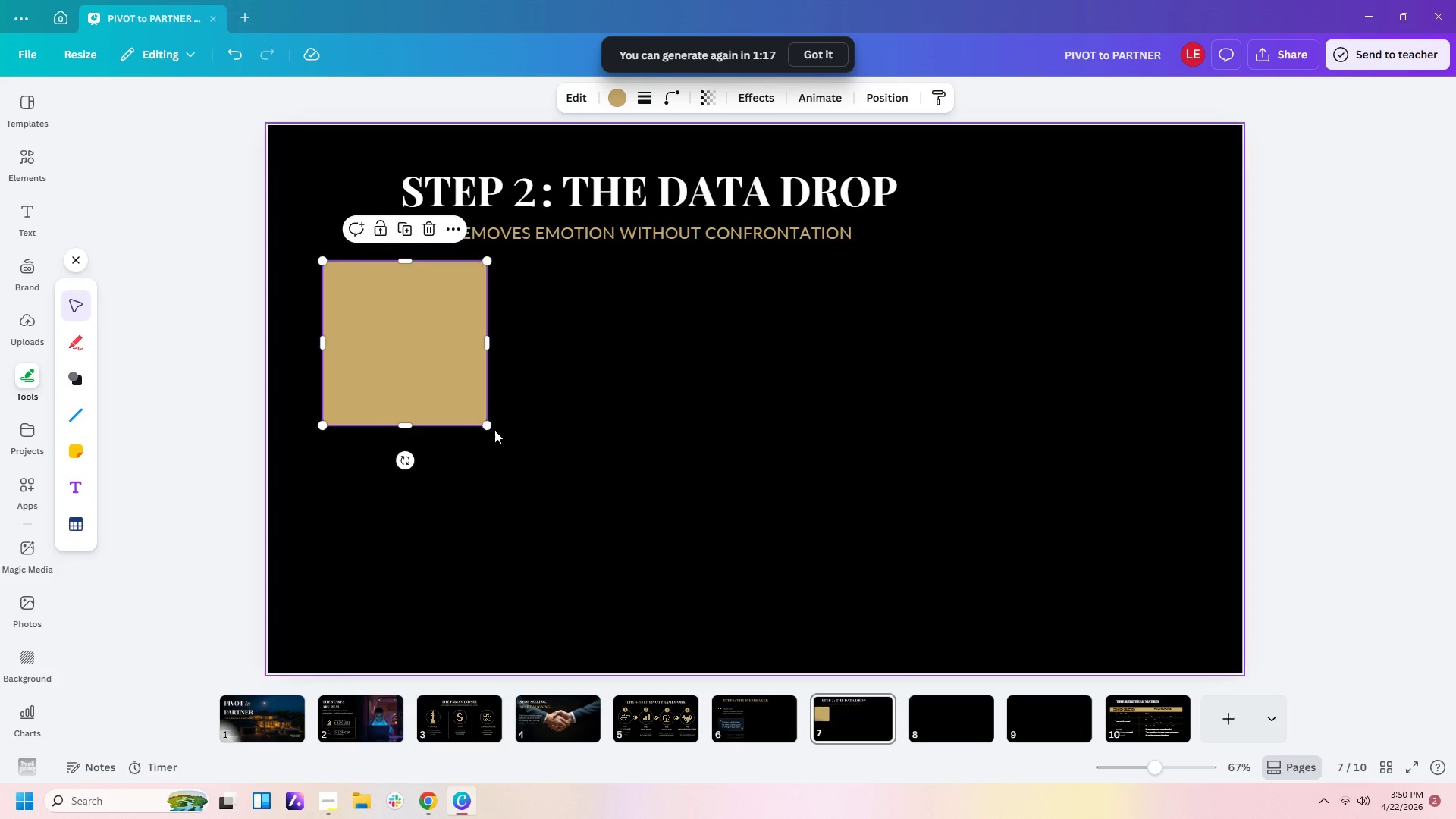 
left_click_drag(start_coordinate=[486, 425], to_coordinate=[1189, 598])
 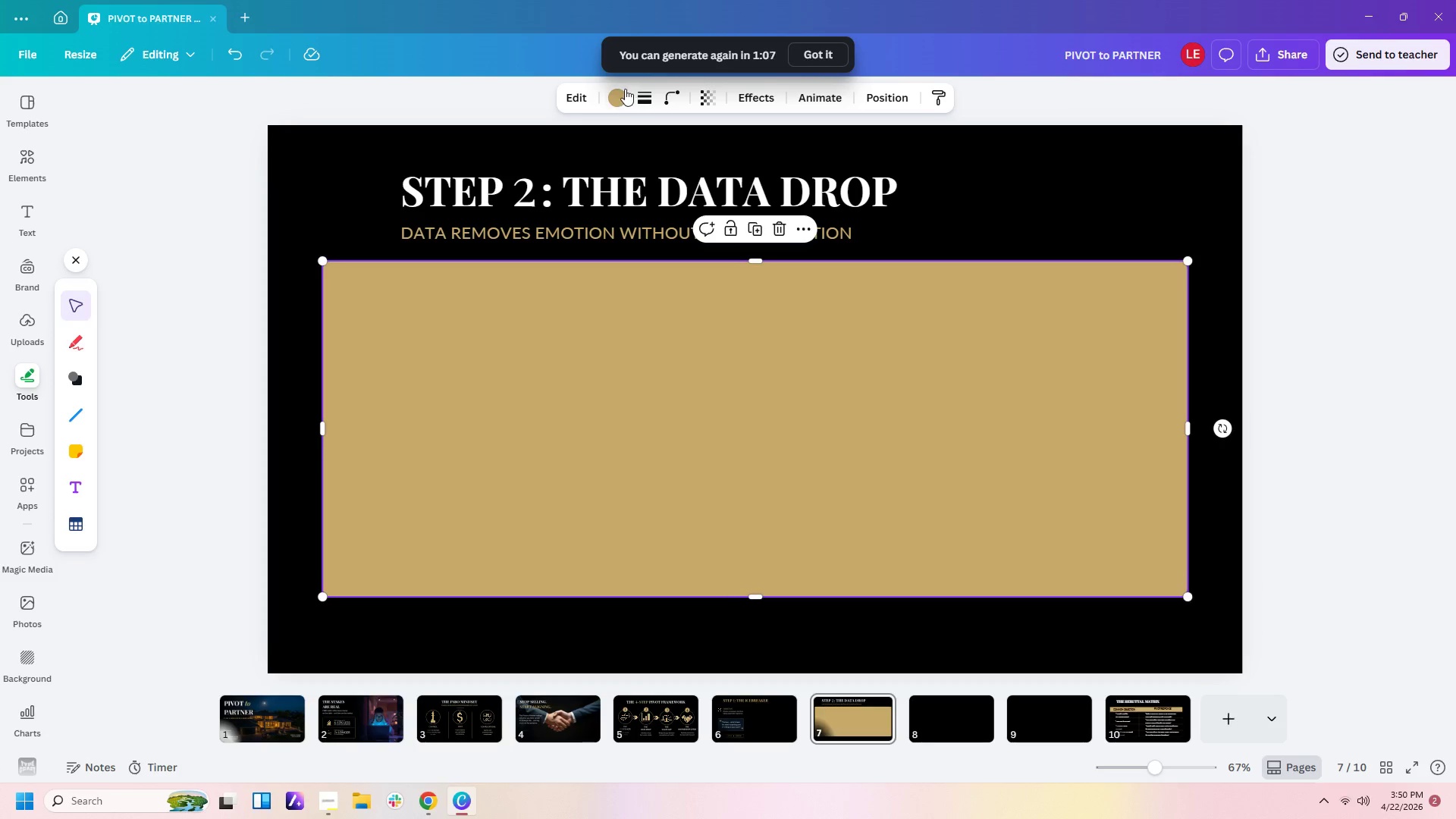 
left_click([613, 93])
 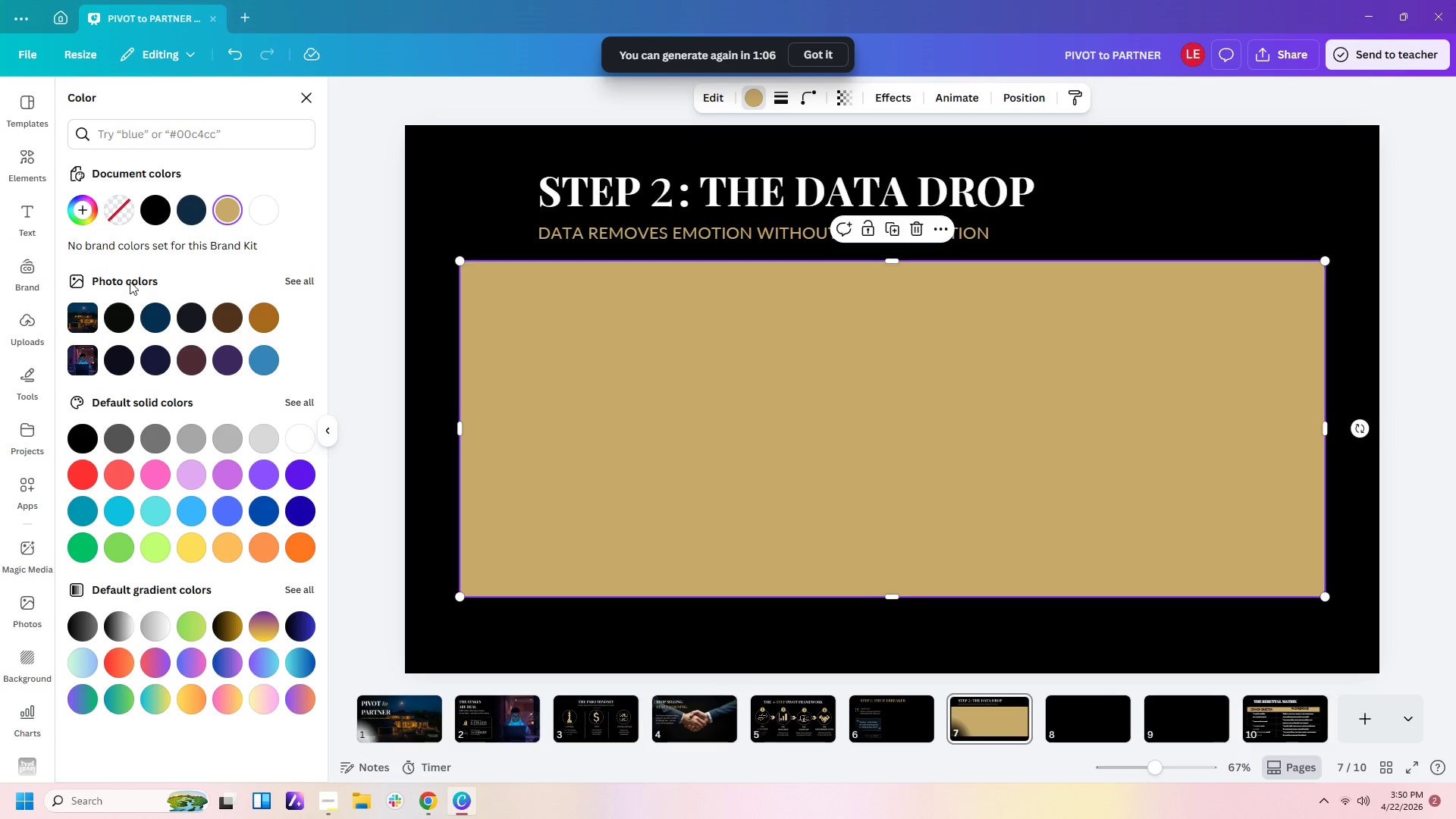 
left_click([113, 209])
 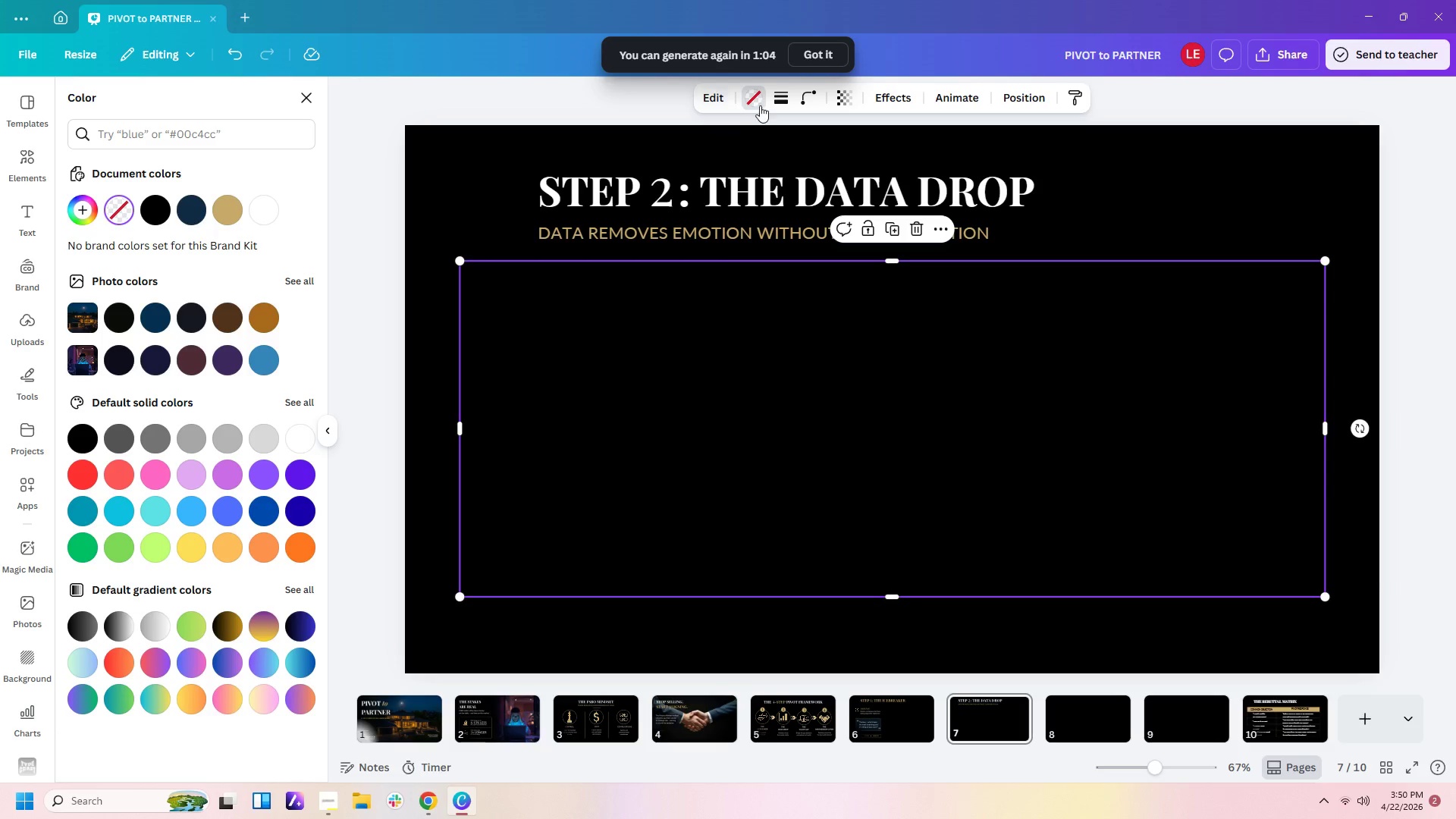 
left_click([782, 105])
 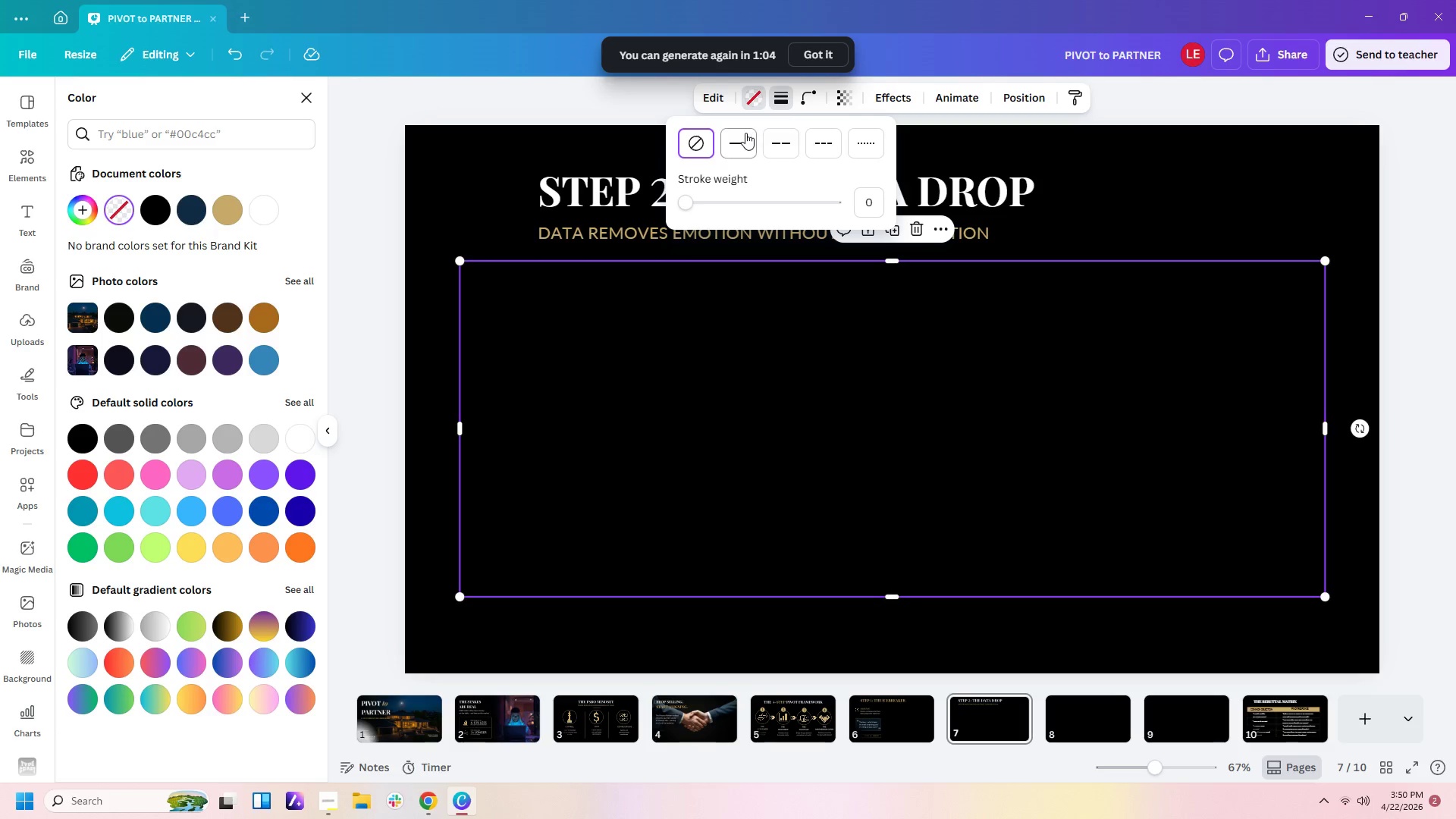 
left_click([745, 133])
 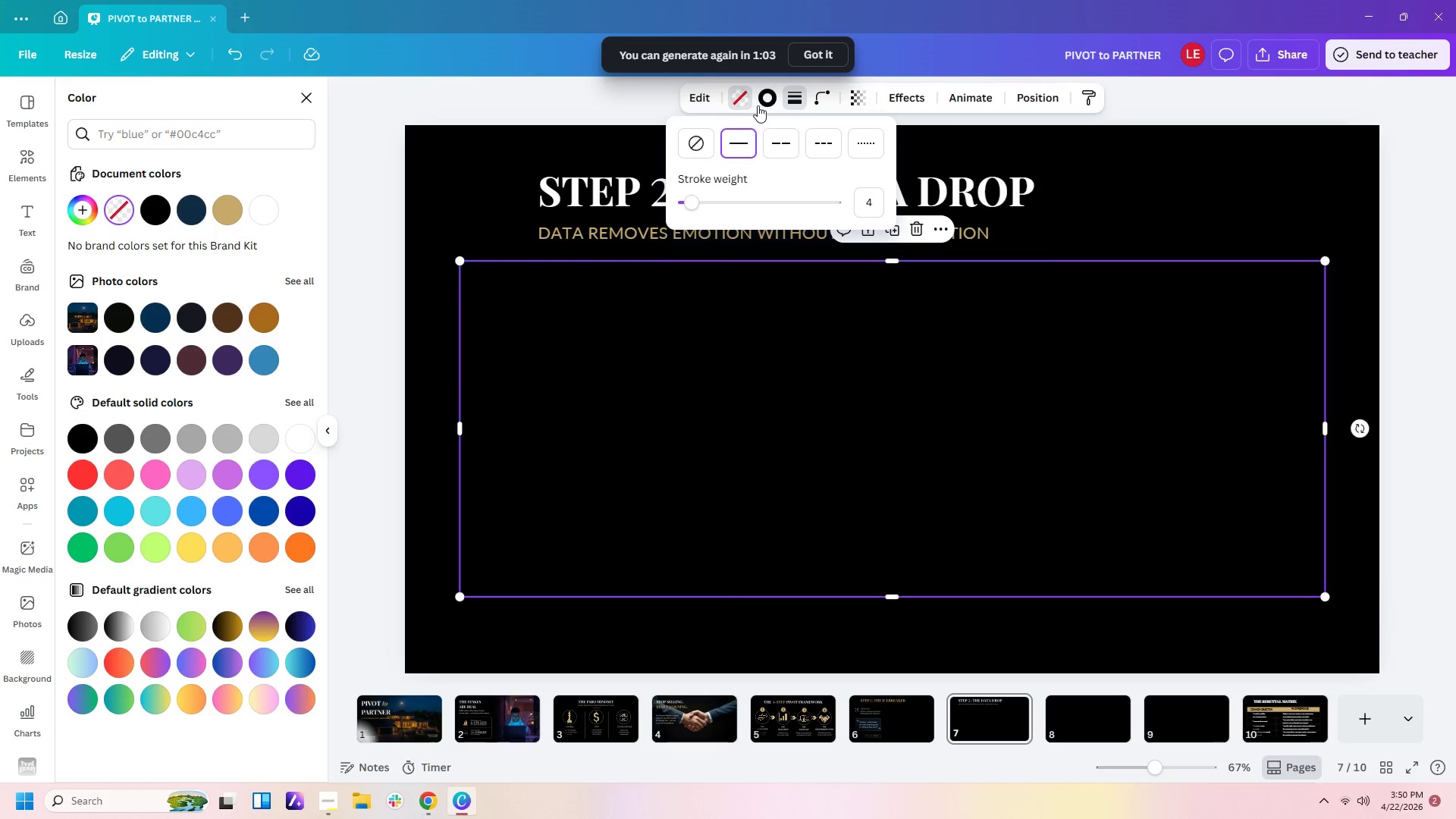 
left_click([763, 102])
 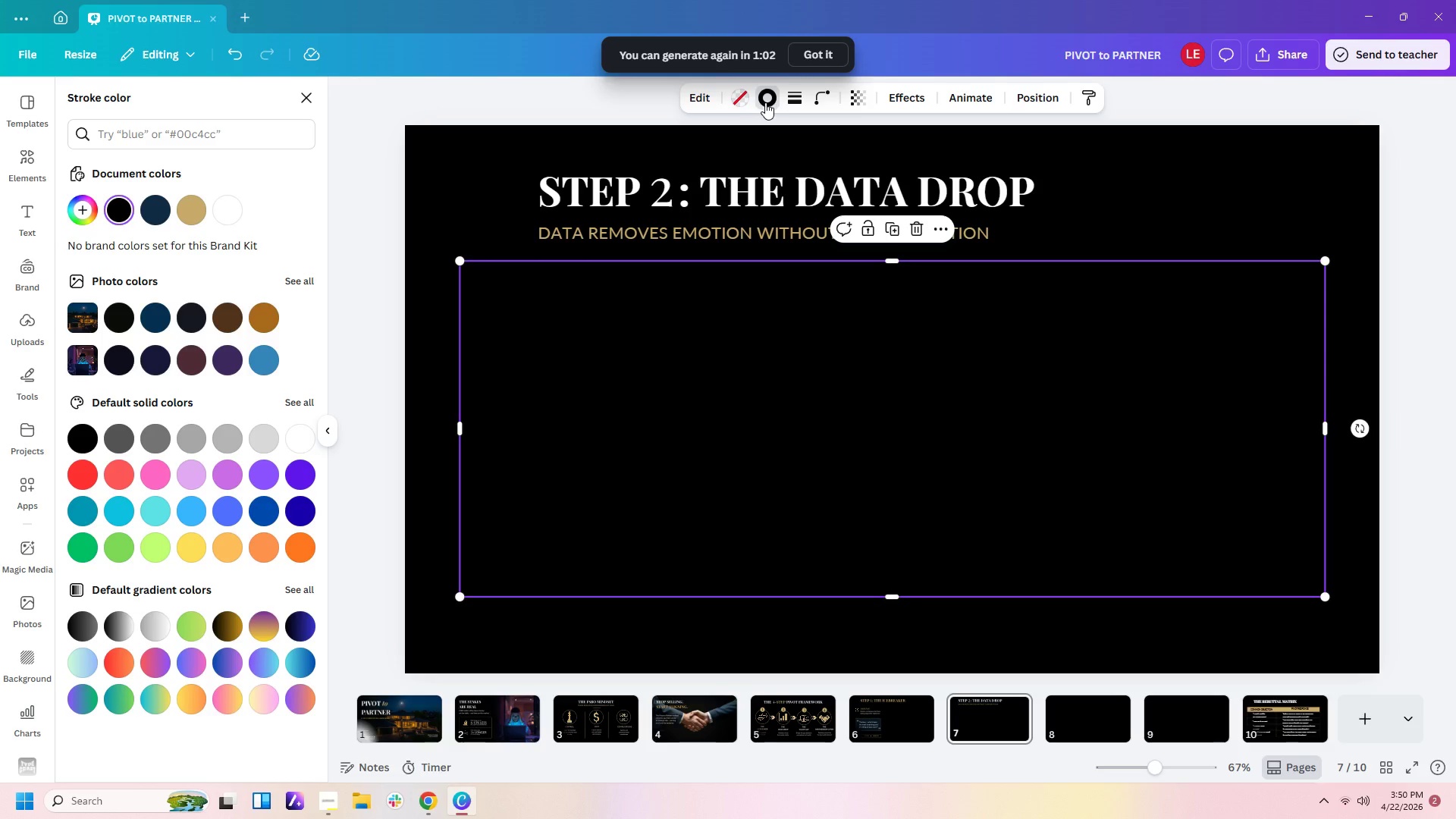 
left_click([765, 102])
 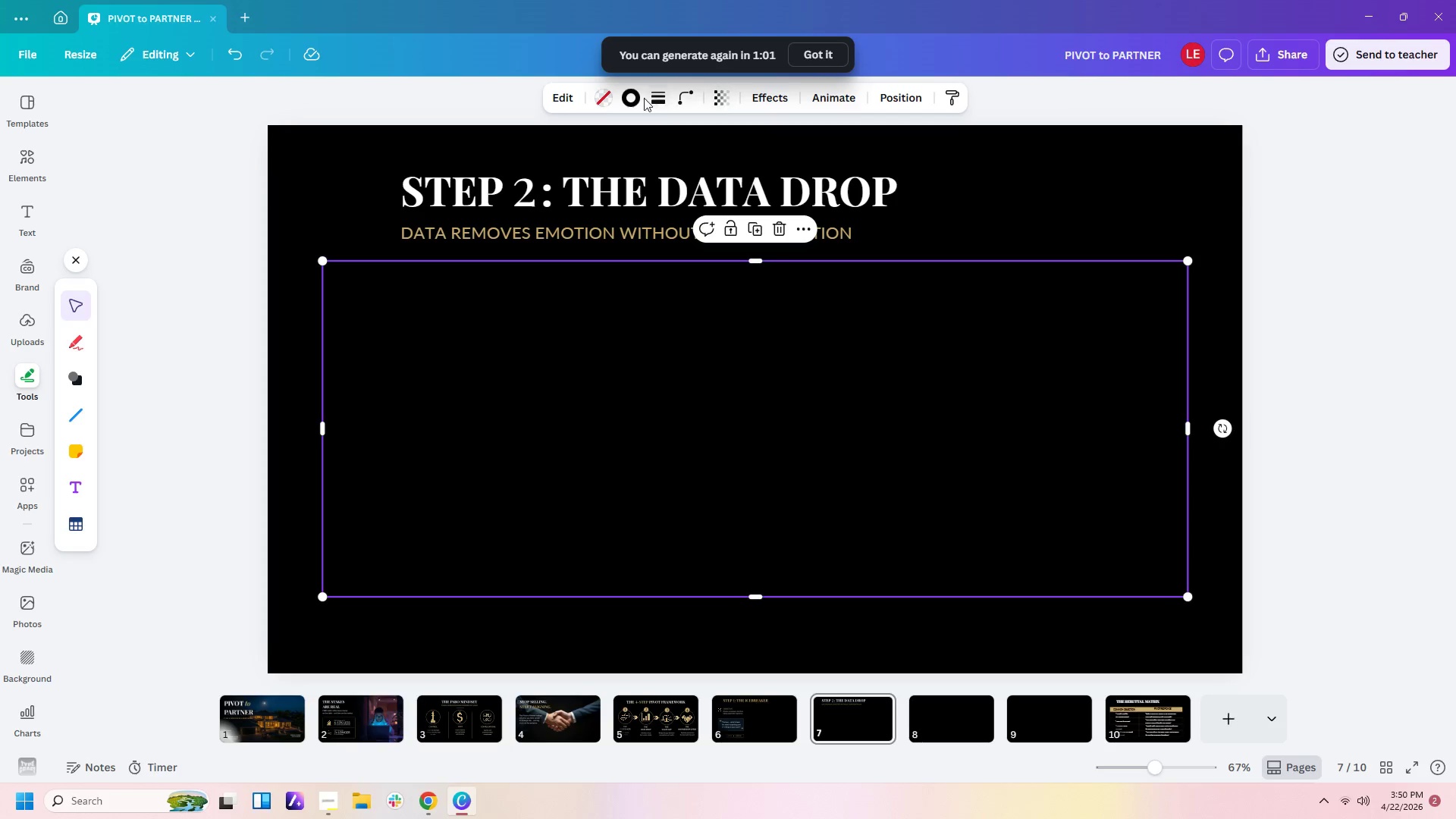 
left_click([633, 98])
 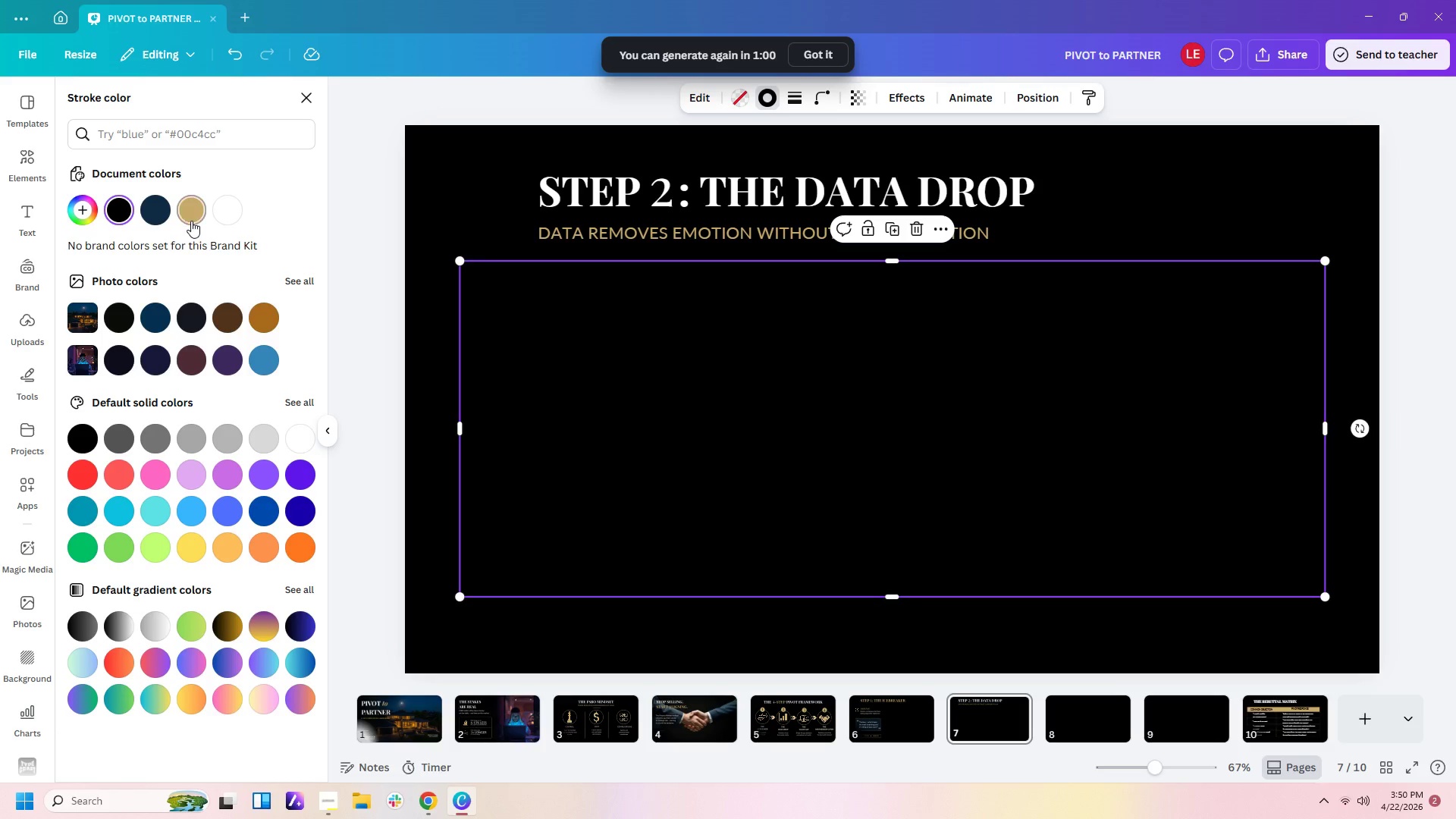 
left_click([190, 215])
 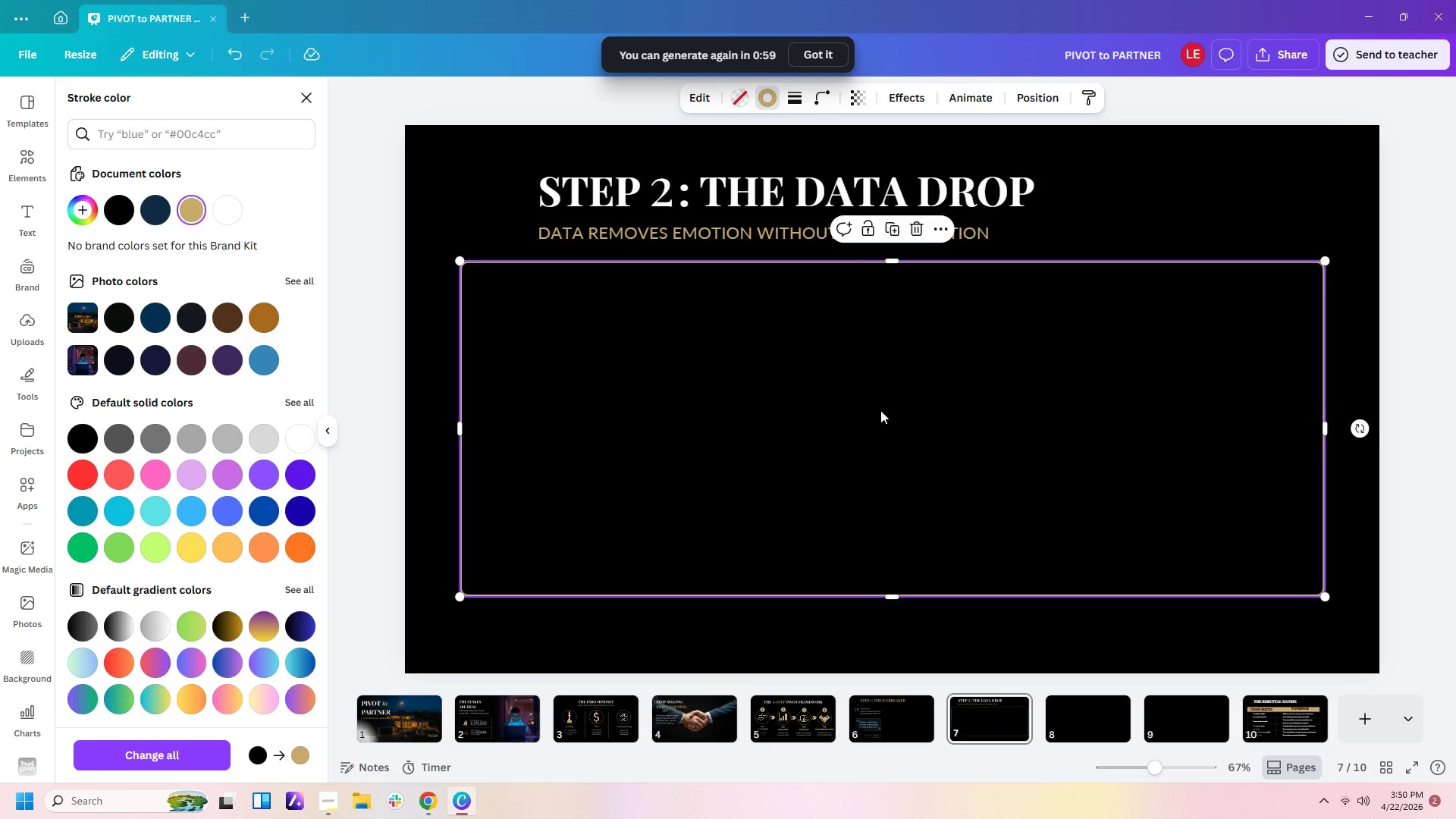 
left_click([880, 410])
 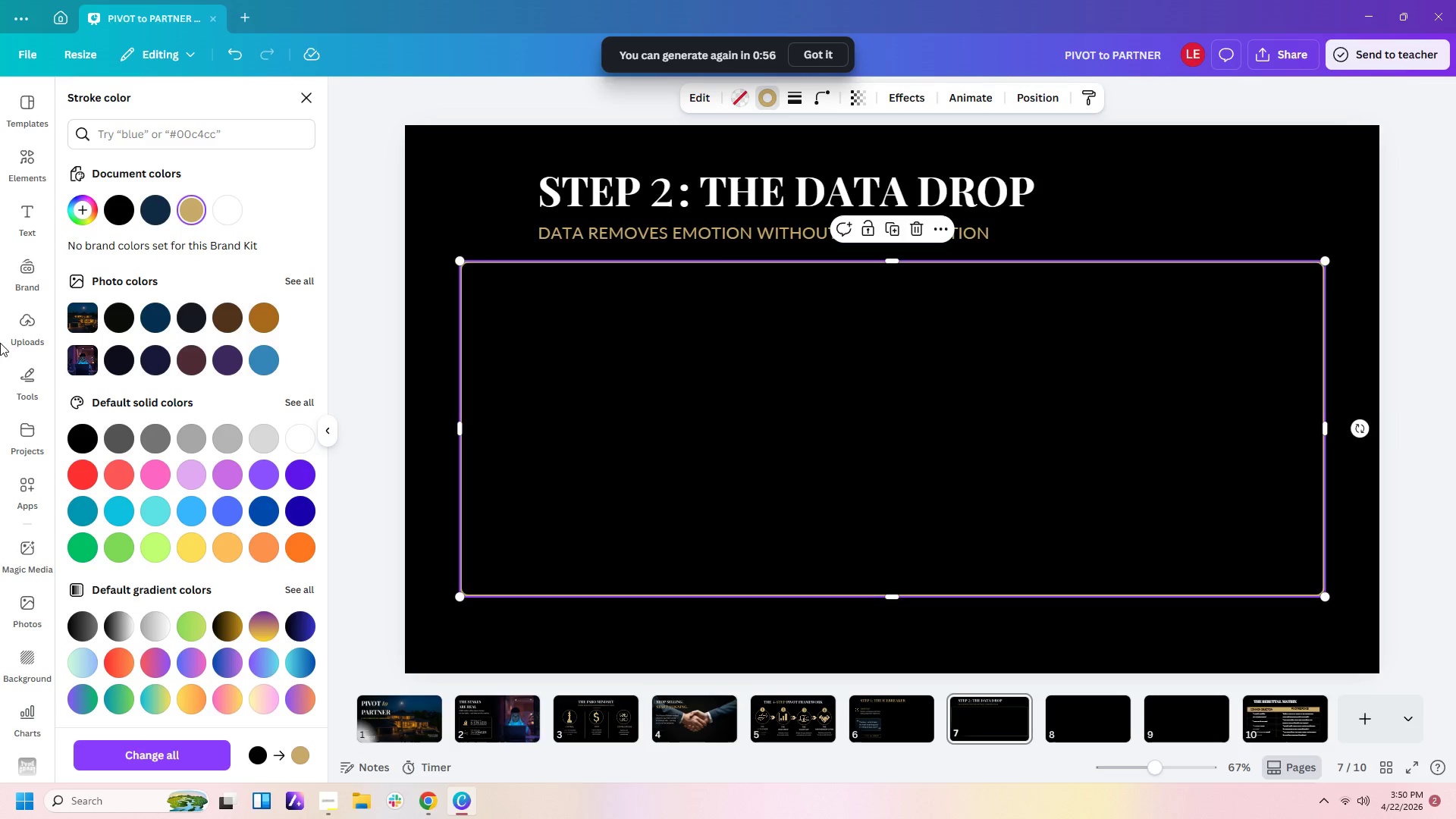 
left_click([17, 380])
 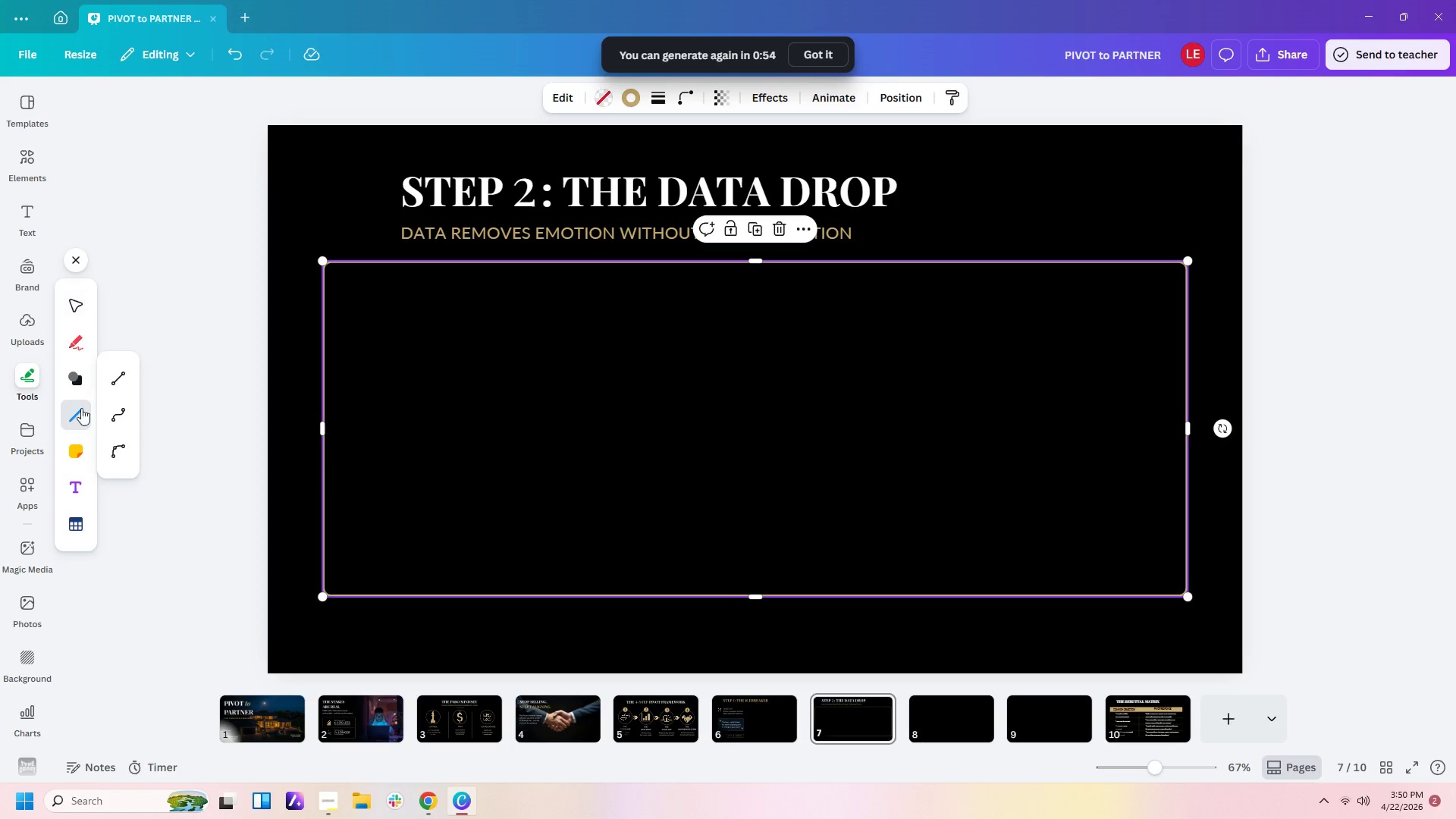 
left_click([120, 378])
 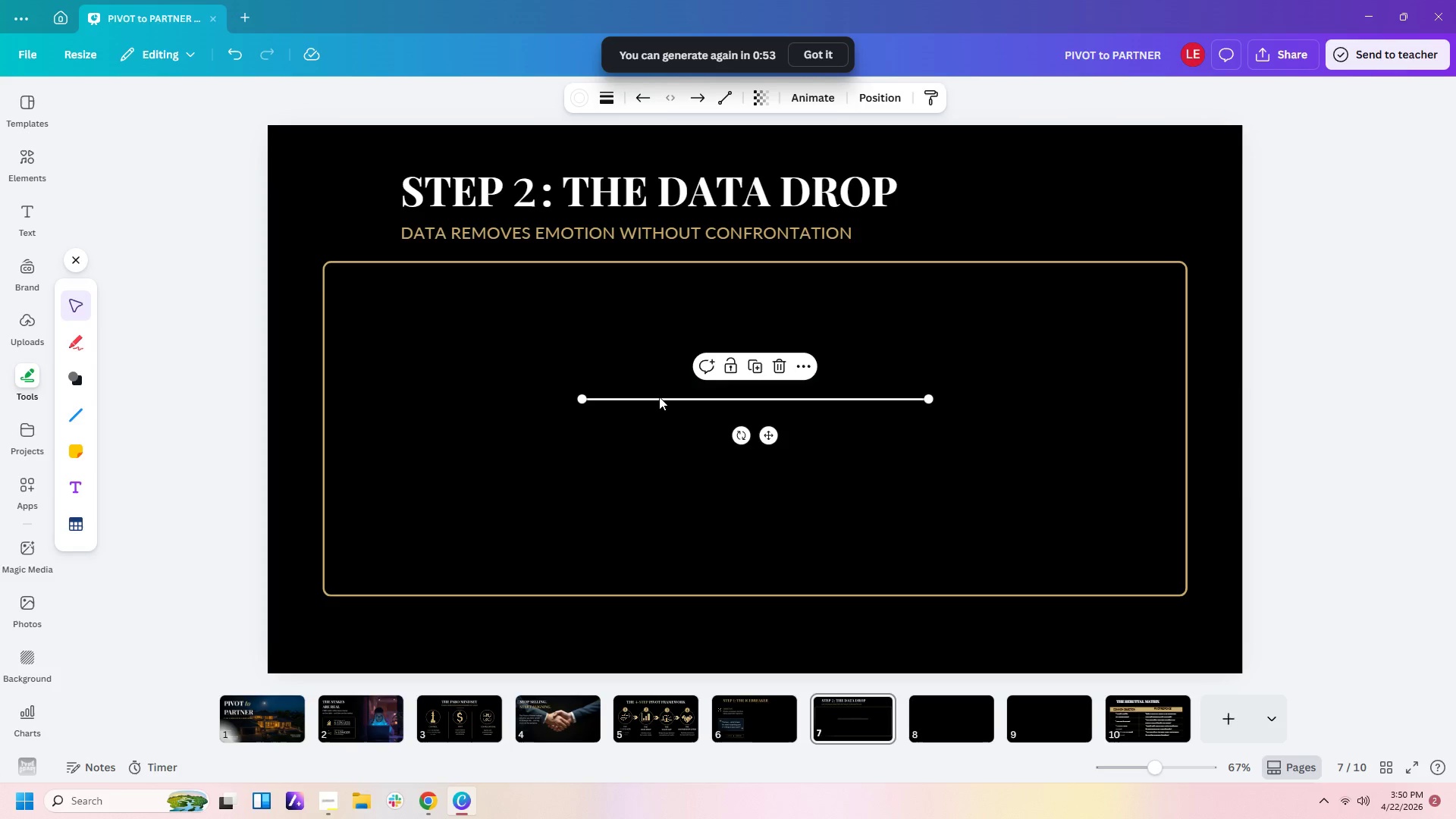 
left_click_drag(start_coordinate=[659, 399], to_coordinate=[403, 304])
 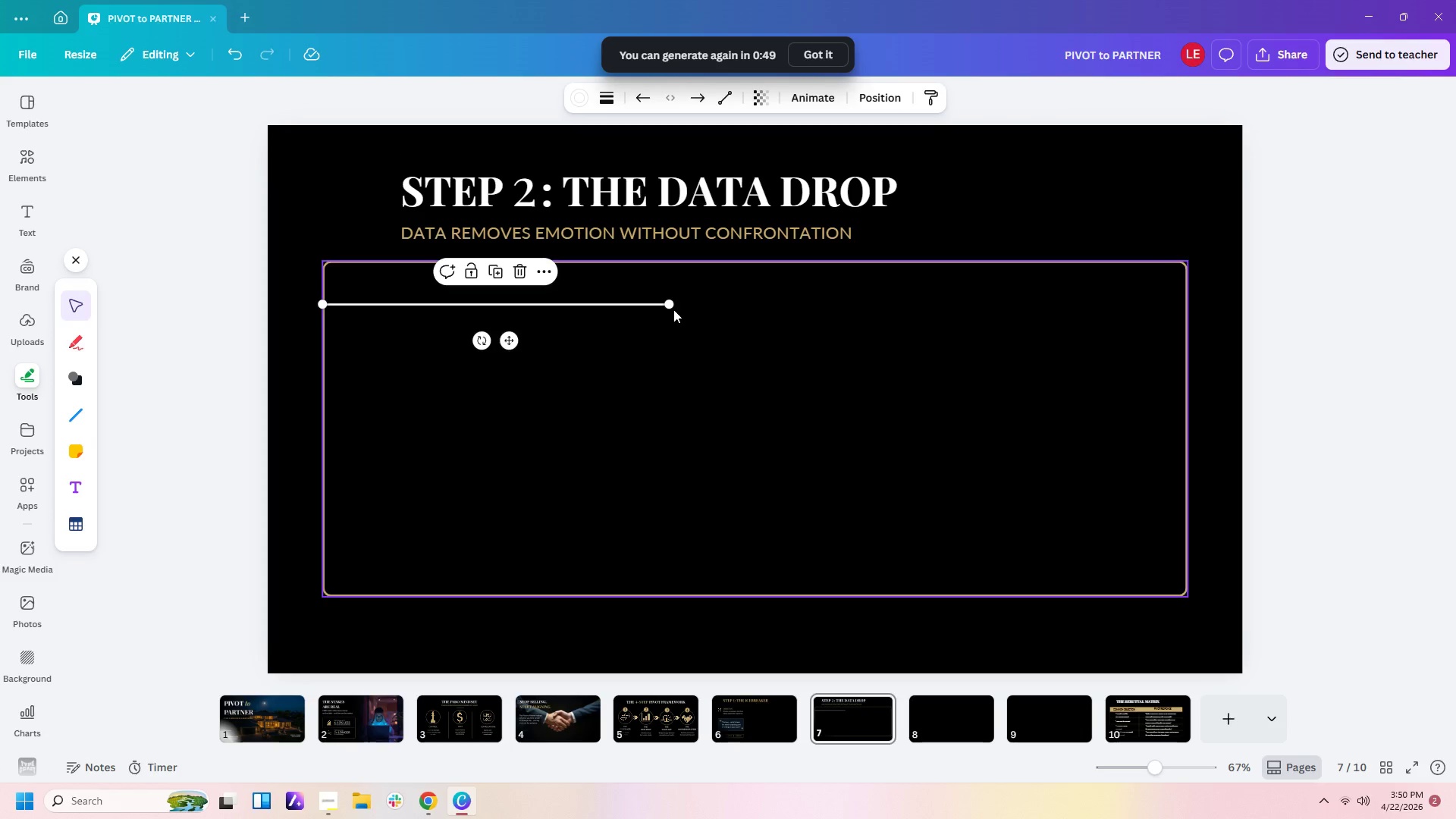 
left_click_drag(start_coordinate=[670, 306], to_coordinate=[1185, 315])
 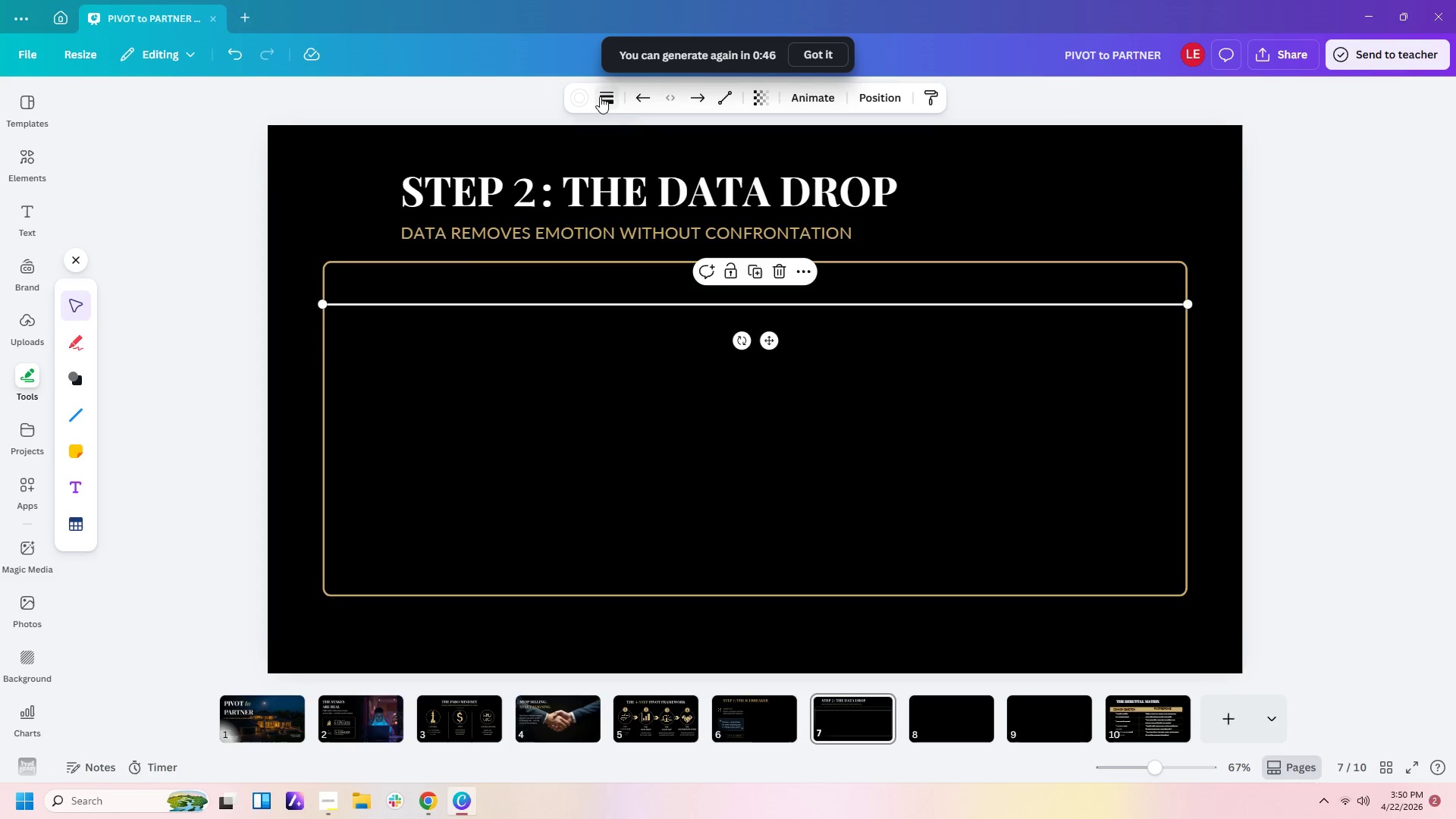 
left_click([579, 97])
 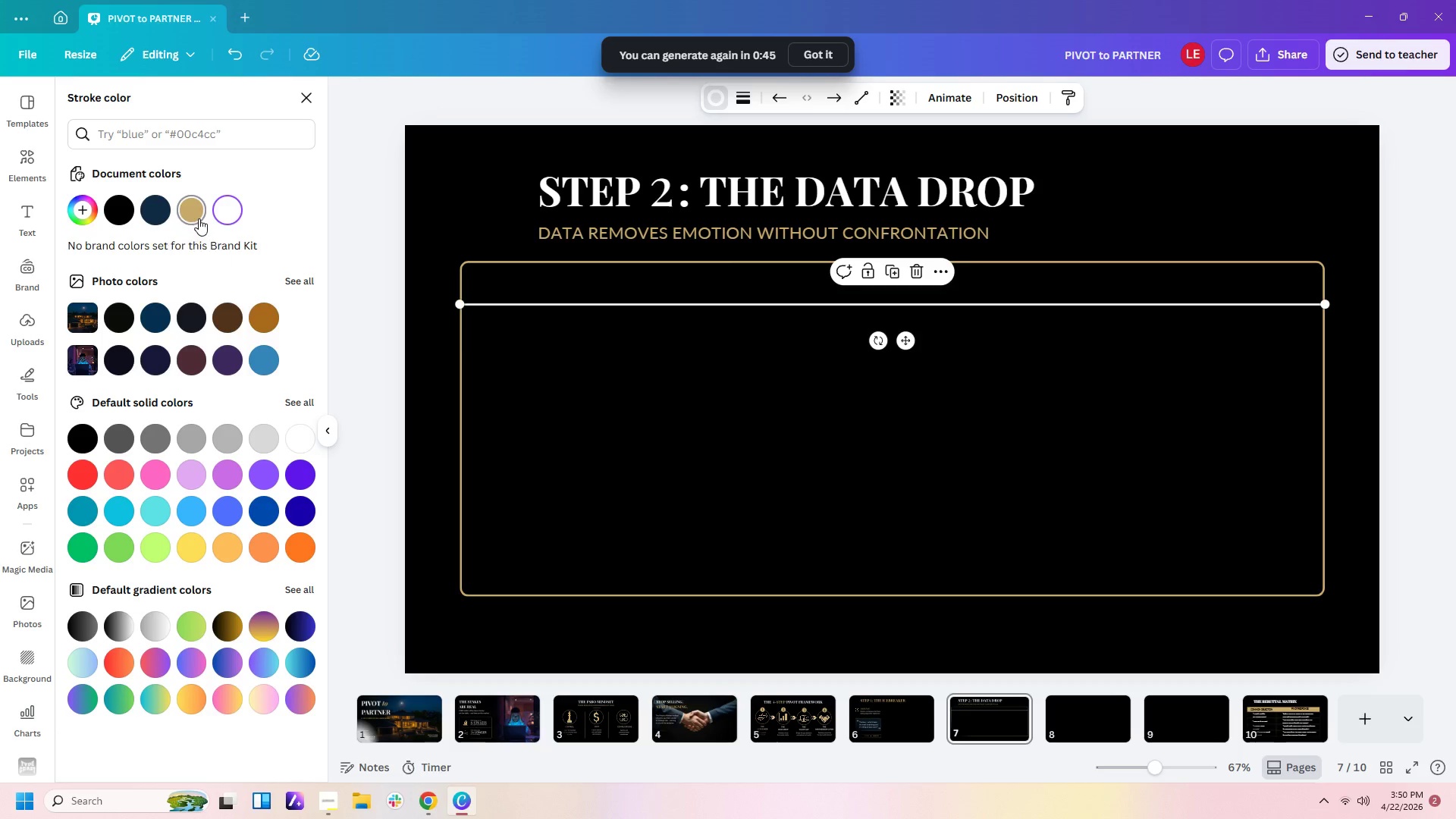 
double_click([593, 370])
 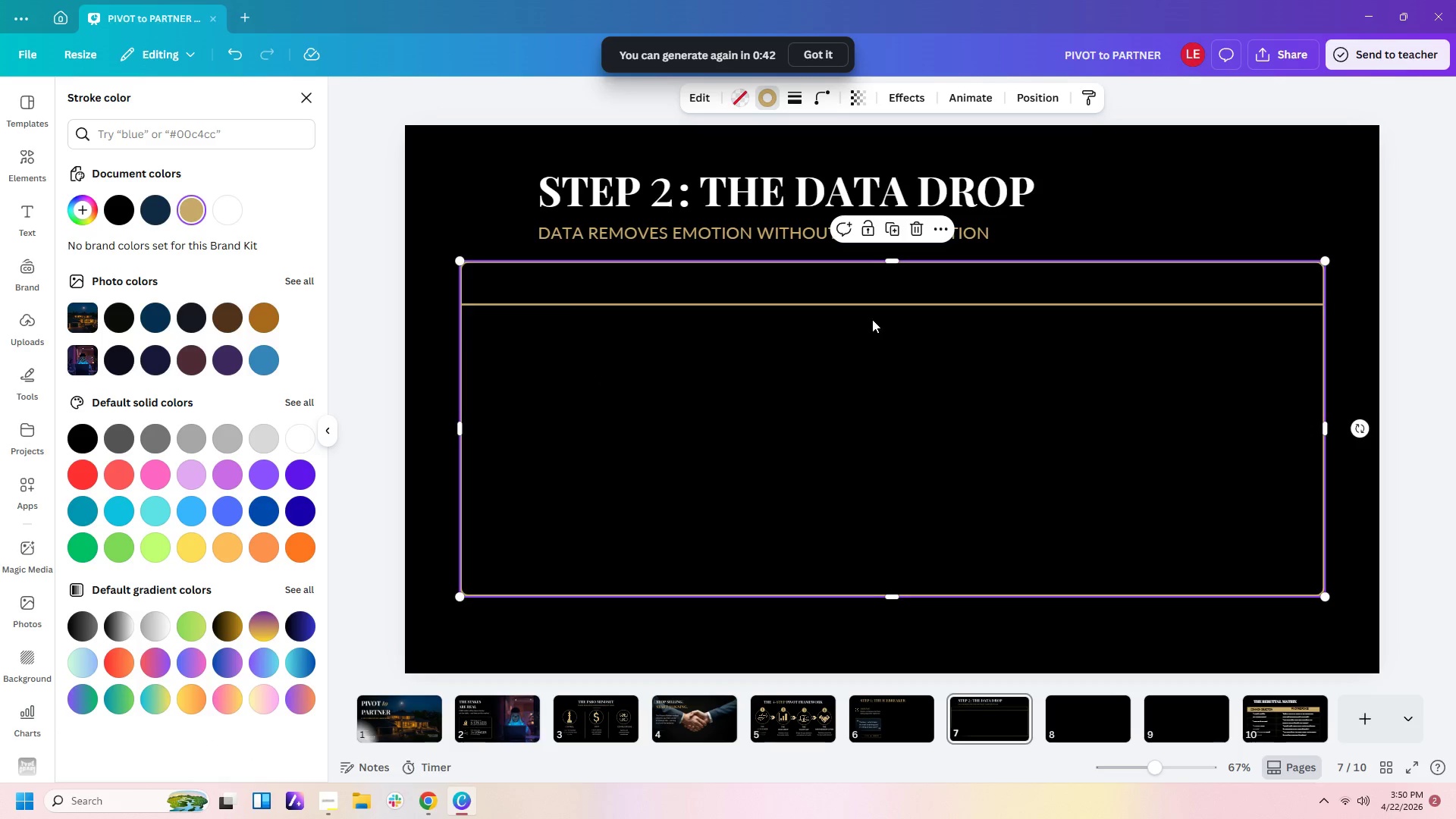 
left_click([876, 310])
 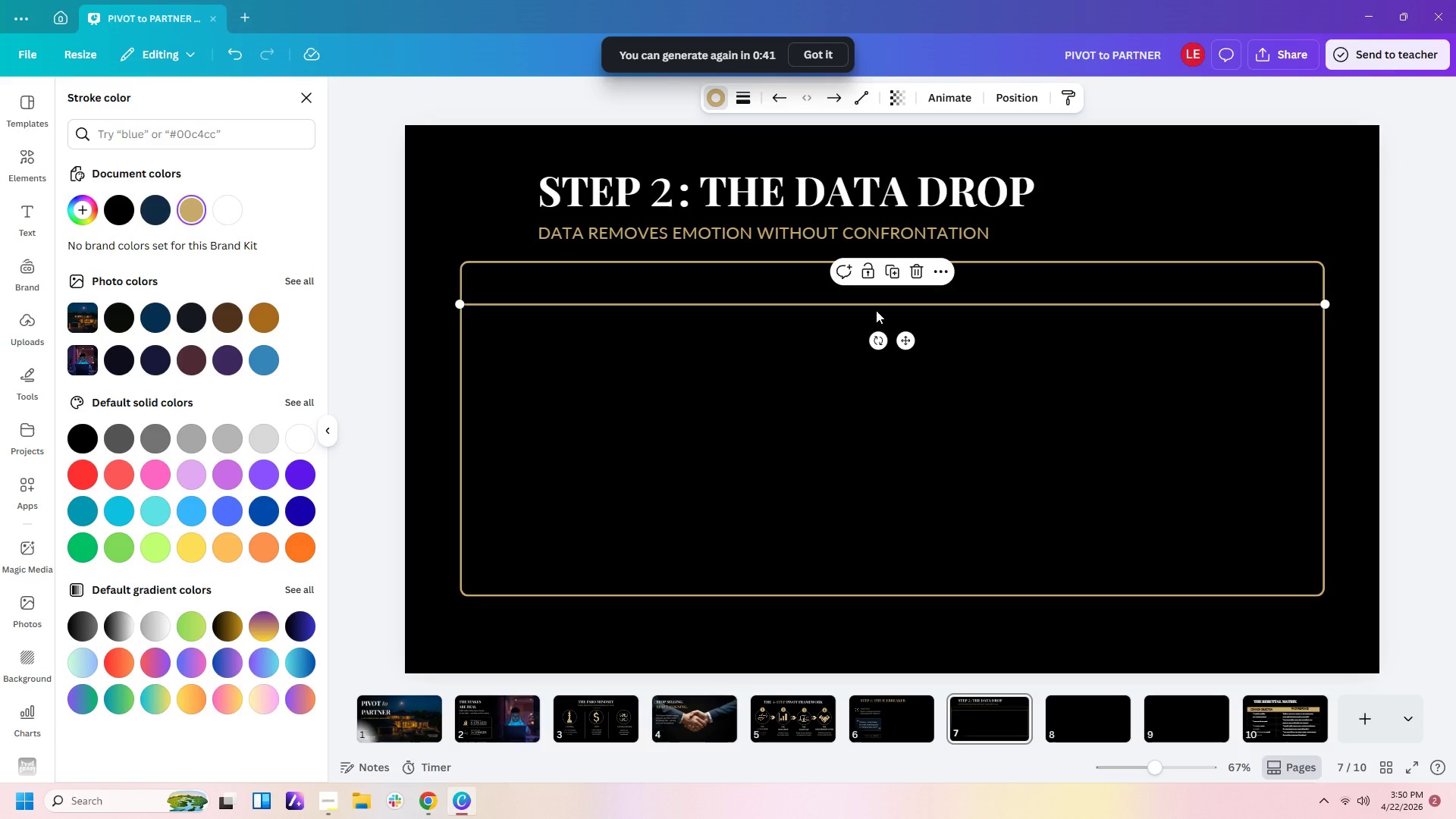 
key(Control+ControlLeft)
 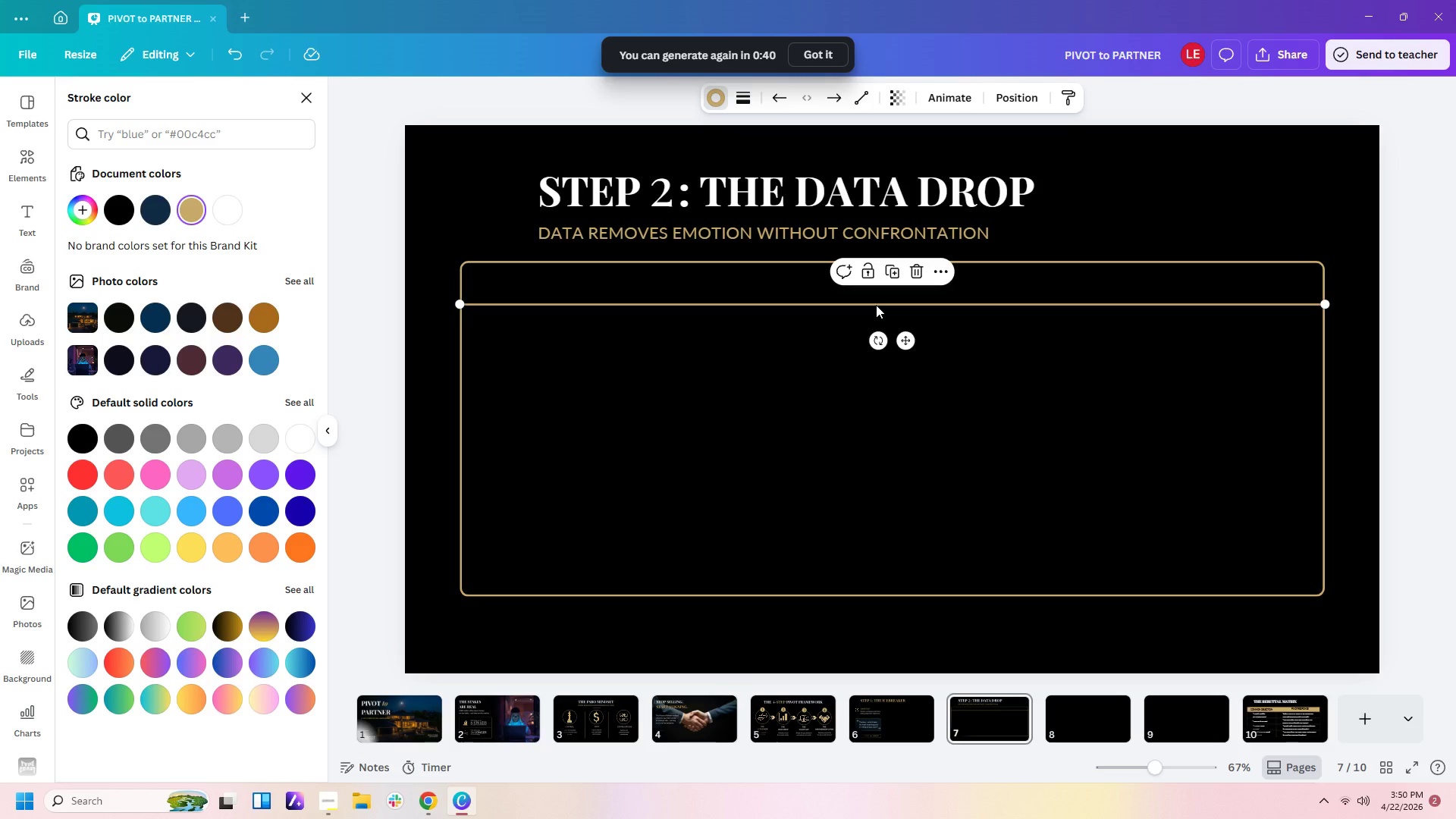 
left_click([876, 305])
 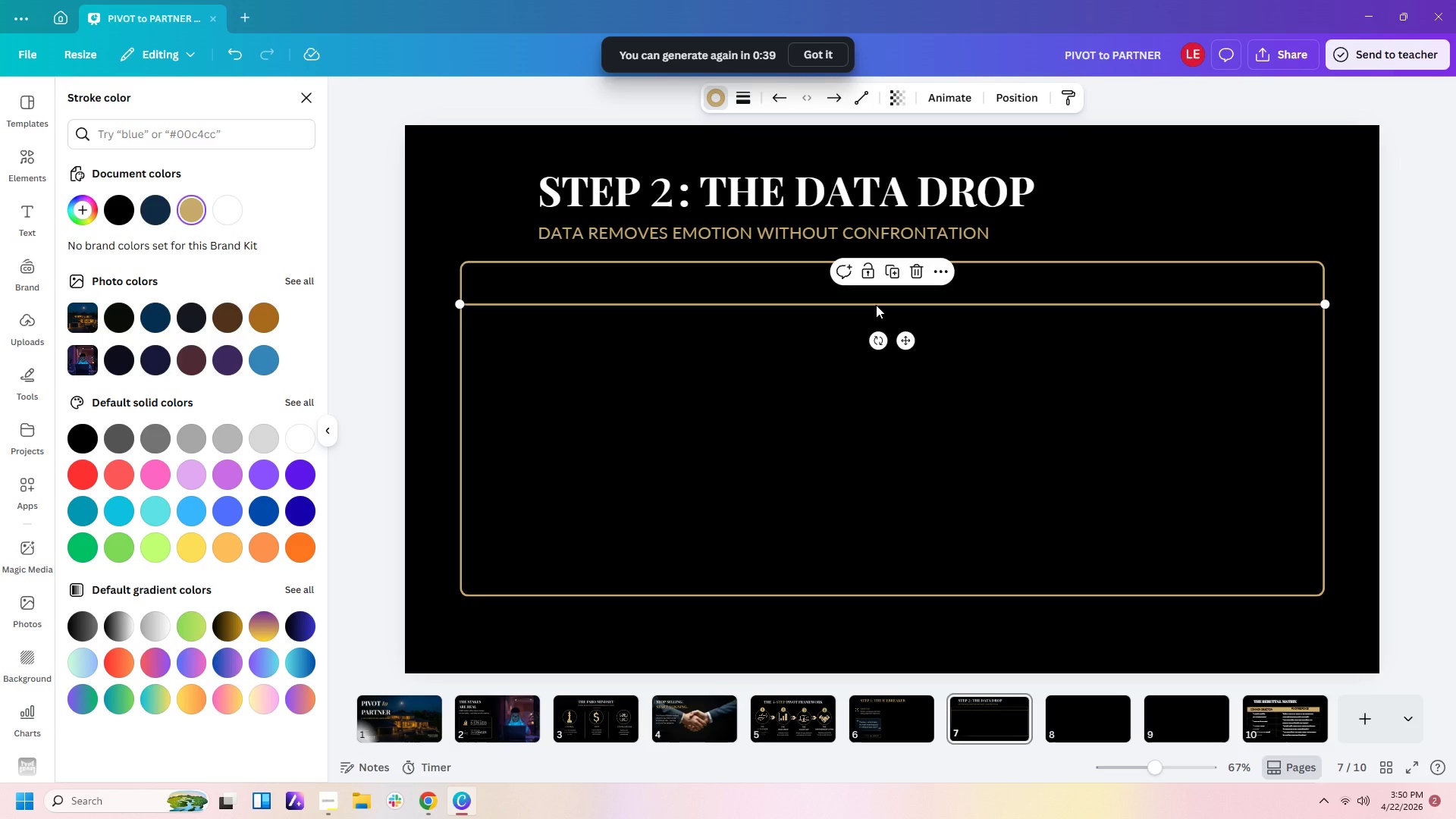 
key(Control+C)
 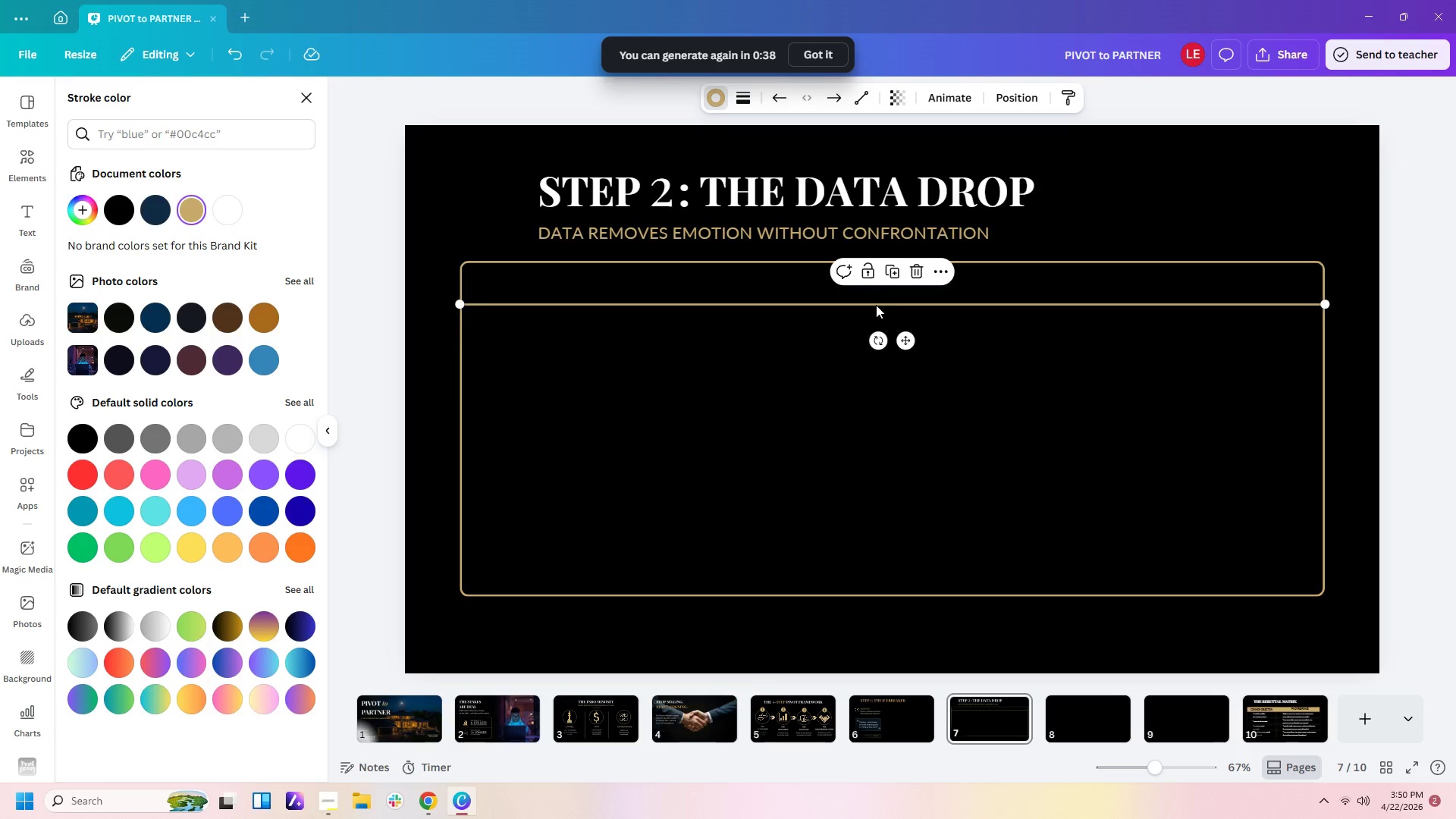 
key(Control+V)
 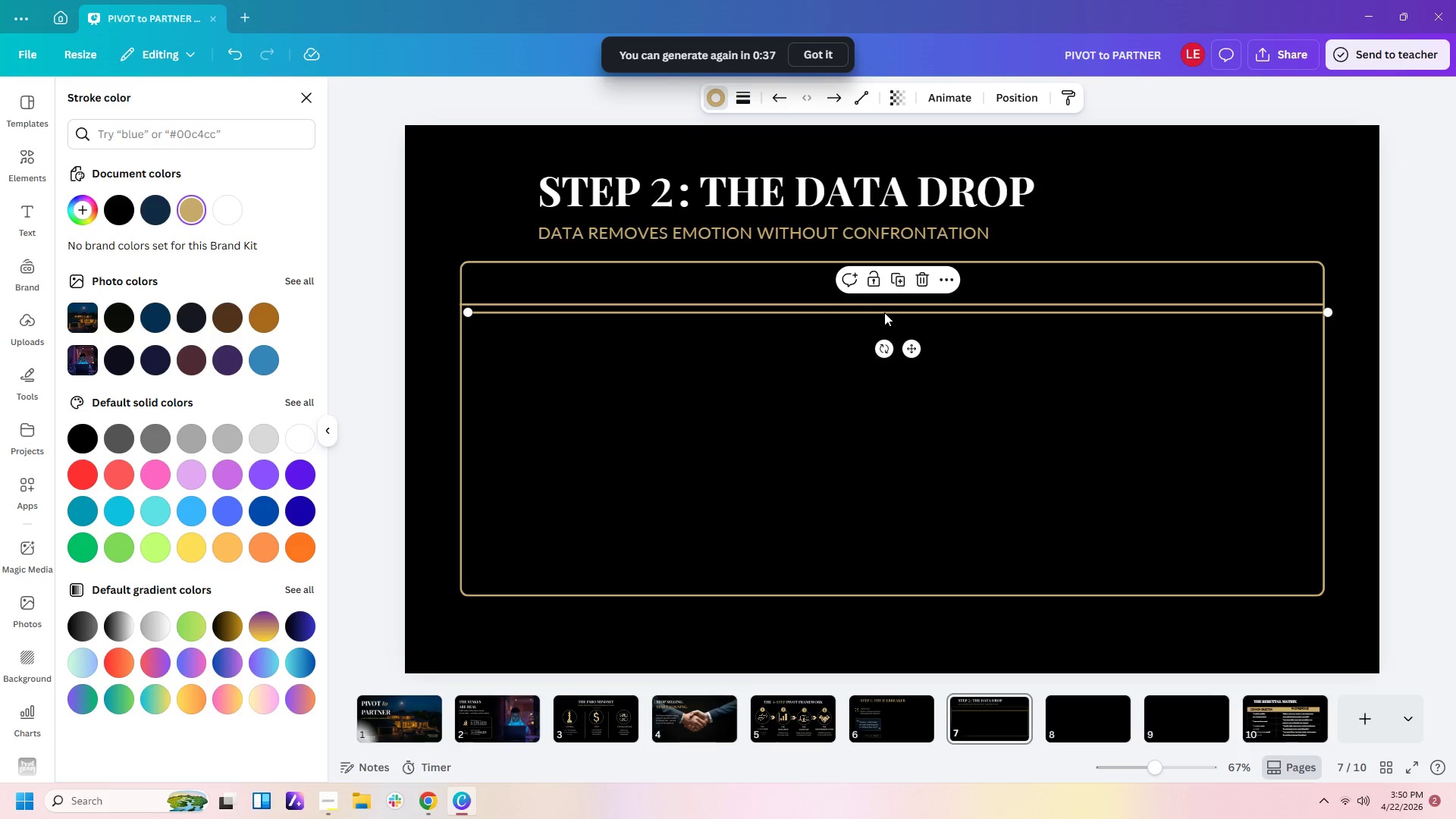 
left_click_drag(start_coordinate=[884, 312], to_coordinate=[851, 351])
 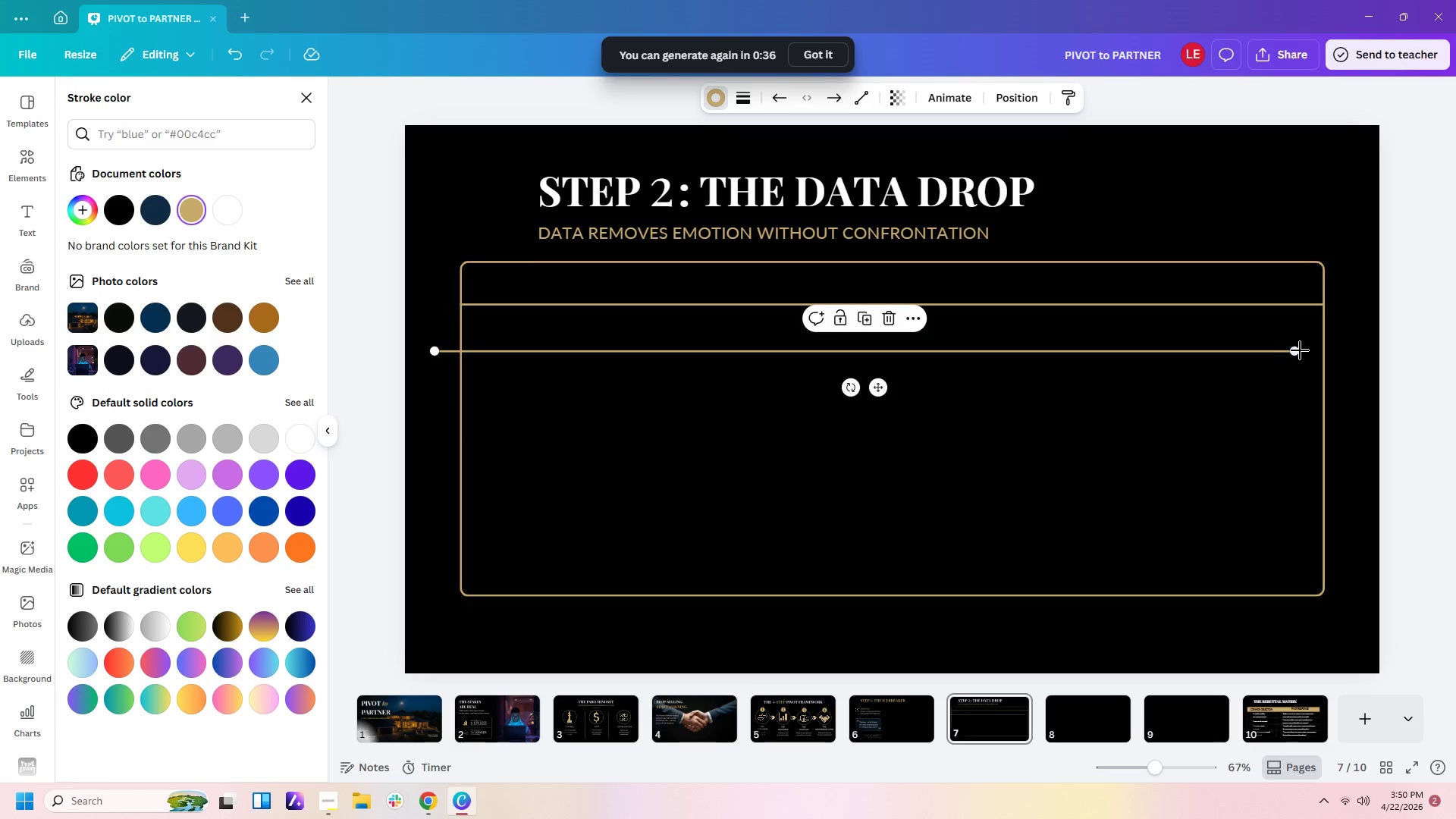 
left_click_drag(start_coordinate=[1294, 351], to_coordinate=[638, 502])
 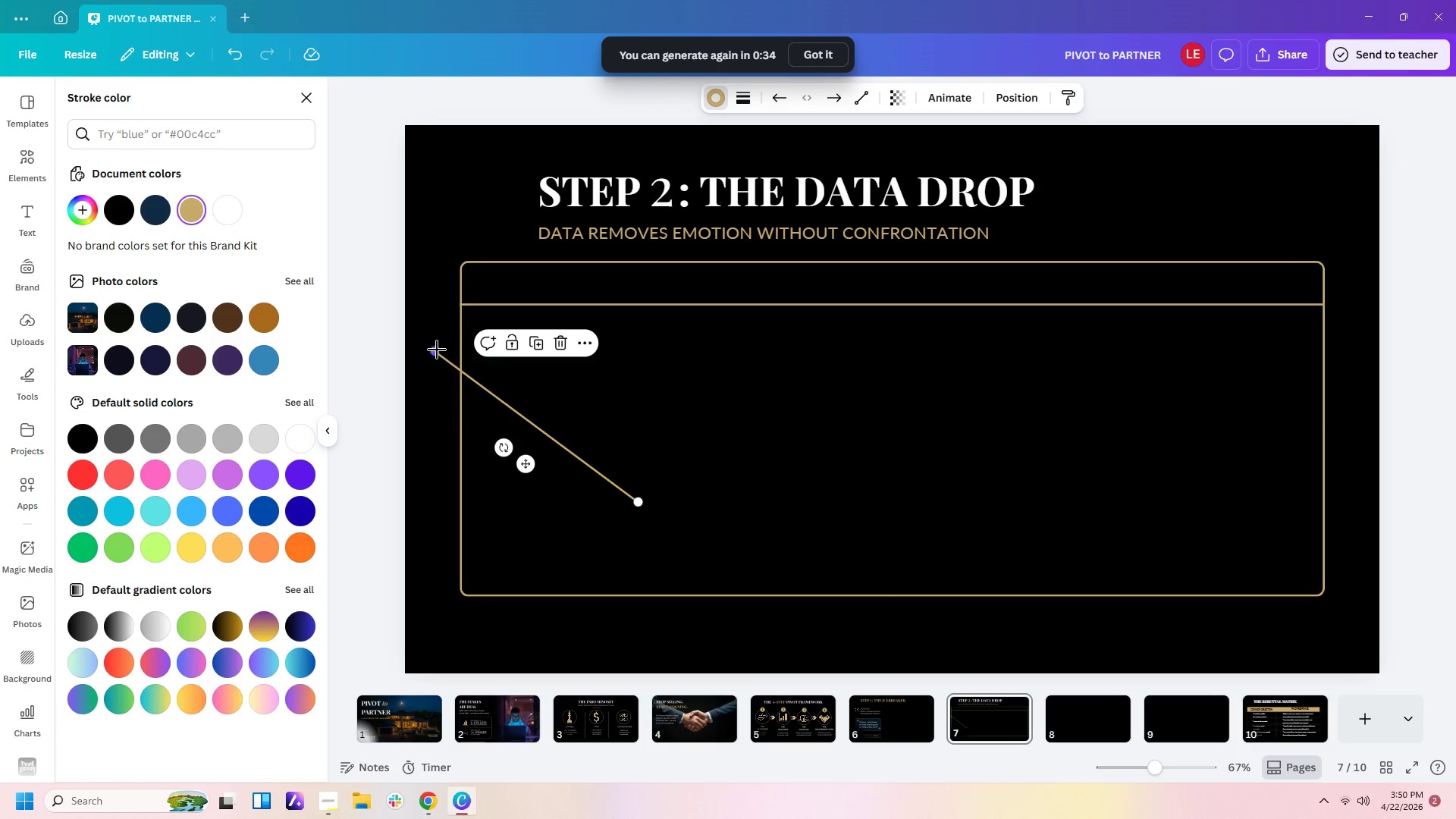 
left_click_drag(start_coordinate=[437, 349], to_coordinate=[640, 306])
 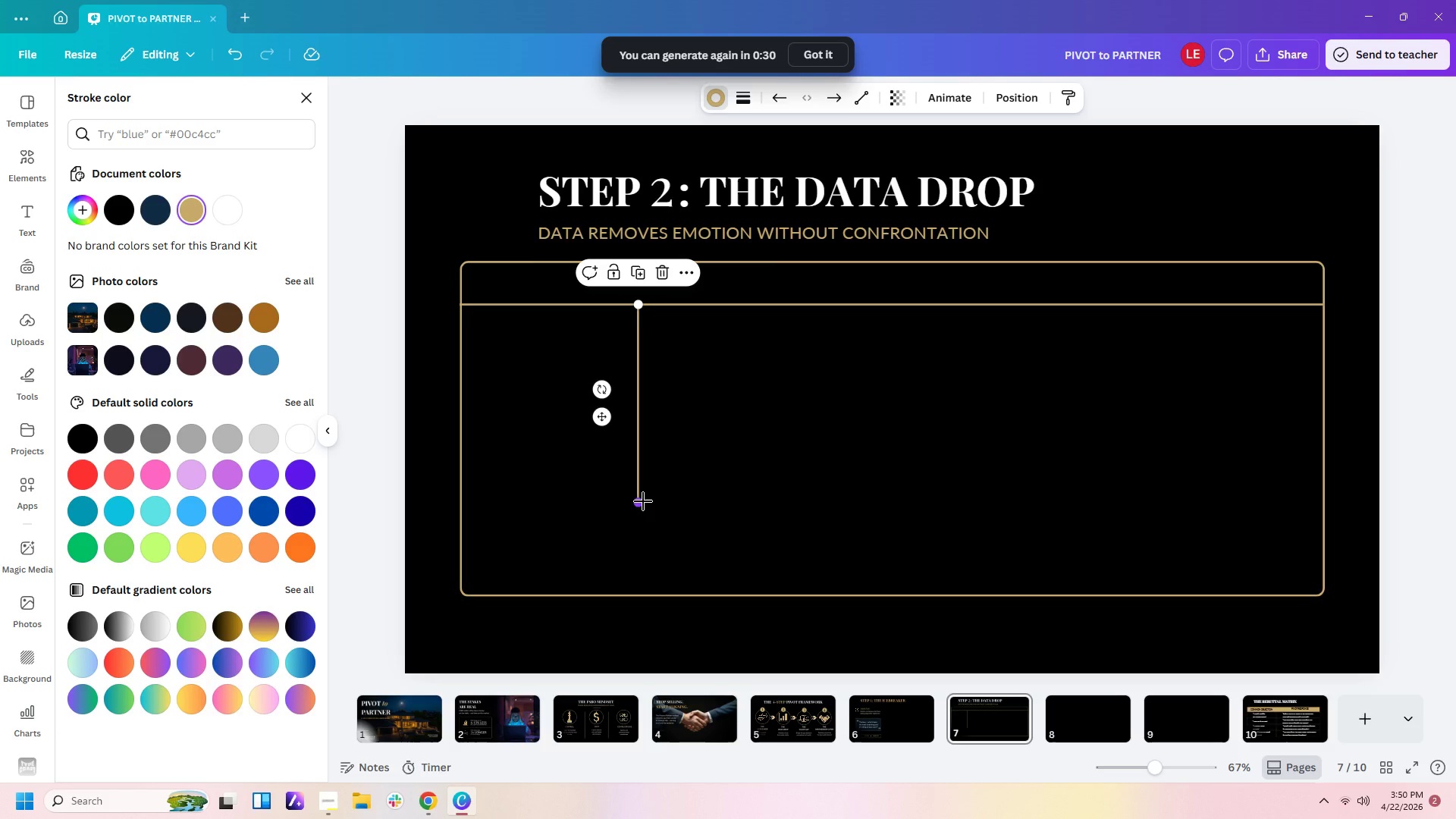 
left_click_drag(start_coordinate=[640, 502], to_coordinate=[639, 588])
 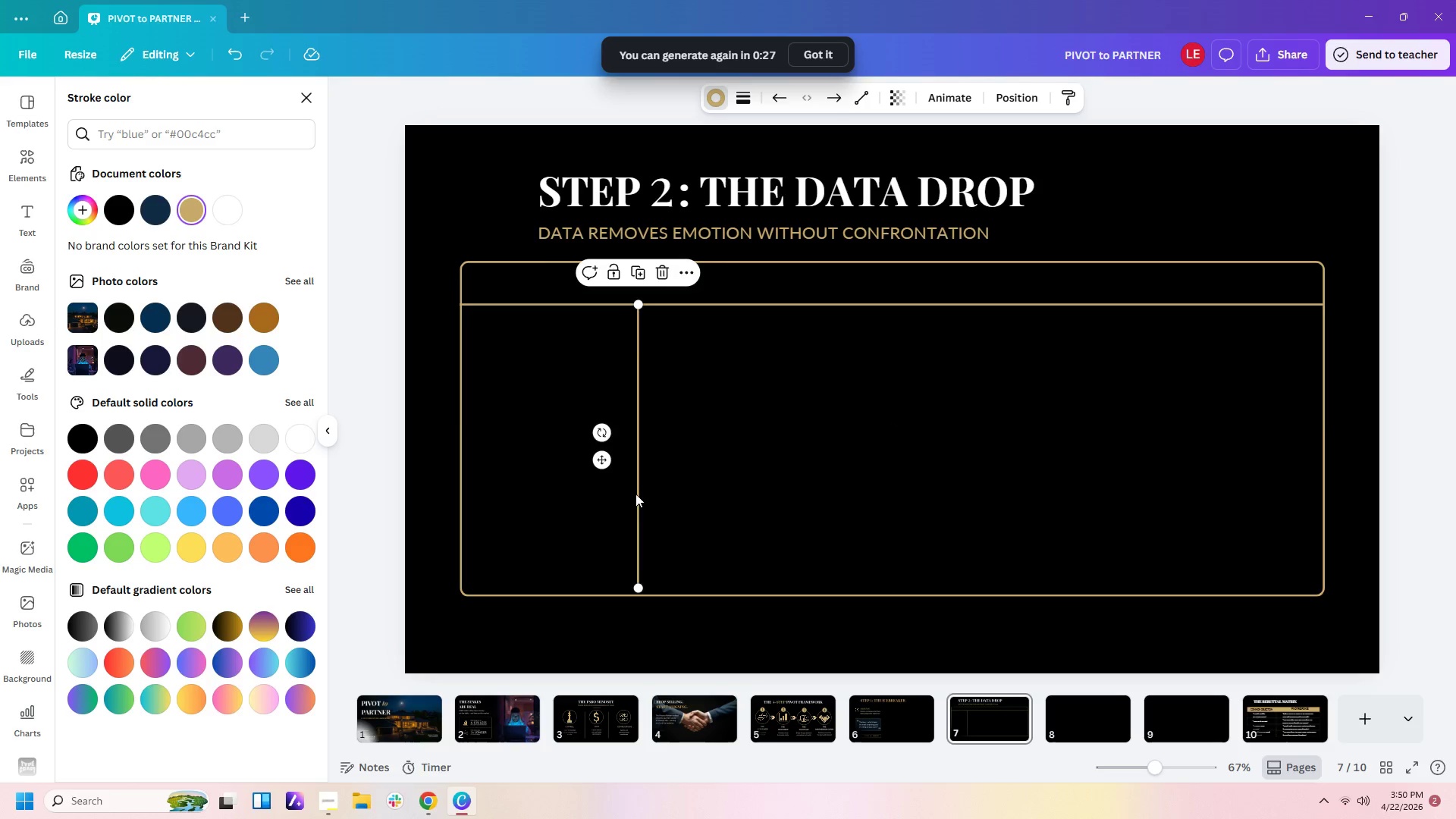 
left_click_drag(start_coordinate=[634, 494], to_coordinate=[874, 497])
 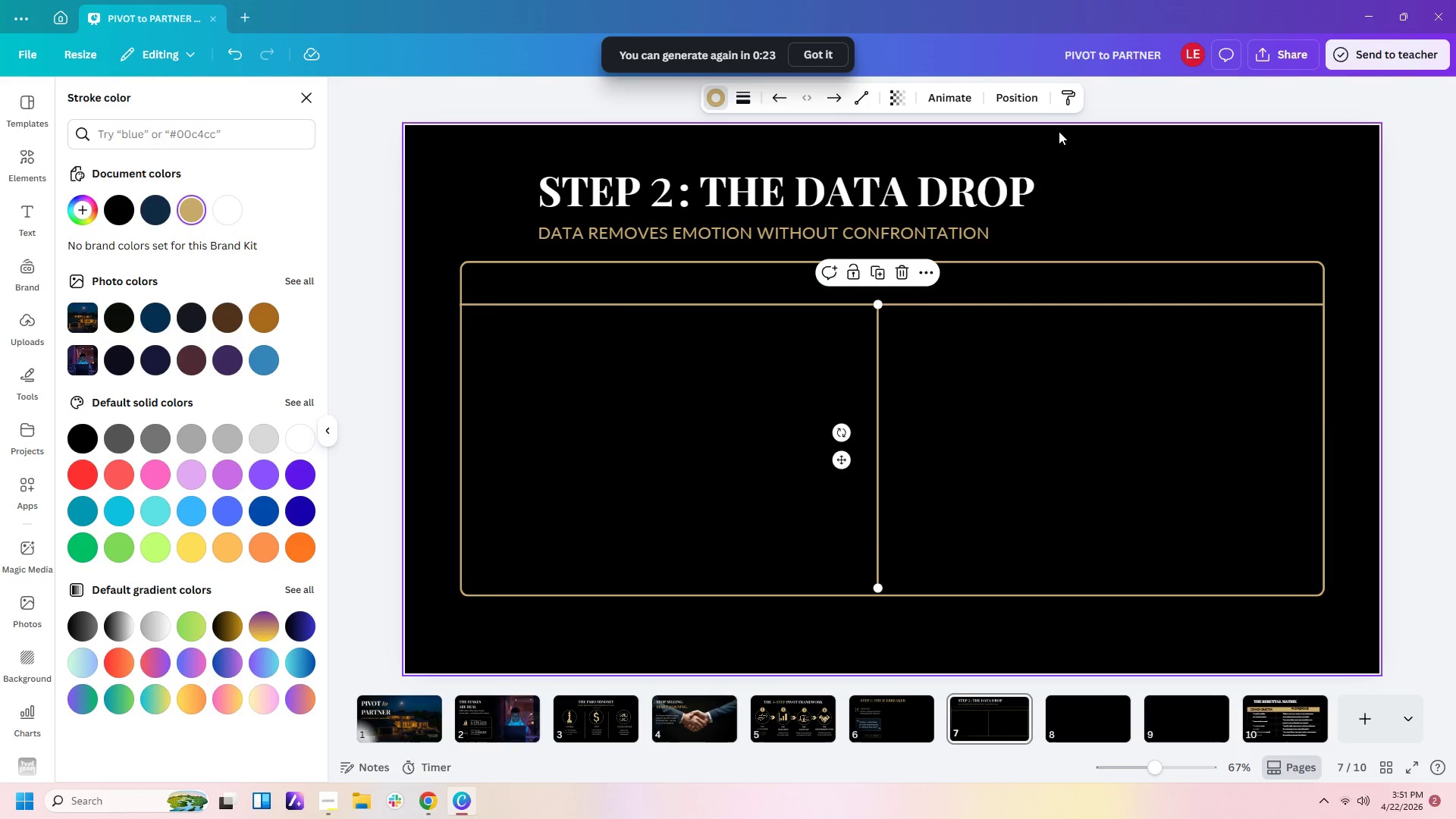 
left_click([1031, 98])
 